 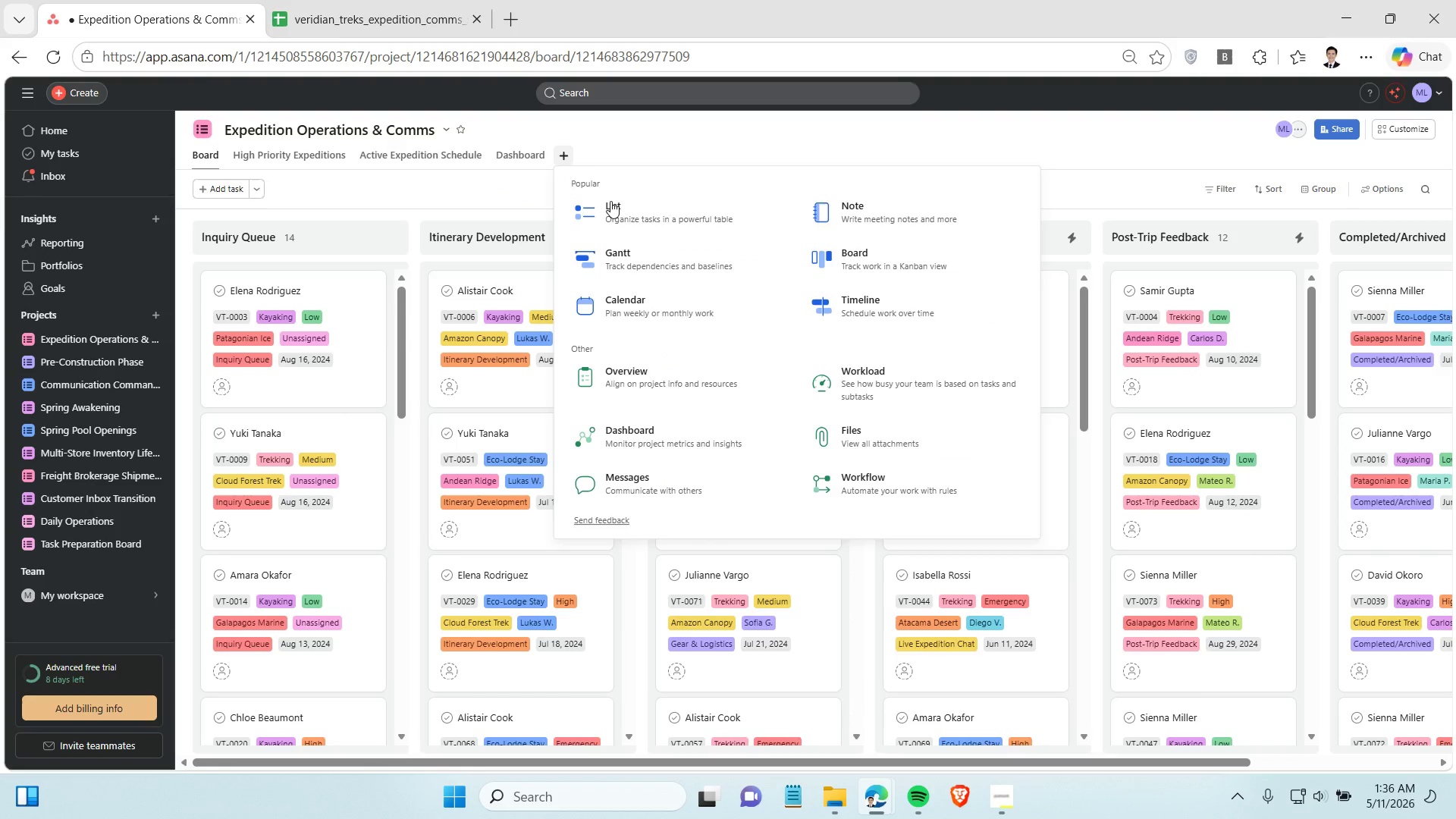 
left_click([663, 309])
 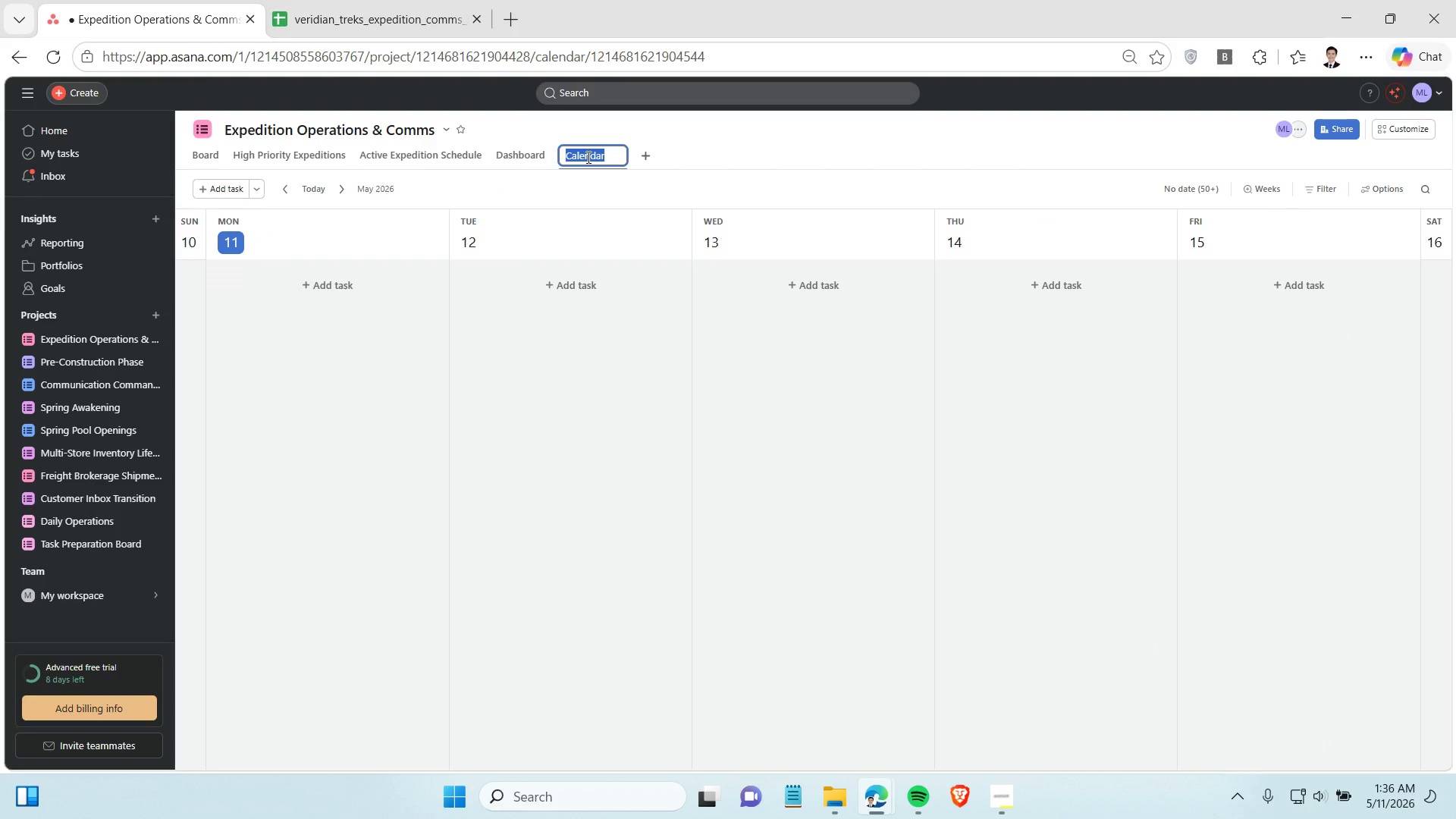 
type(Communication Activity Calendar)
 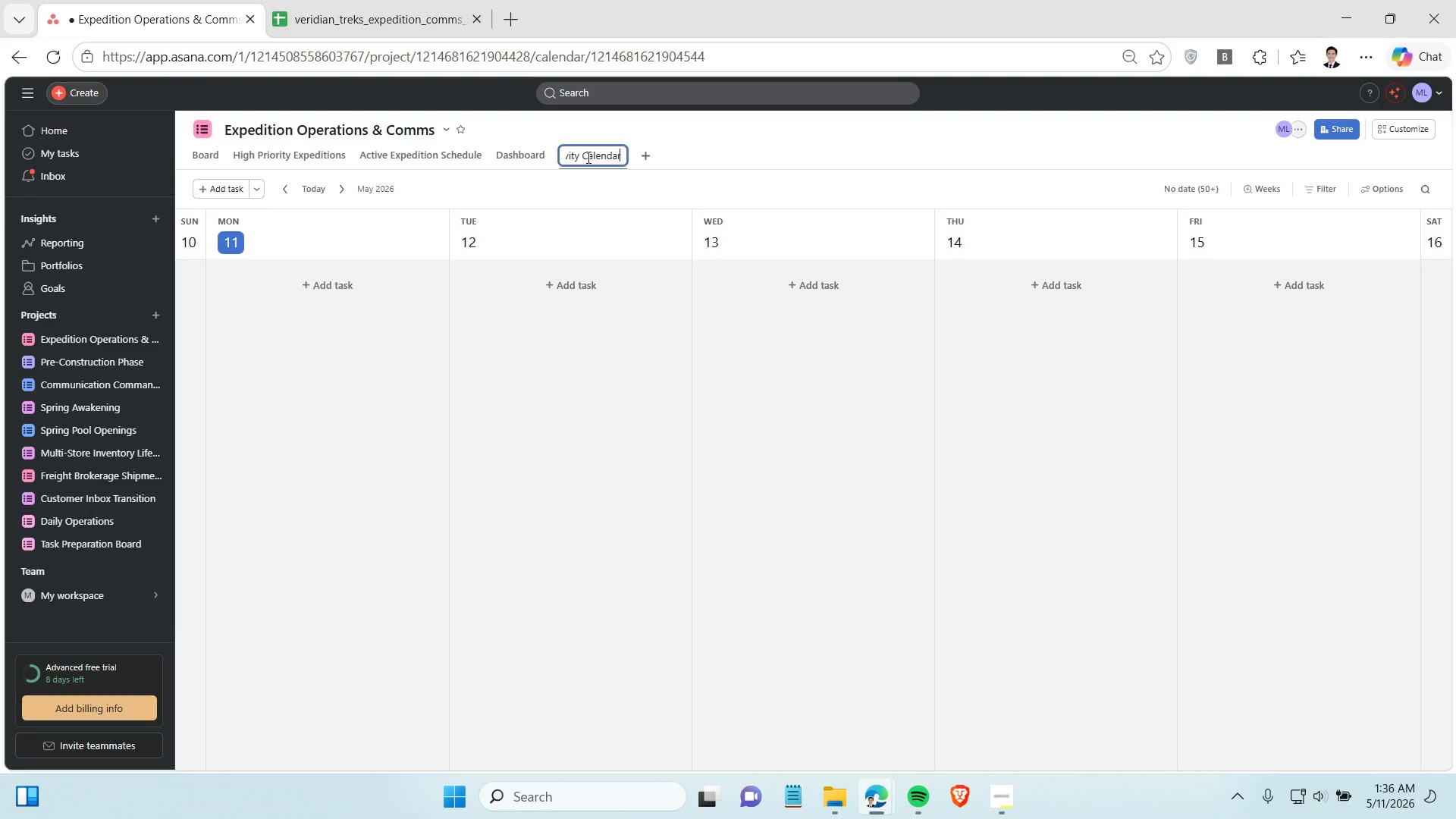 
key(Enter)
 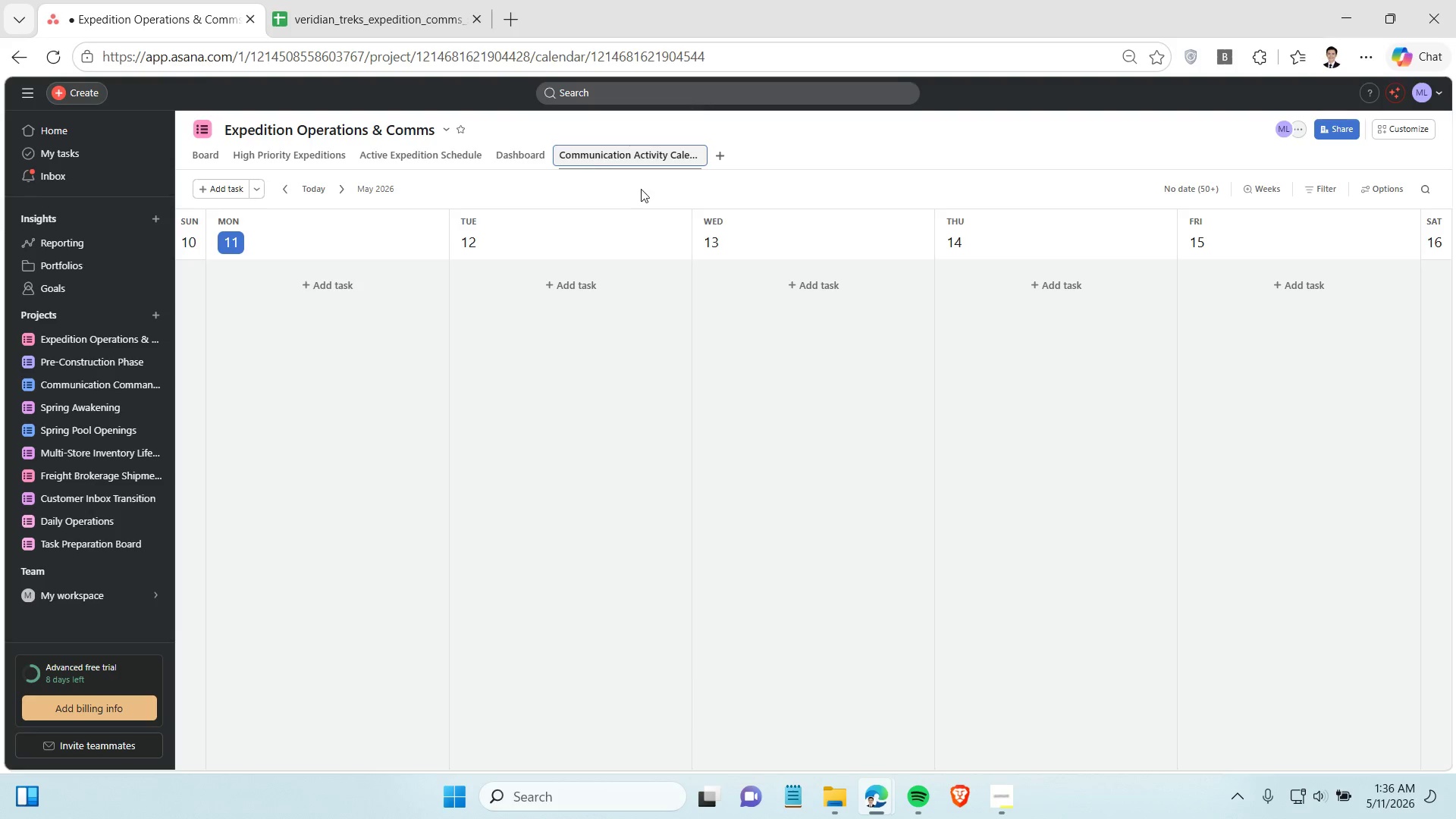 
left_click([650, 188])
 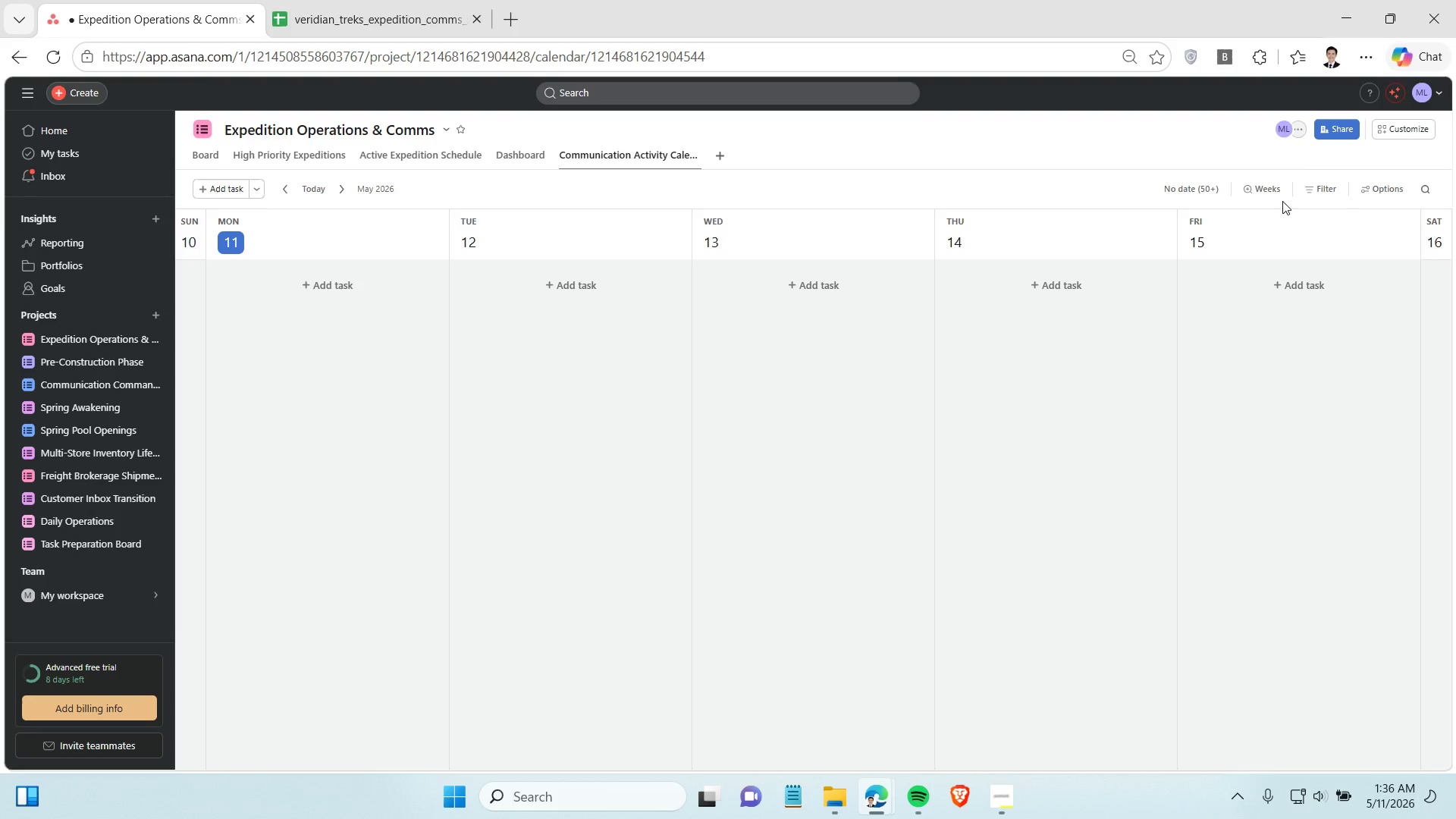 
left_click([1202, 196])
 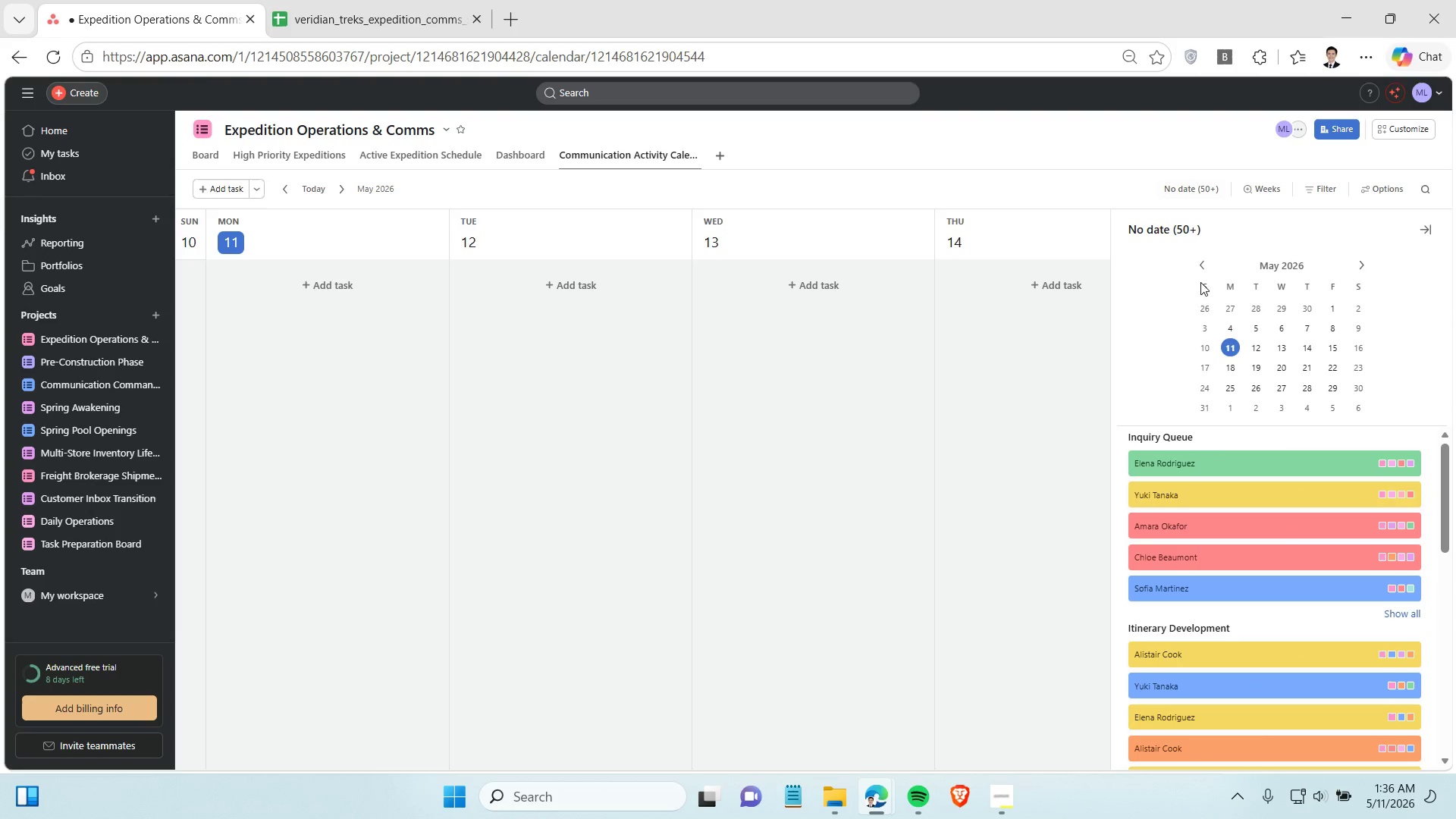 
left_click([1227, 350])
 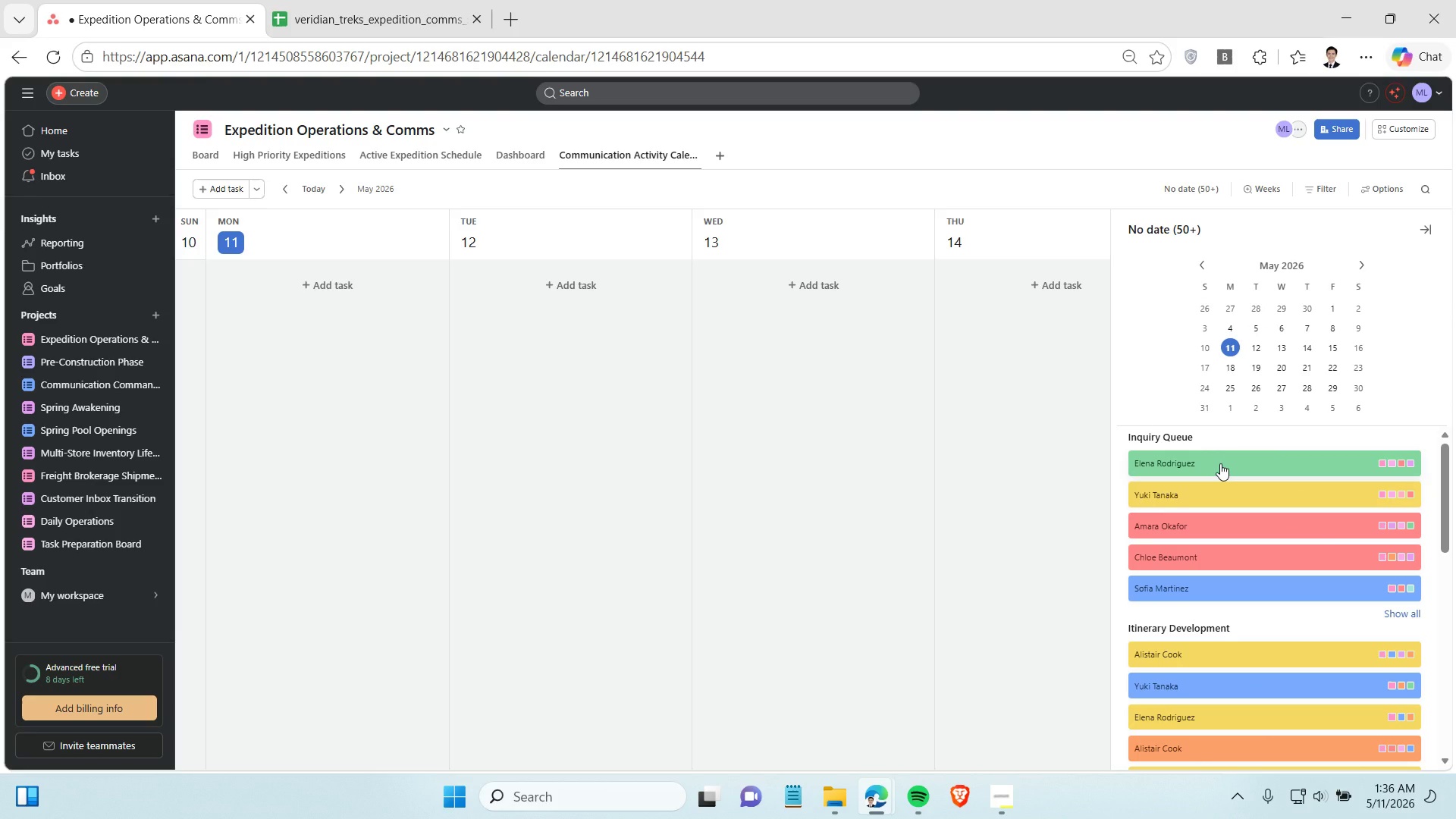 
left_click([1220, 463])
 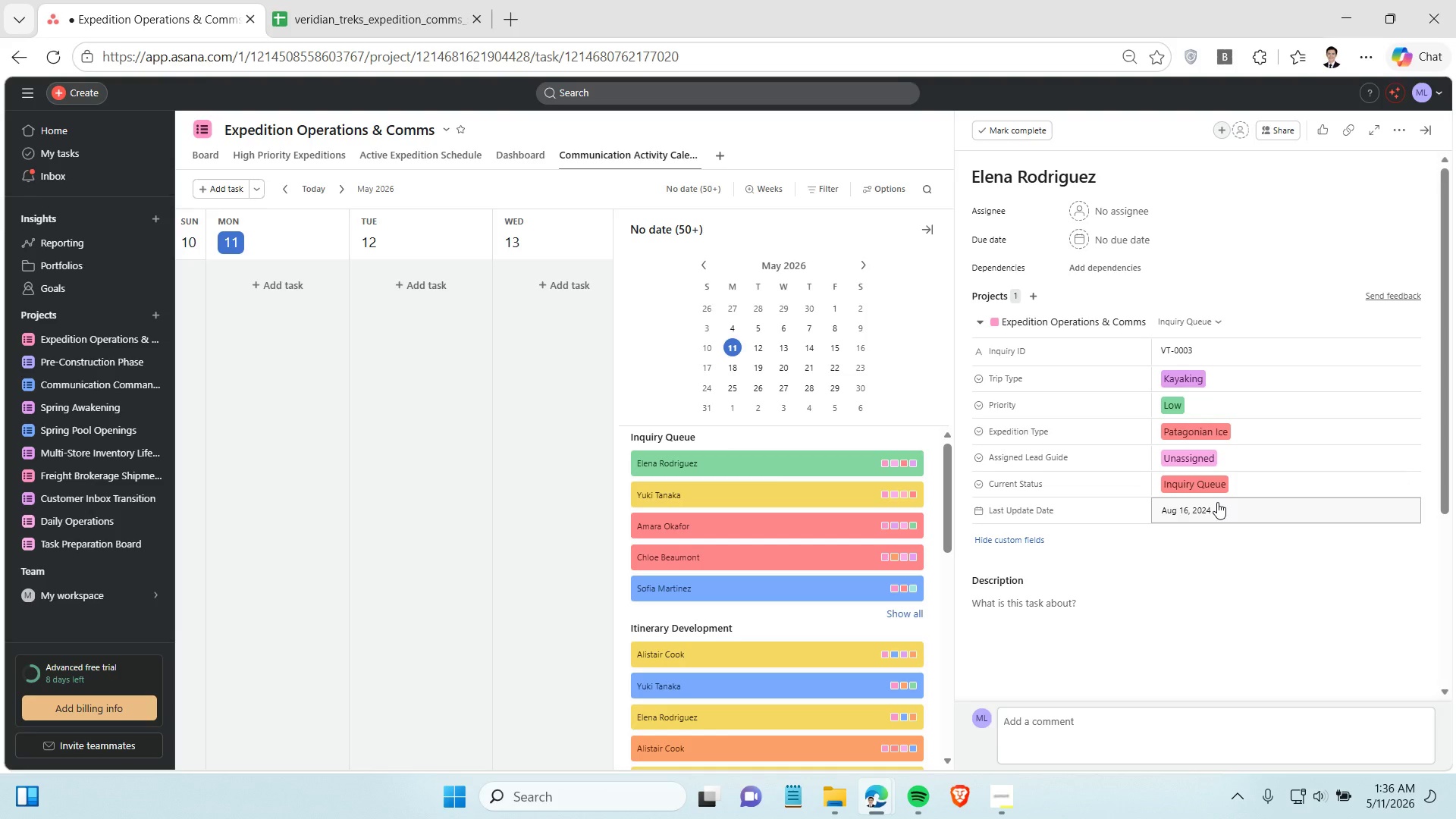 
left_click([1217, 506])
 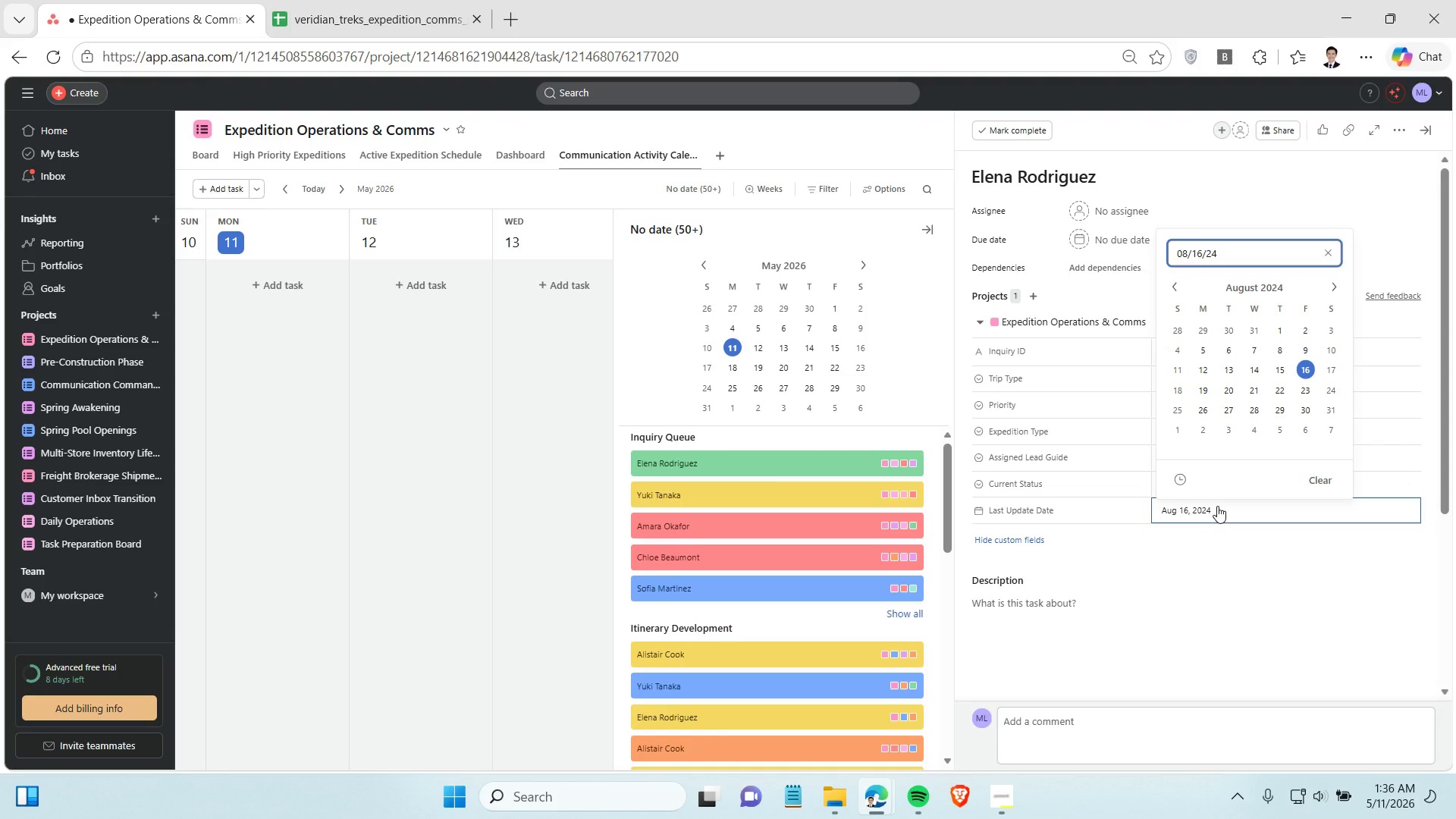 
left_click([1217, 506])
 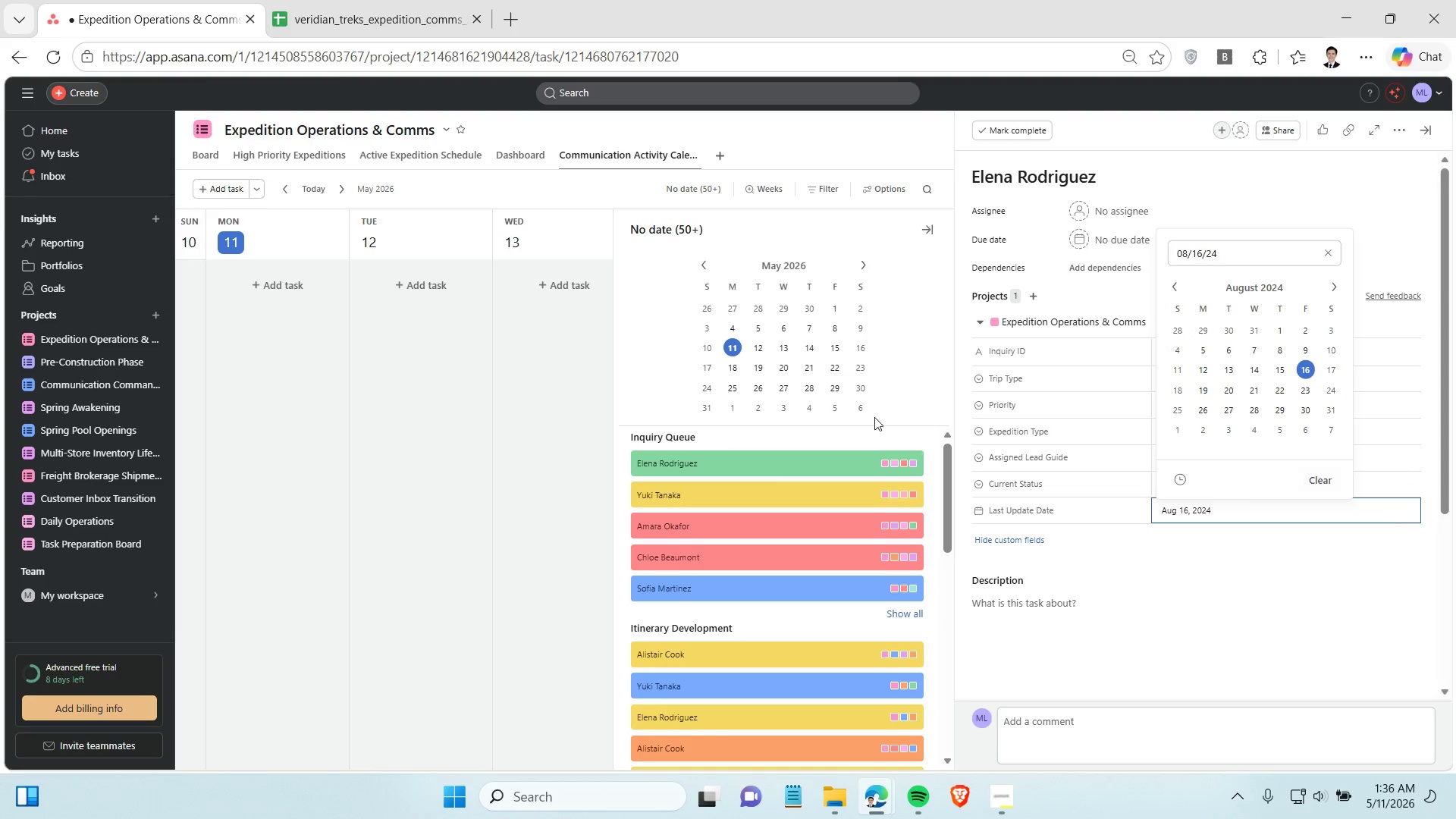 
left_click([510, 438])
 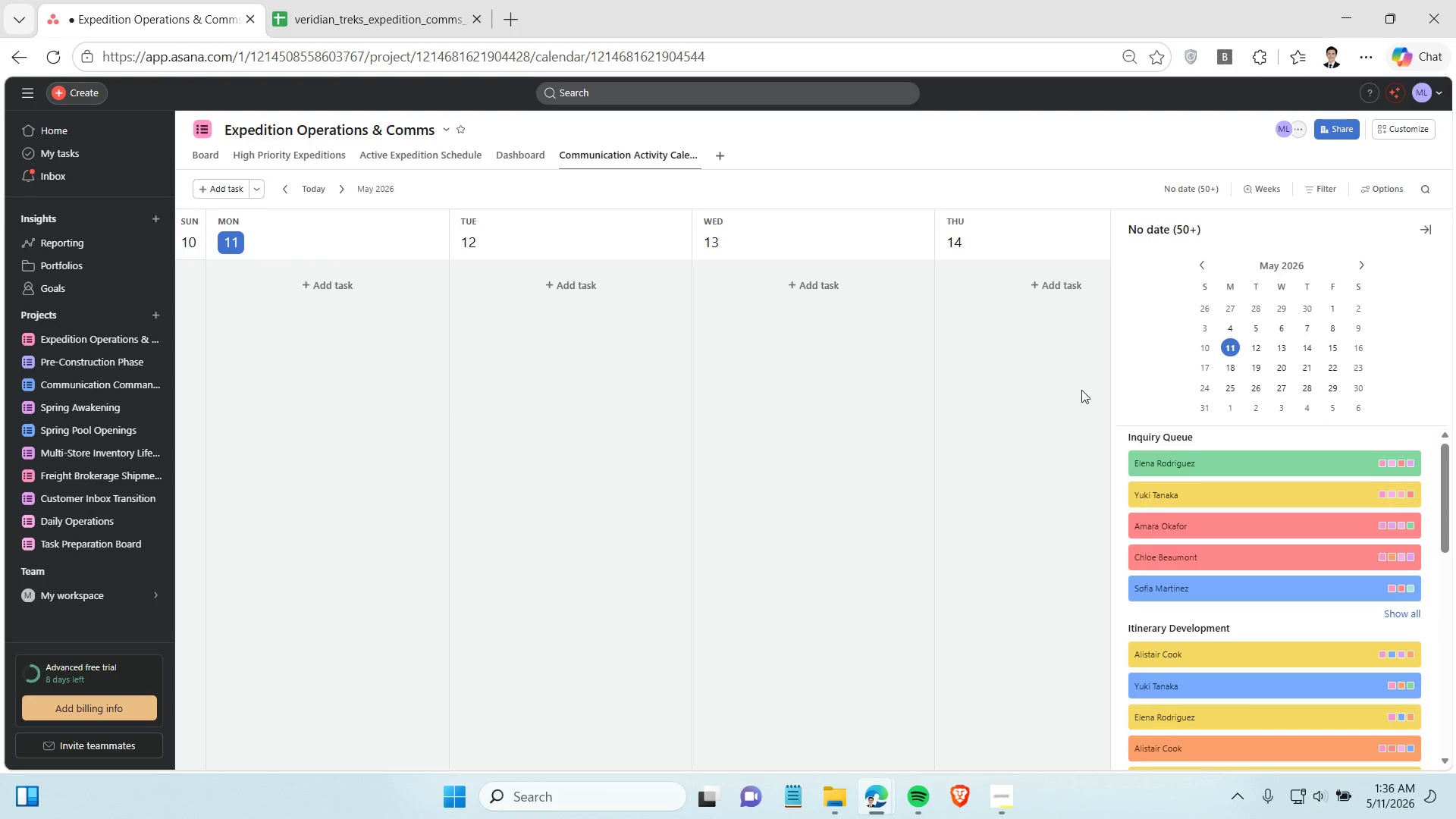 
left_click([1051, 413])
 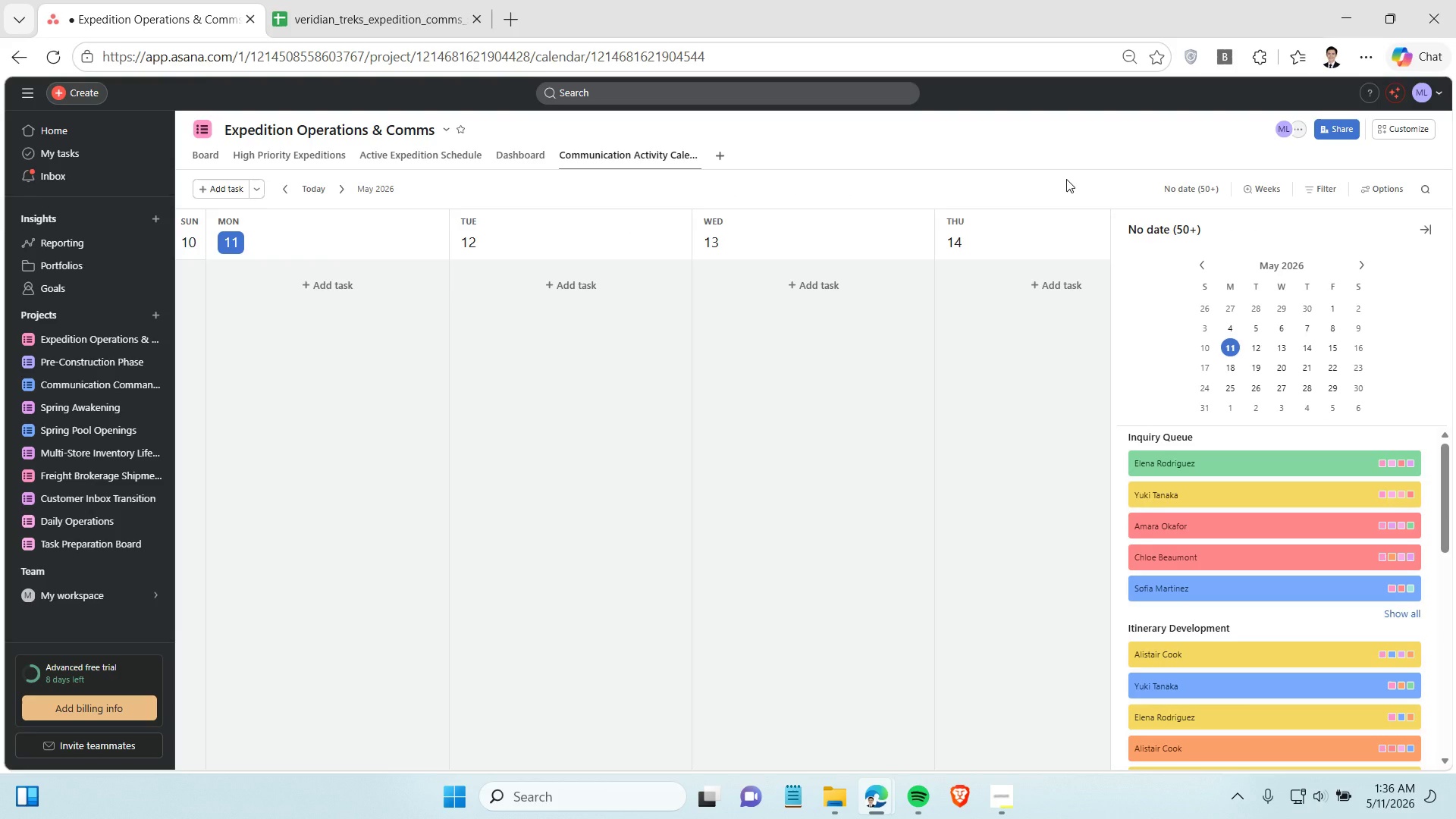 
left_click([1066, 179])
 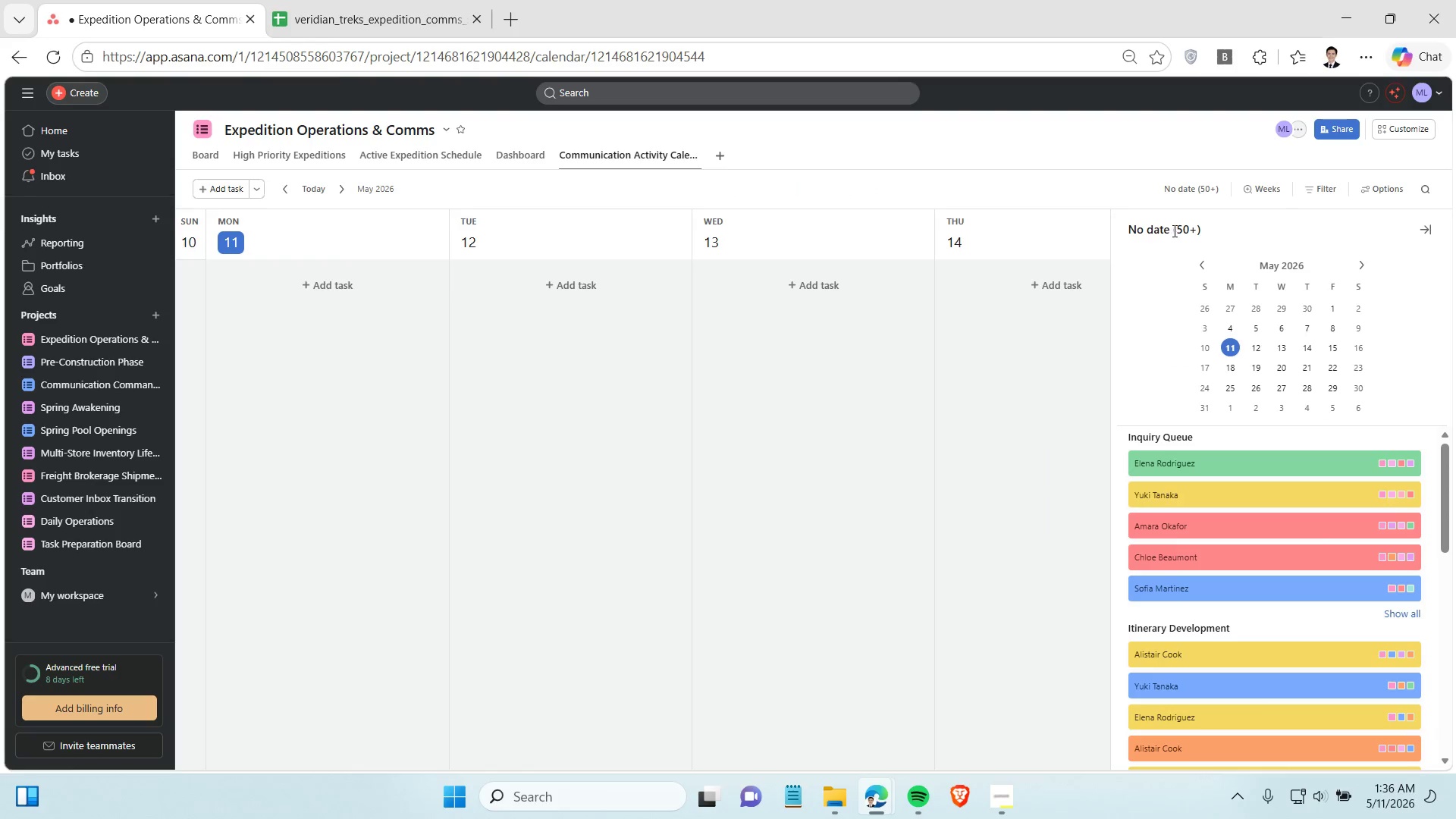 
double_click([1179, 224])
 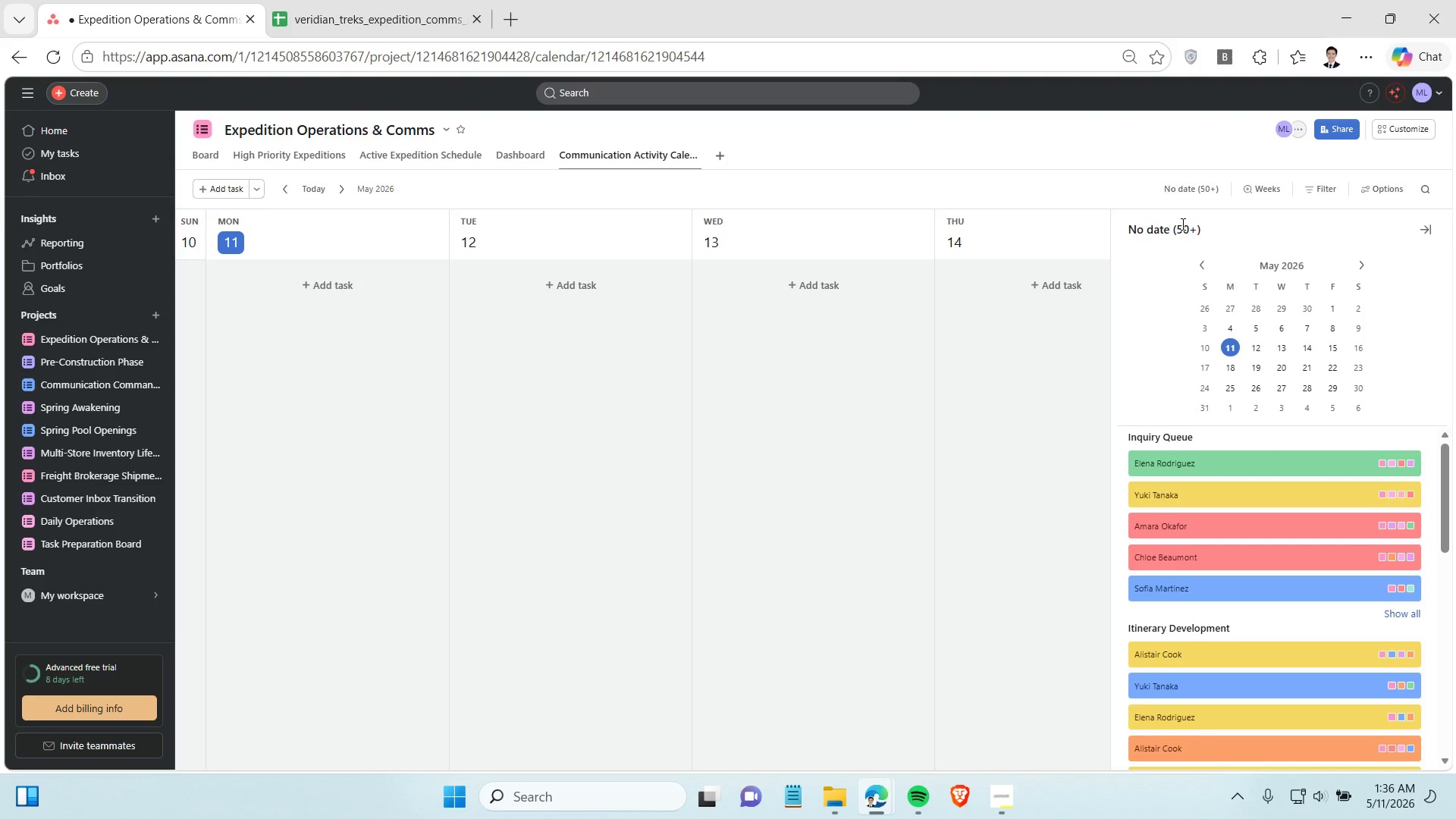 
triple_click([1181, 224])
 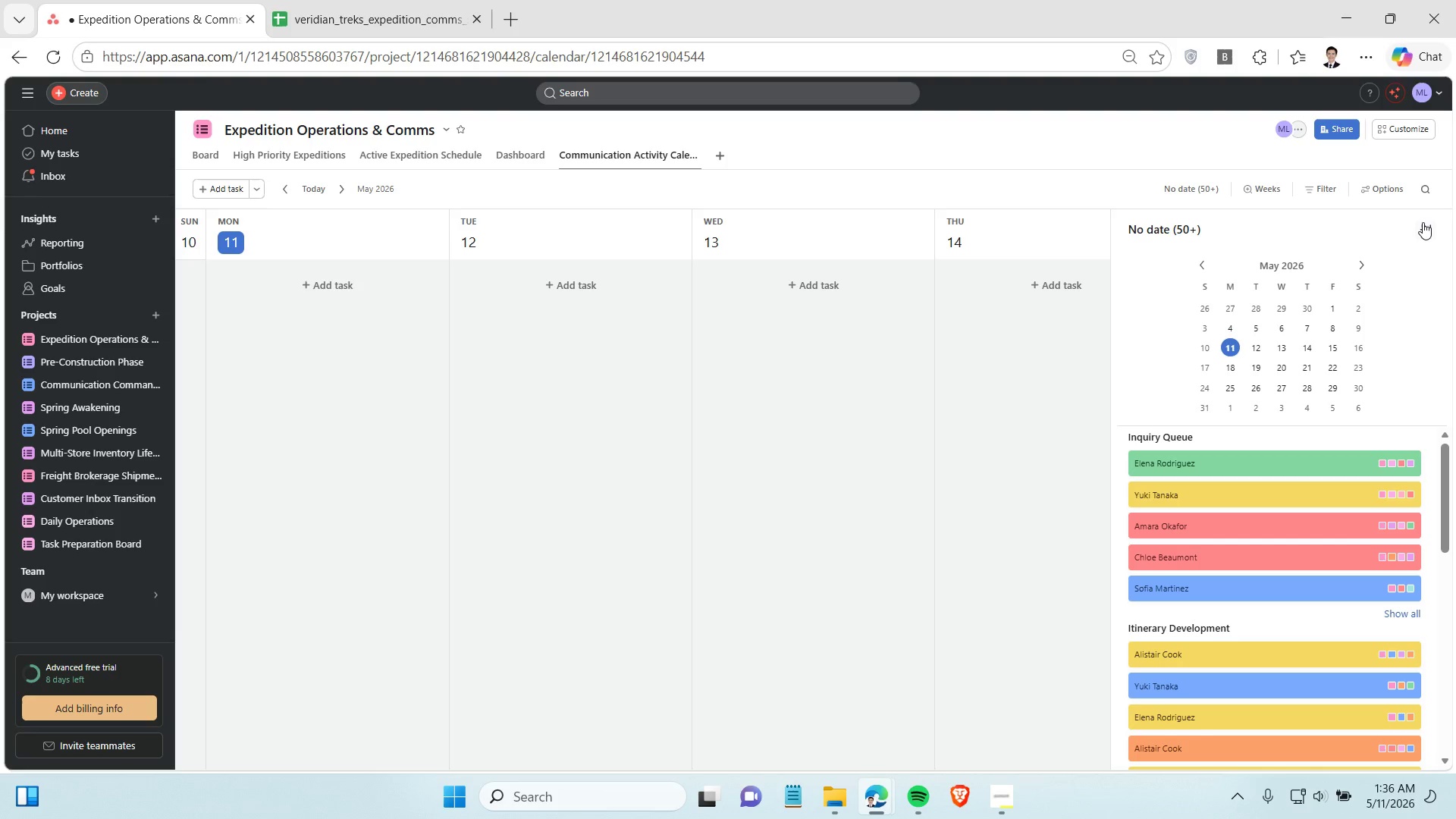 
left_click([1423, 222])
 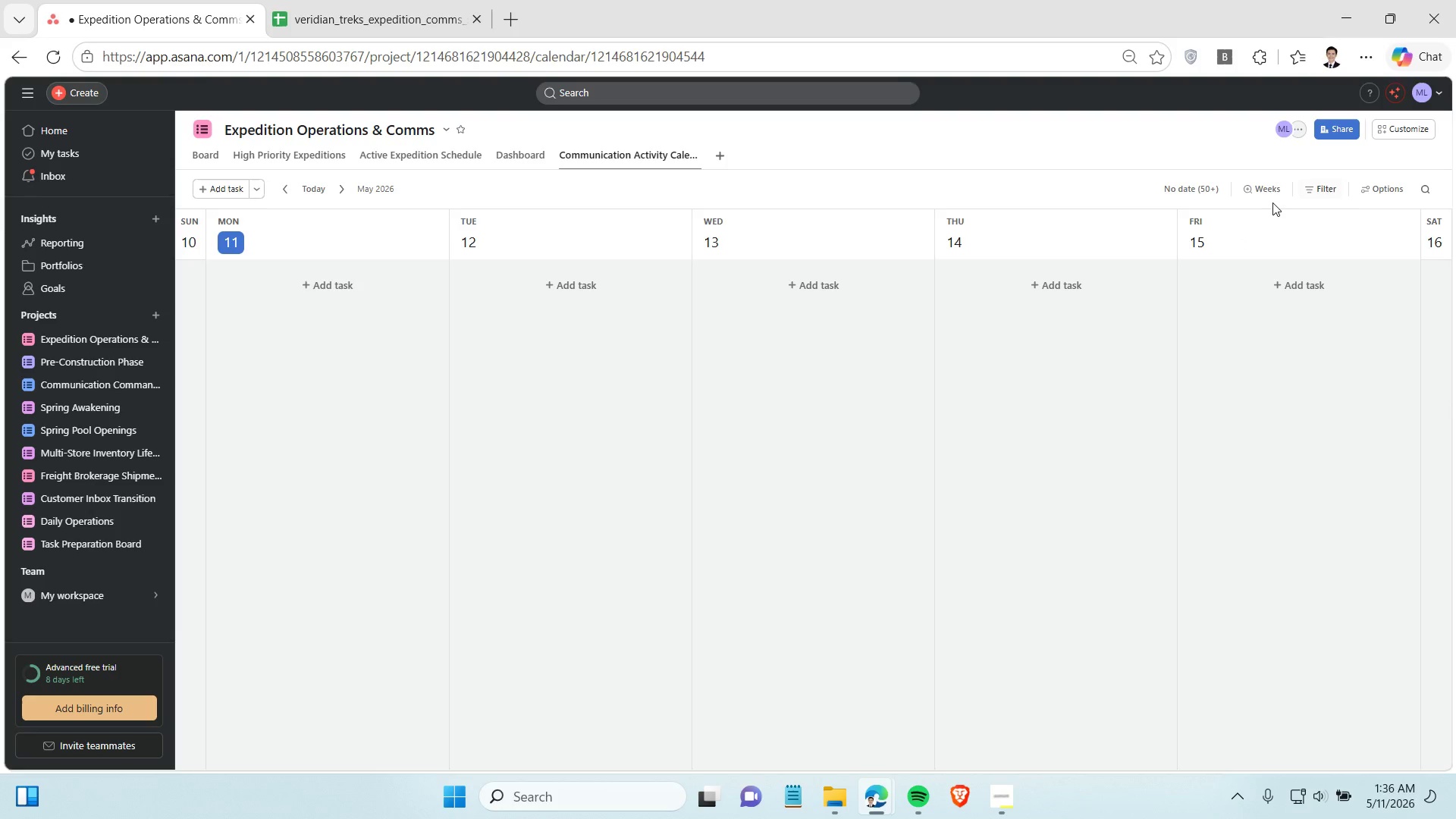 
left_click([1253, 190])
 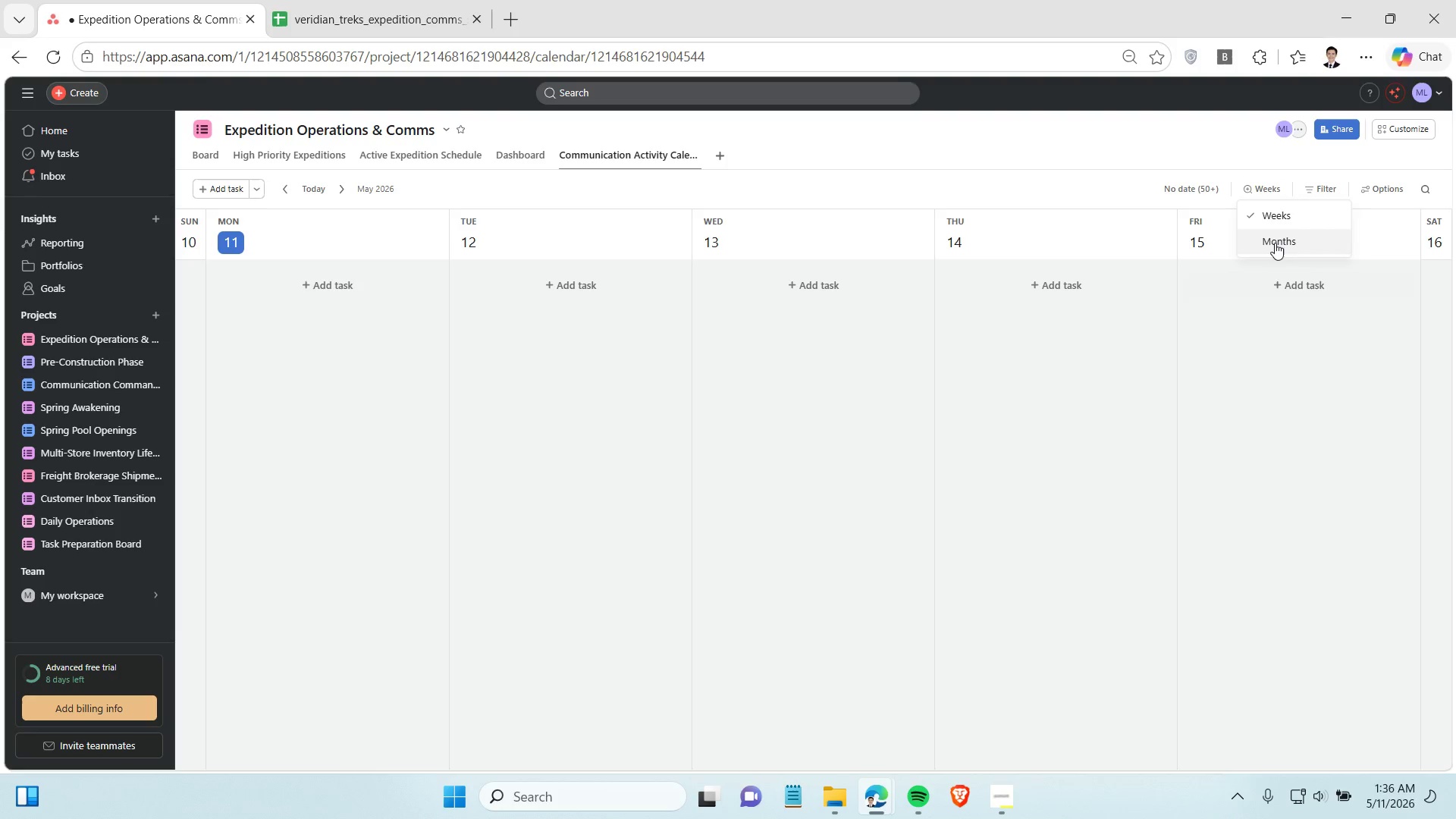 
left_click([1275, 242])
 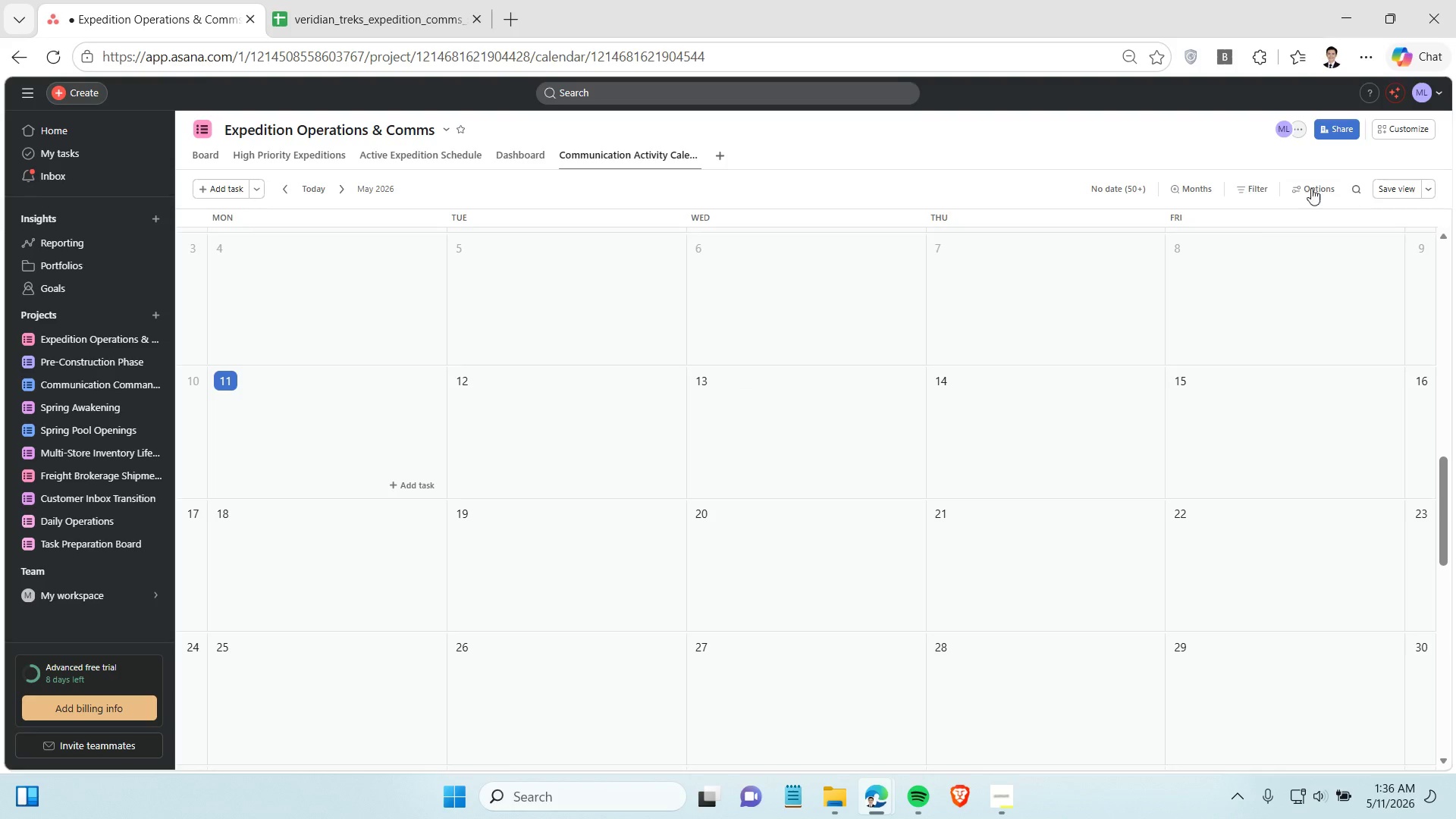 
left_click([1308, 185])
 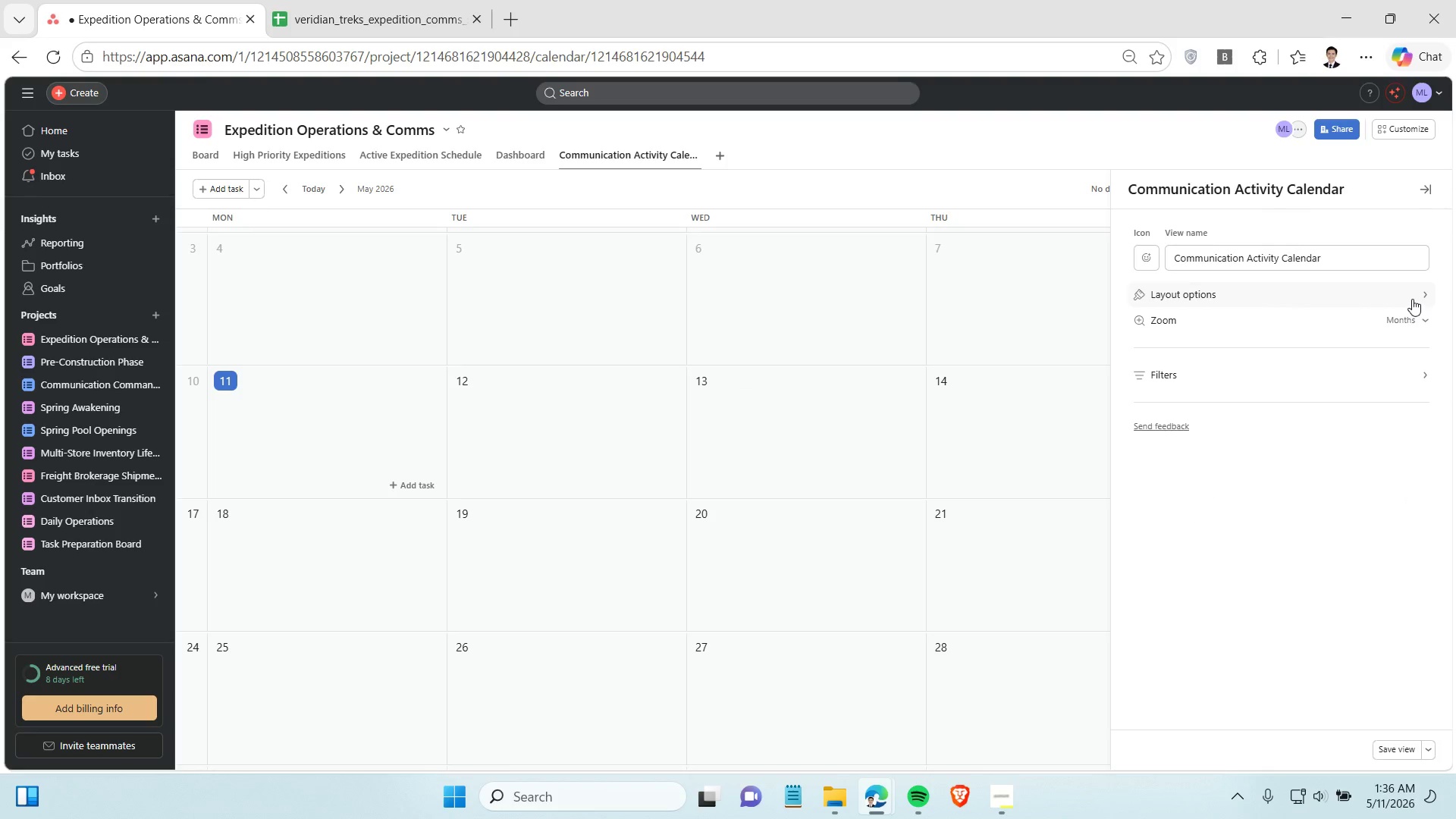 
left_click([1412, 299])
 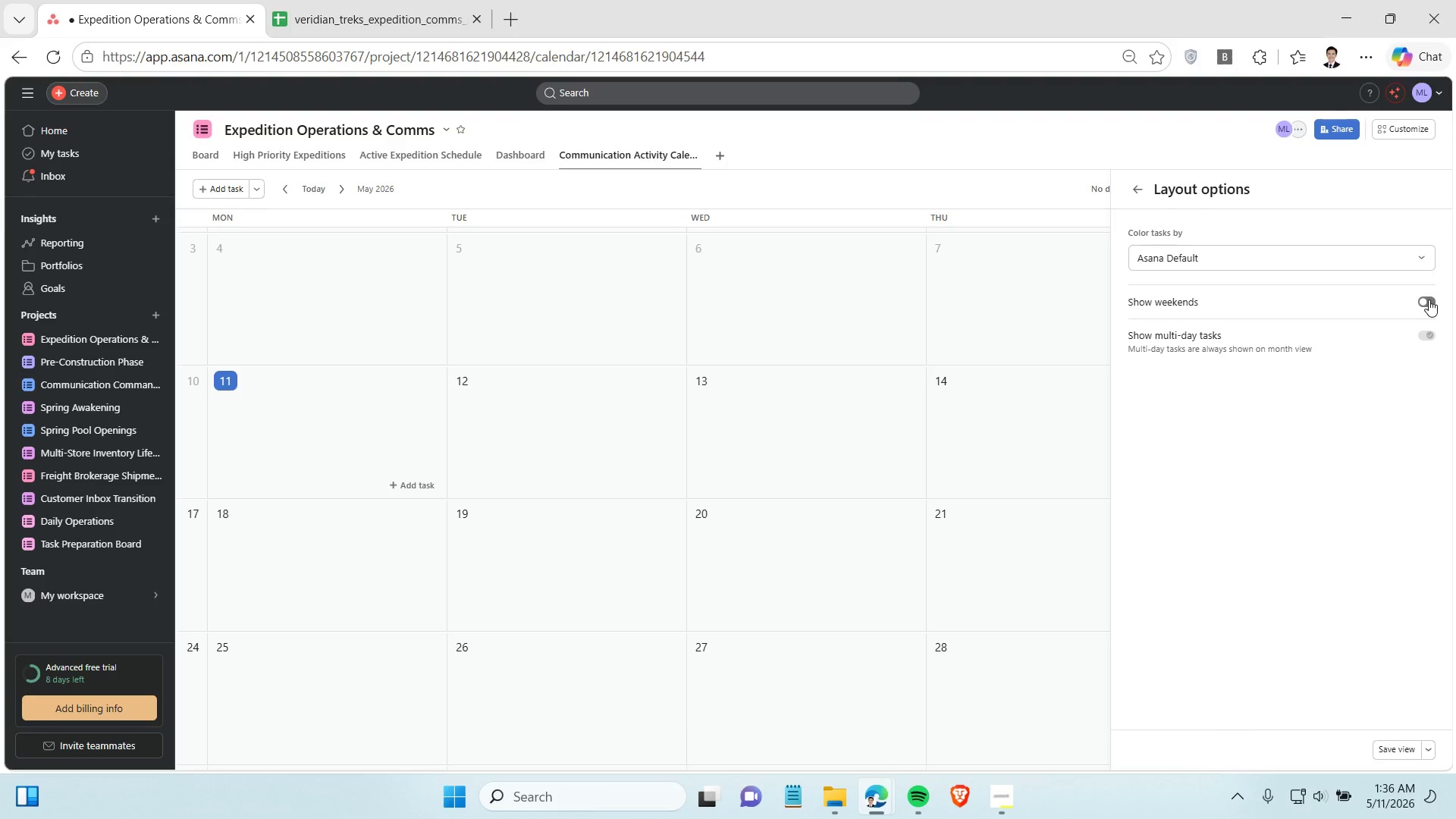 
left_click([1429, 300])
 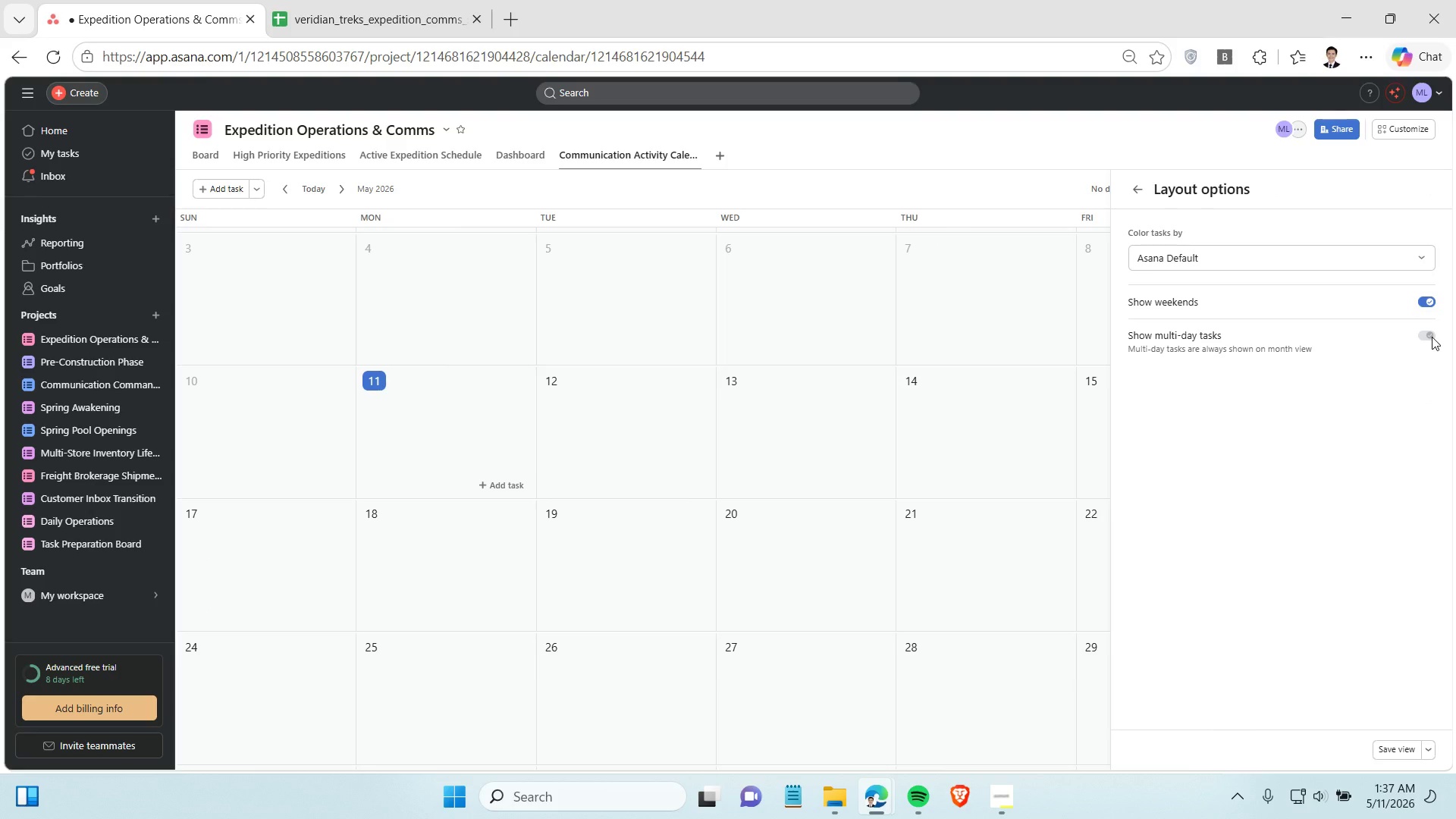 
left_click([1062, 287])
 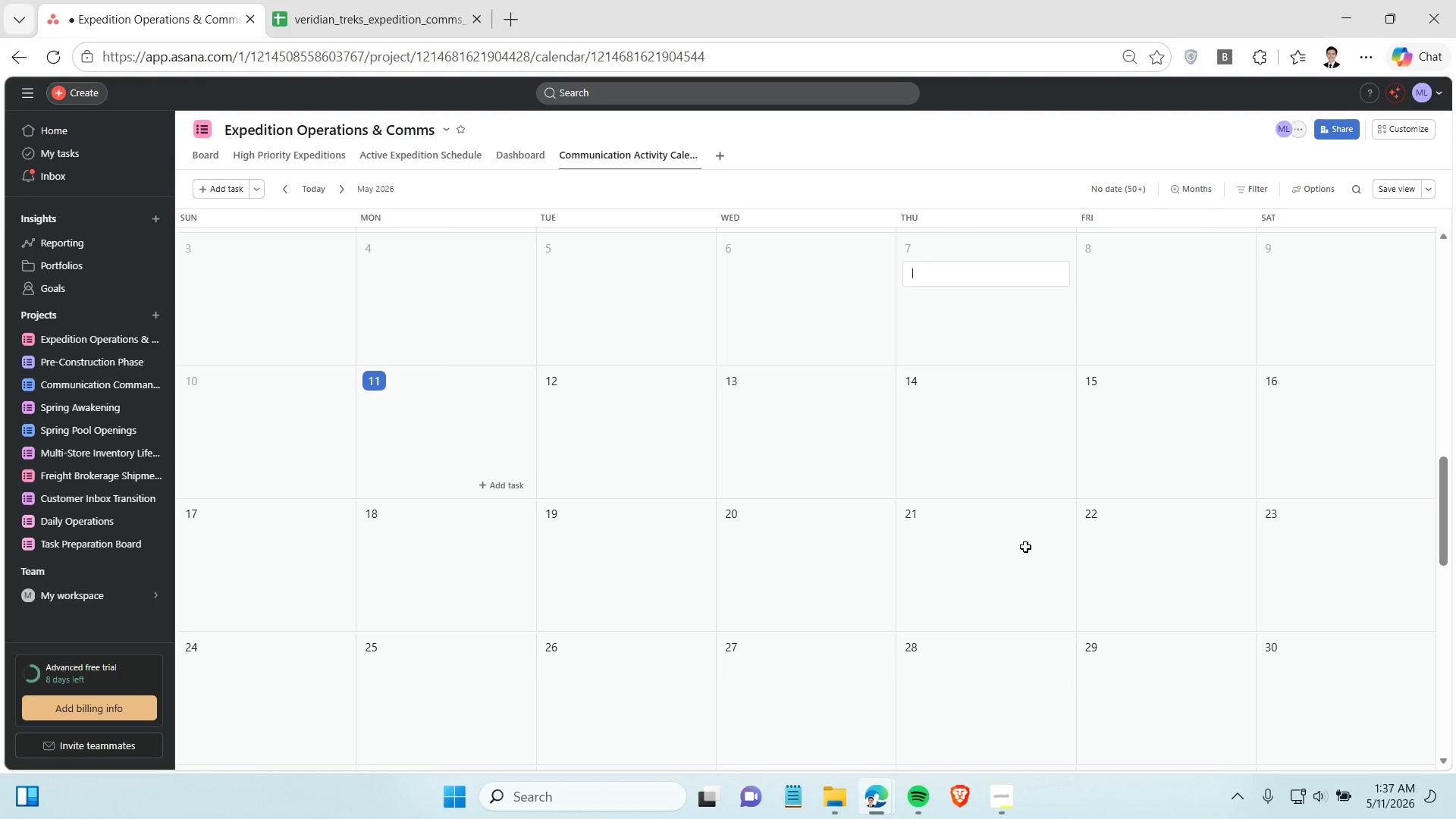 
scroll: coordinate [1373, 509], scroll_direction: up, amount: 133.0
 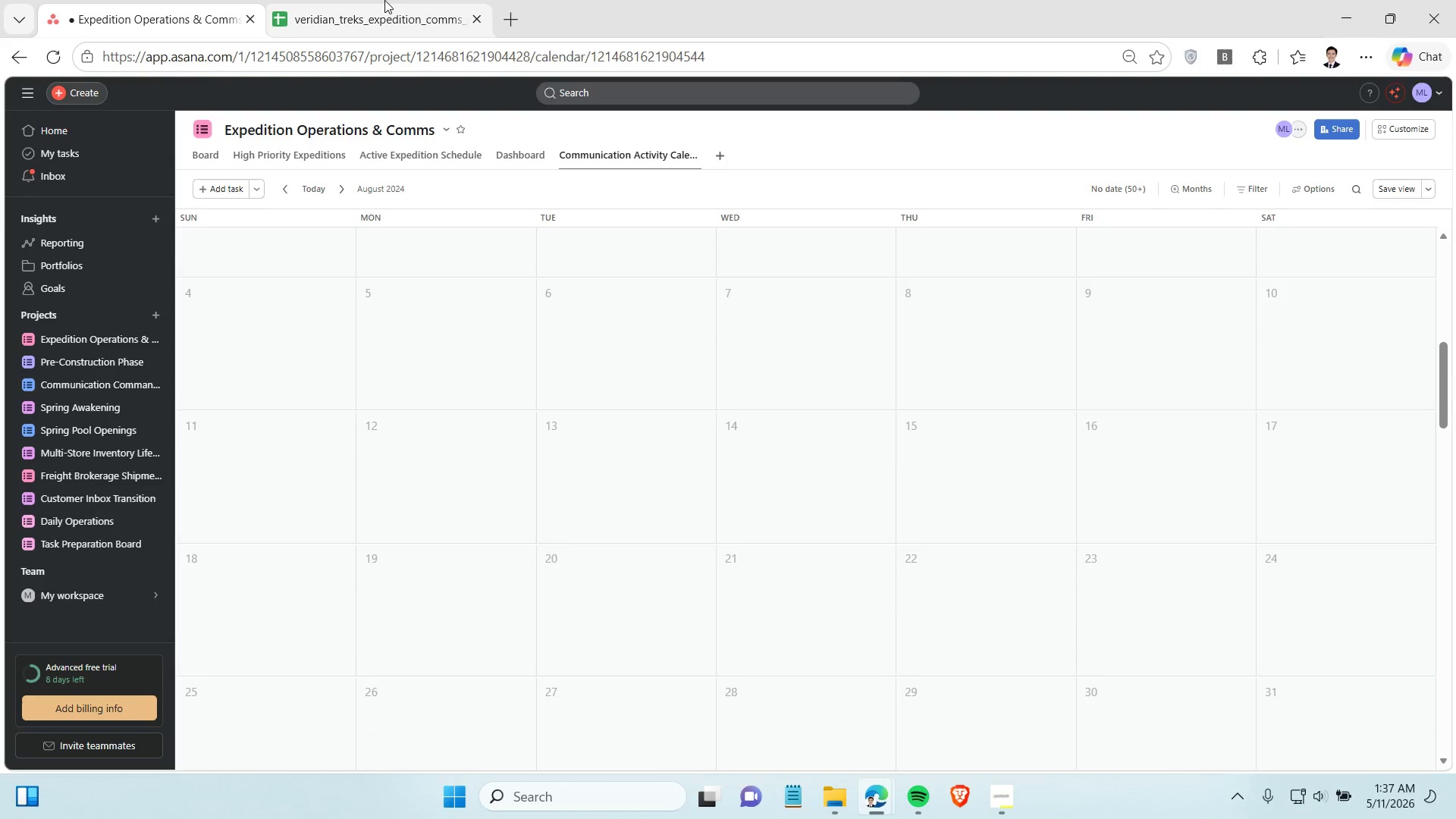 
left_click([378, 11])
 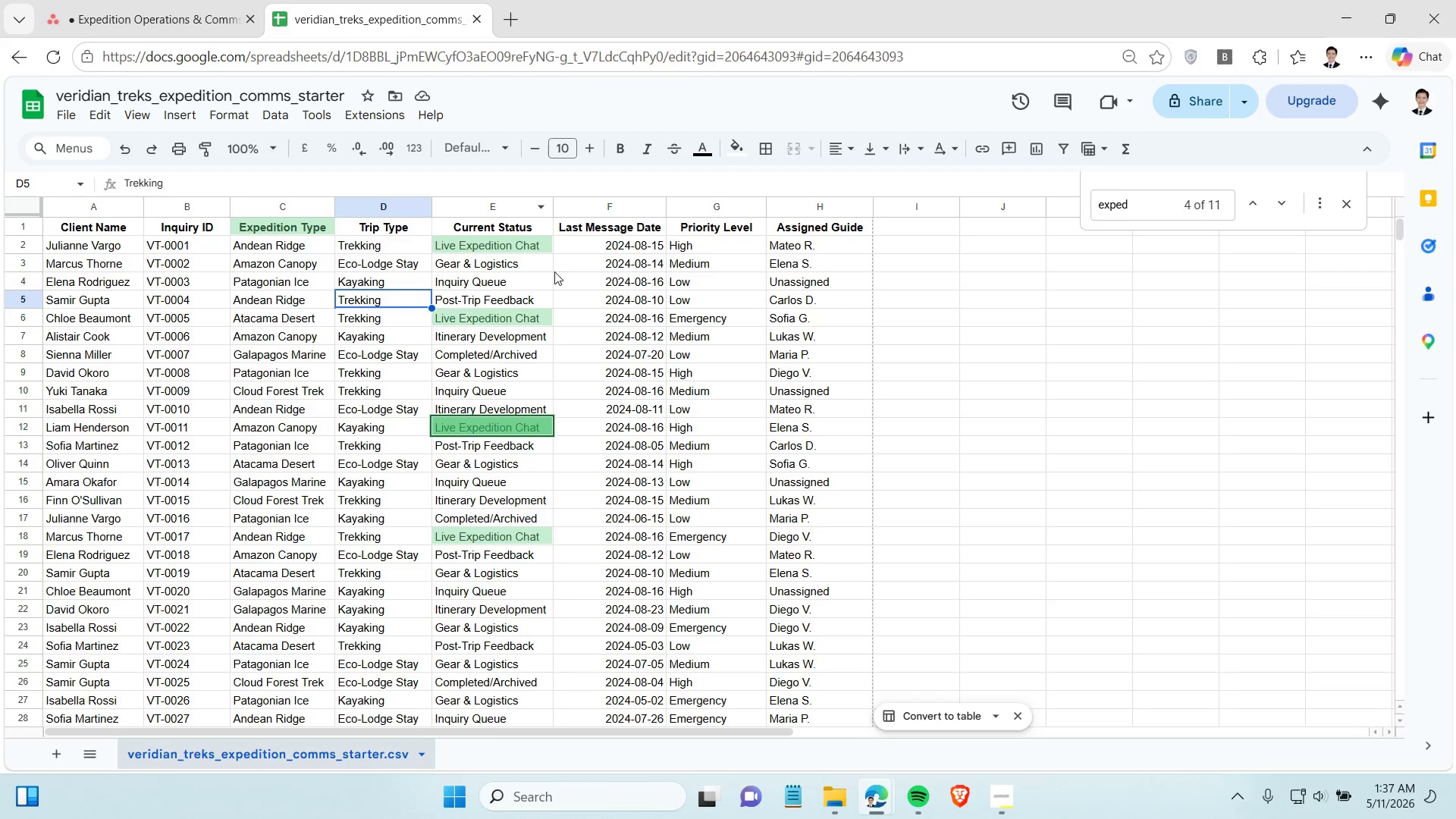 
left_click([593, 271])
 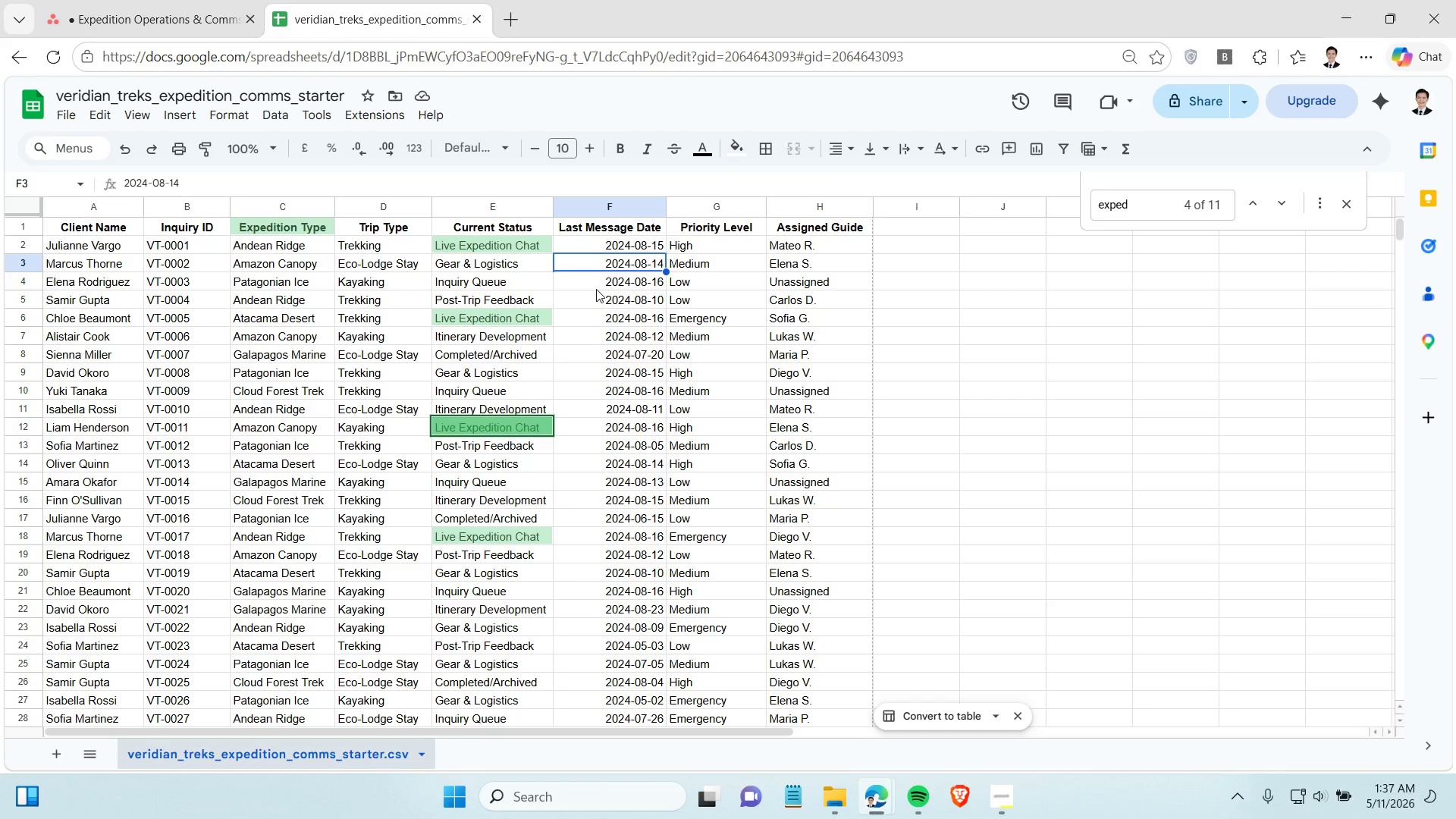 
left_click([596, 289])
 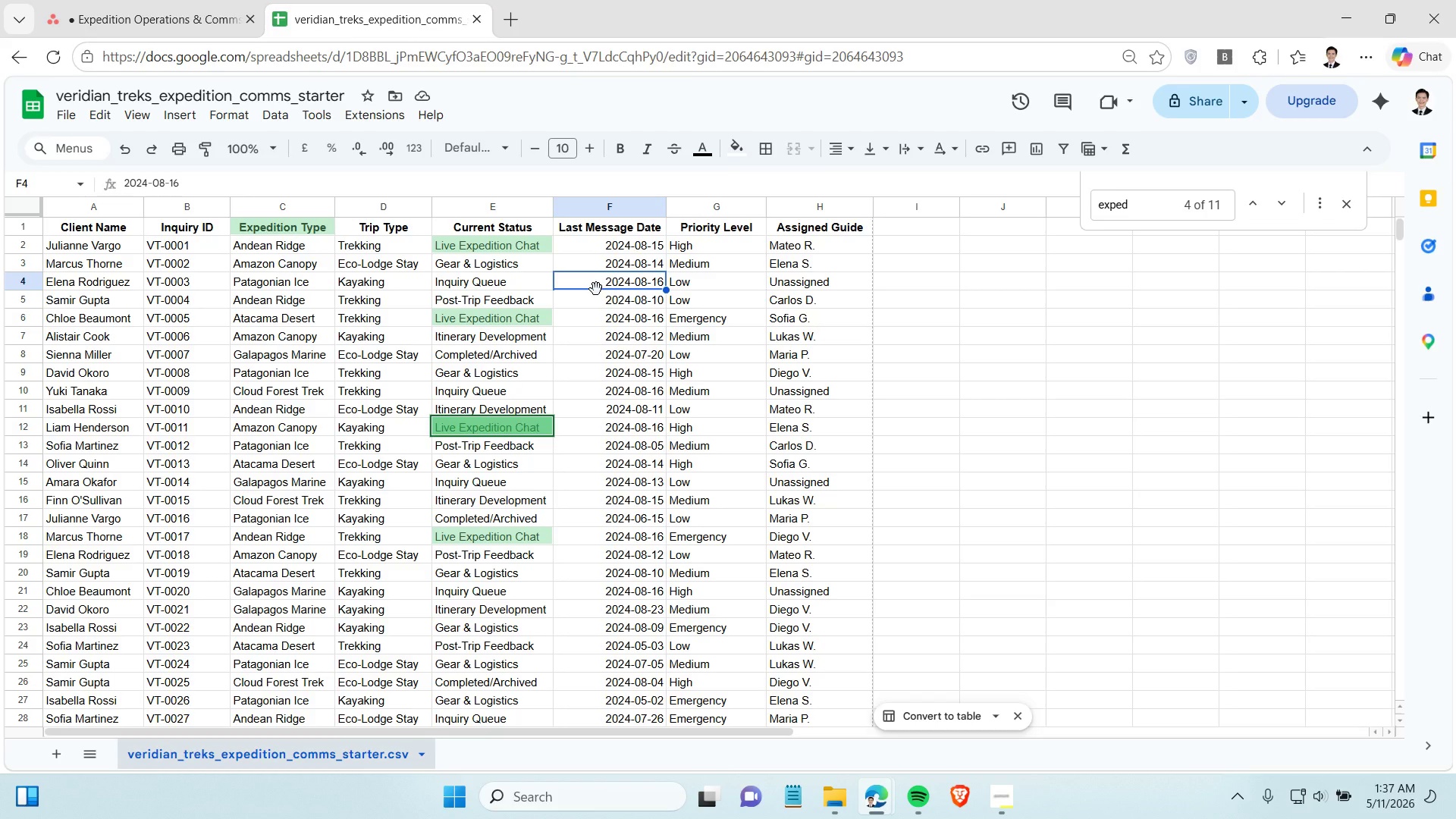 
left_click([596, 289])
 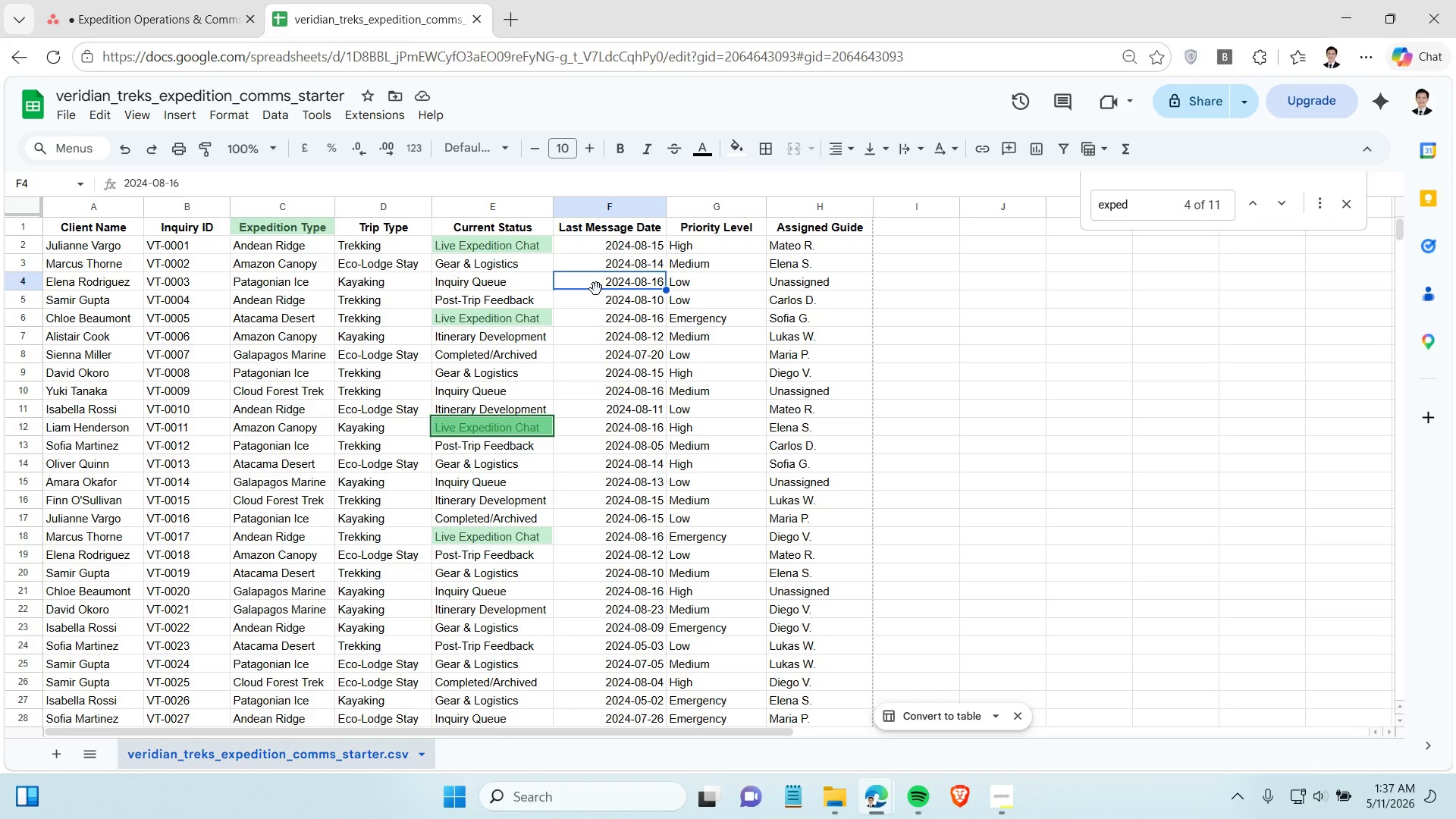 
wait(5.06)
 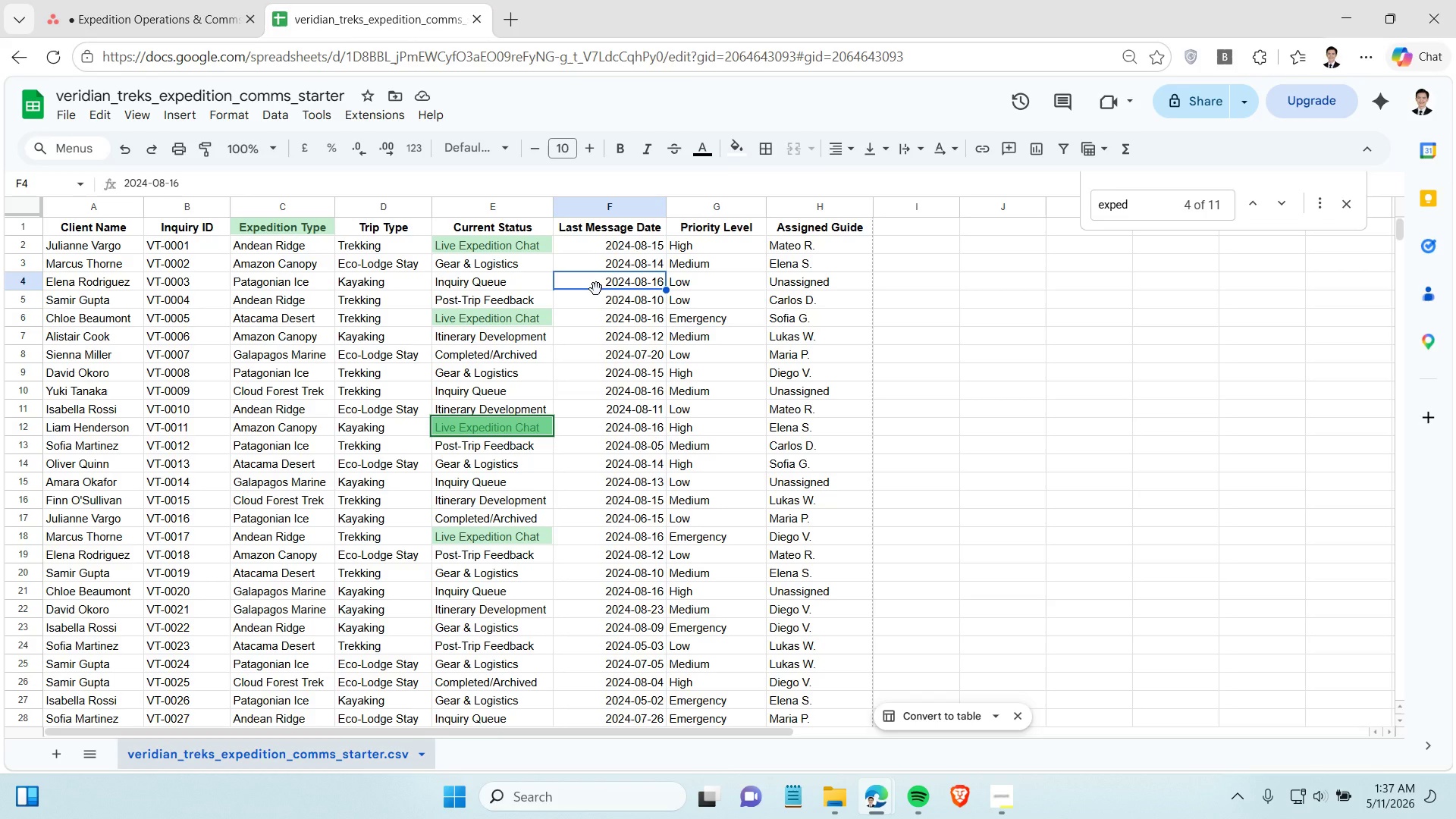 
left_click([159, 21])
 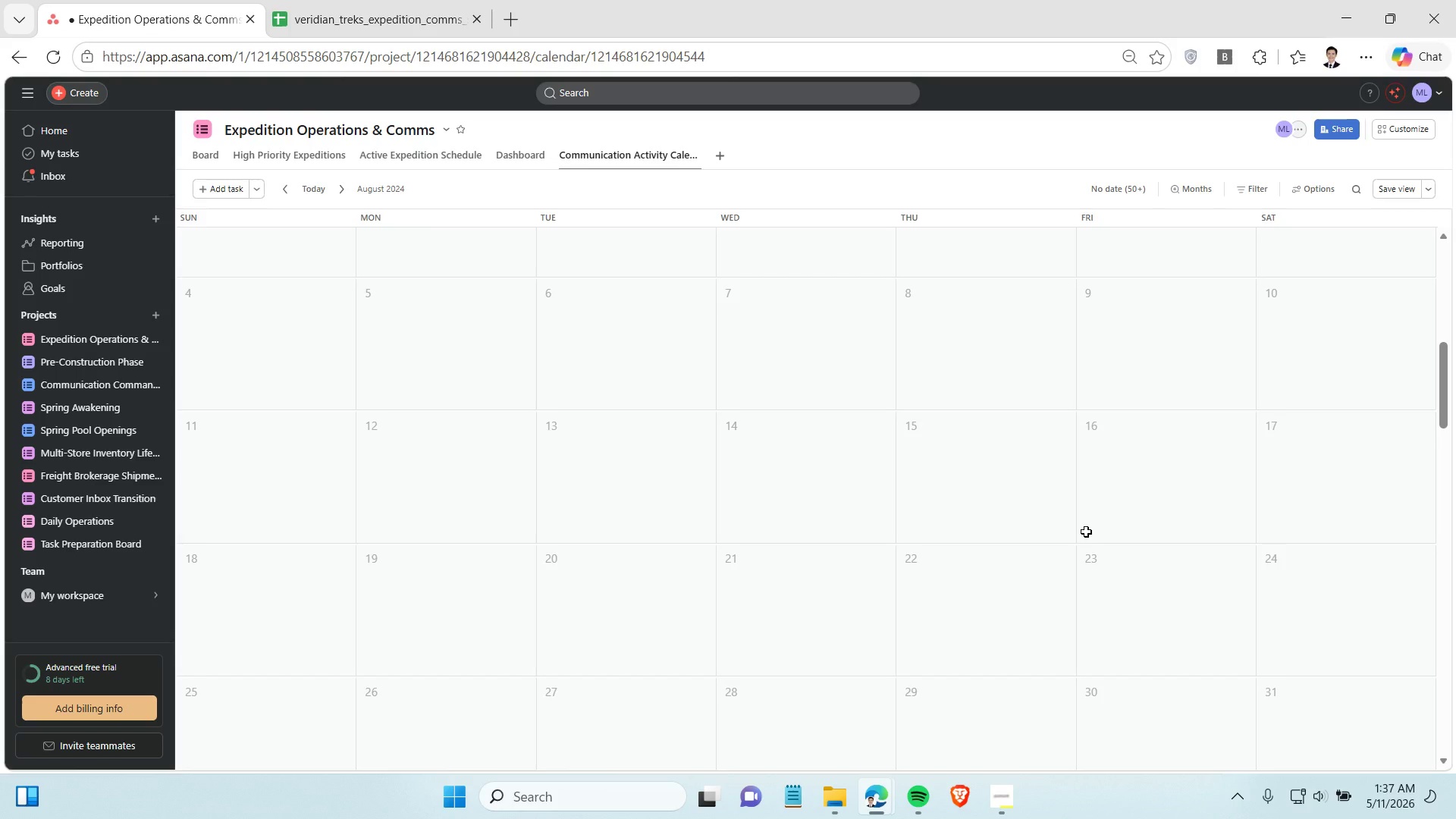 
scroll: coordinate [1086, 532], scroll_direction: up, amount: 1.0
 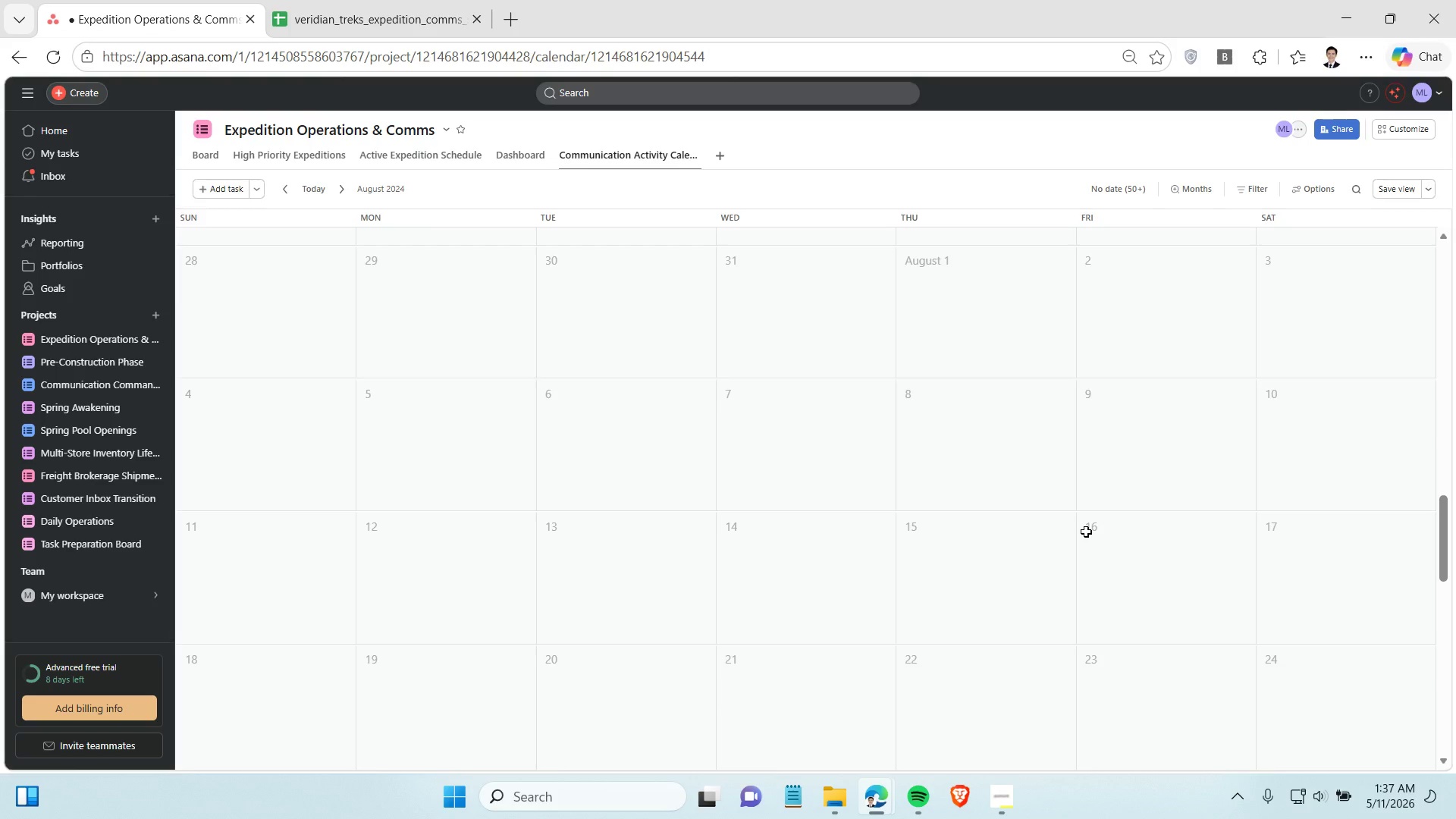 
scroll: coordinate [1086, 532], scroll_direction: down, amount: 1.0
 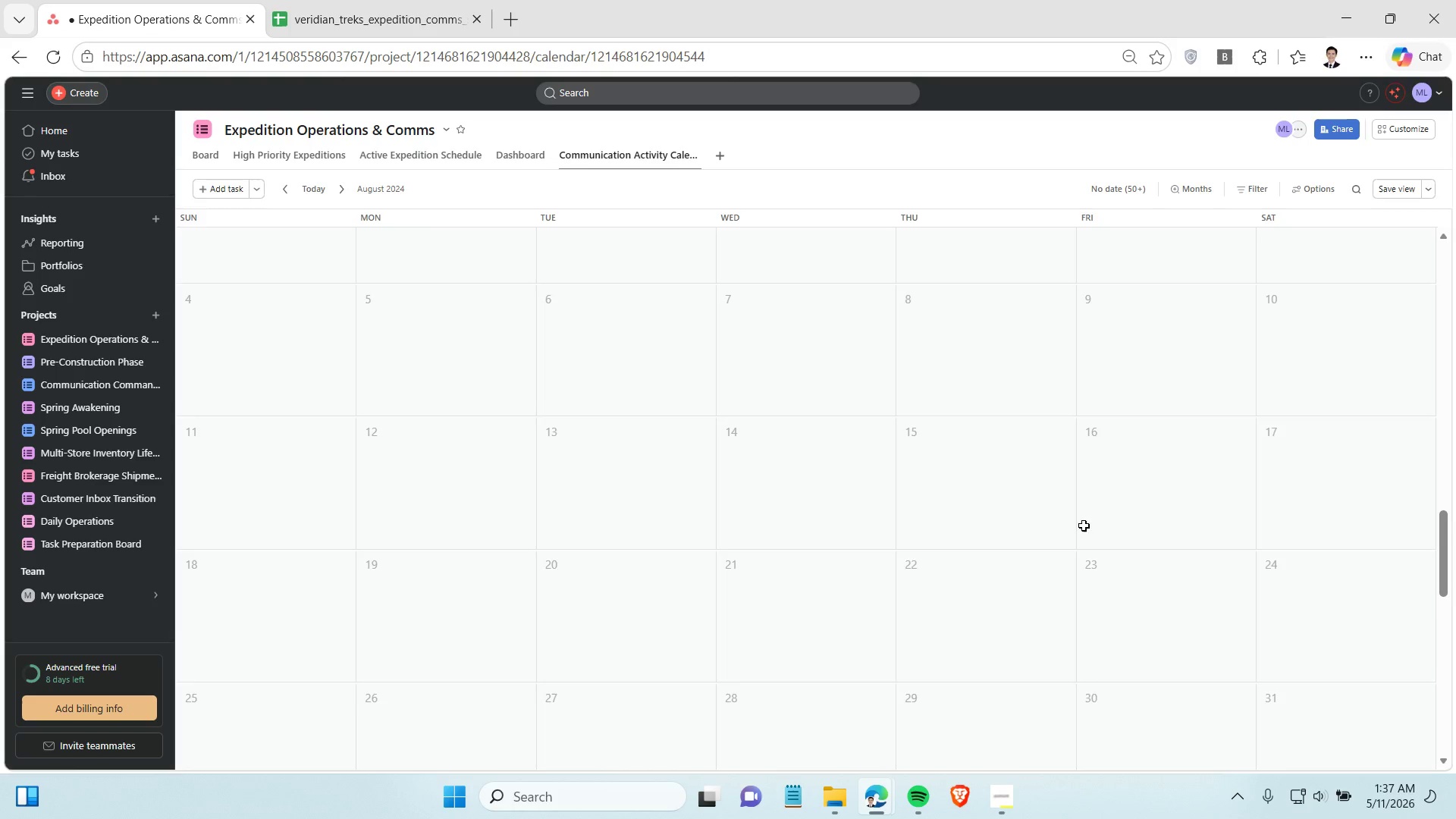 
left_click([1095, 491])
 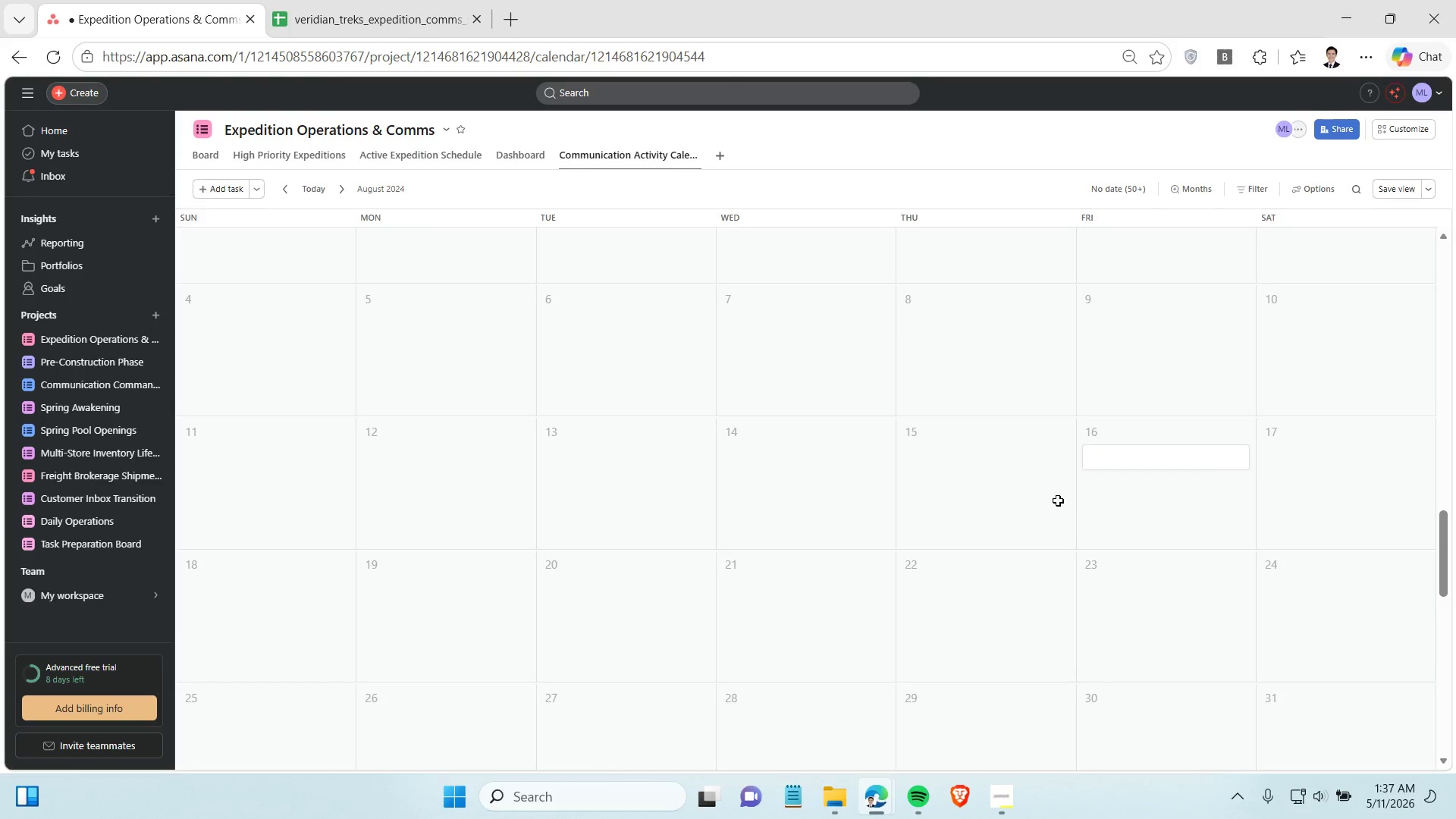 
scroll: coordinate [1058, 500], scroll_direction: up, amount: 5.0
 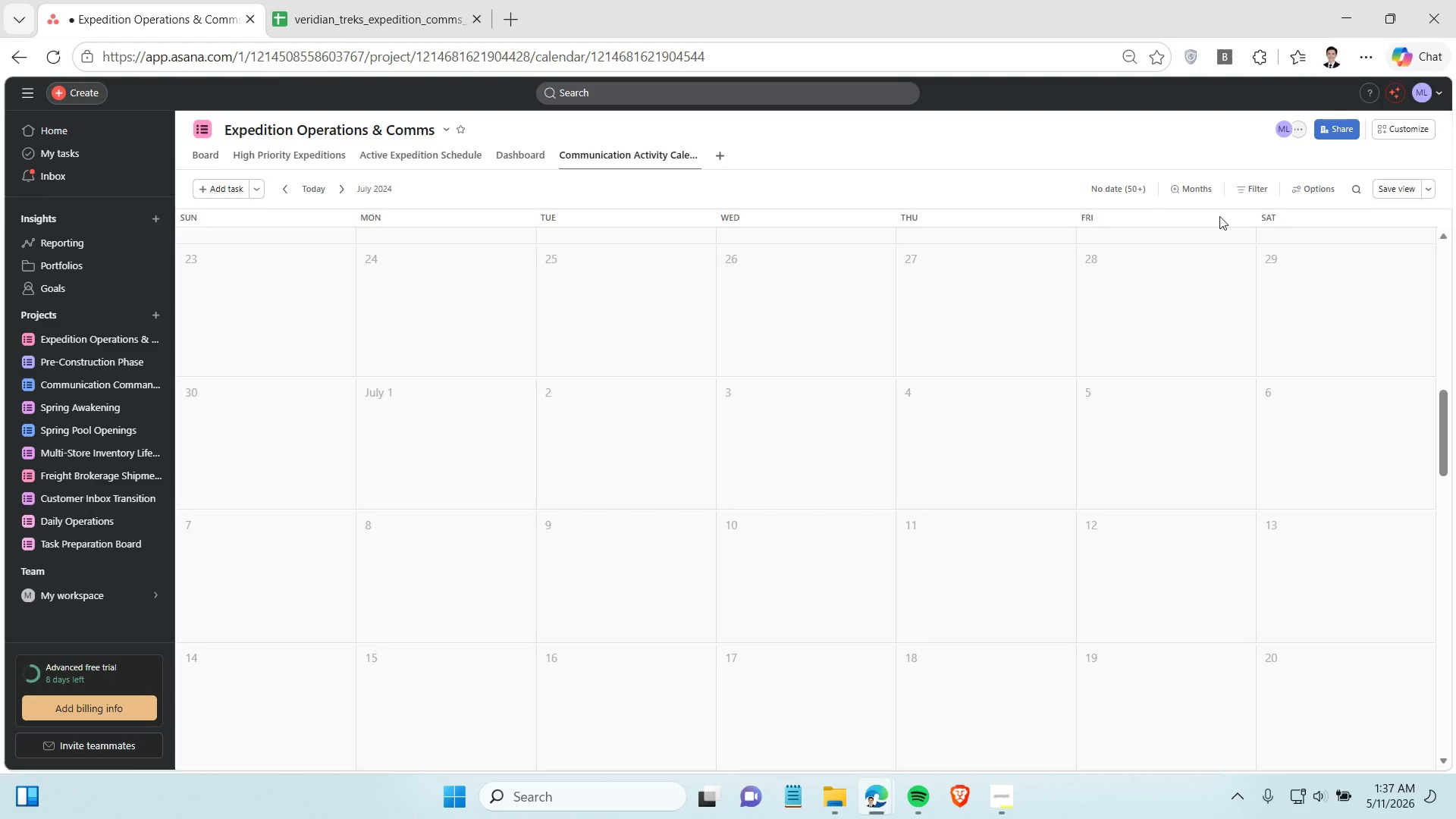 
left_click([1242, 185])
 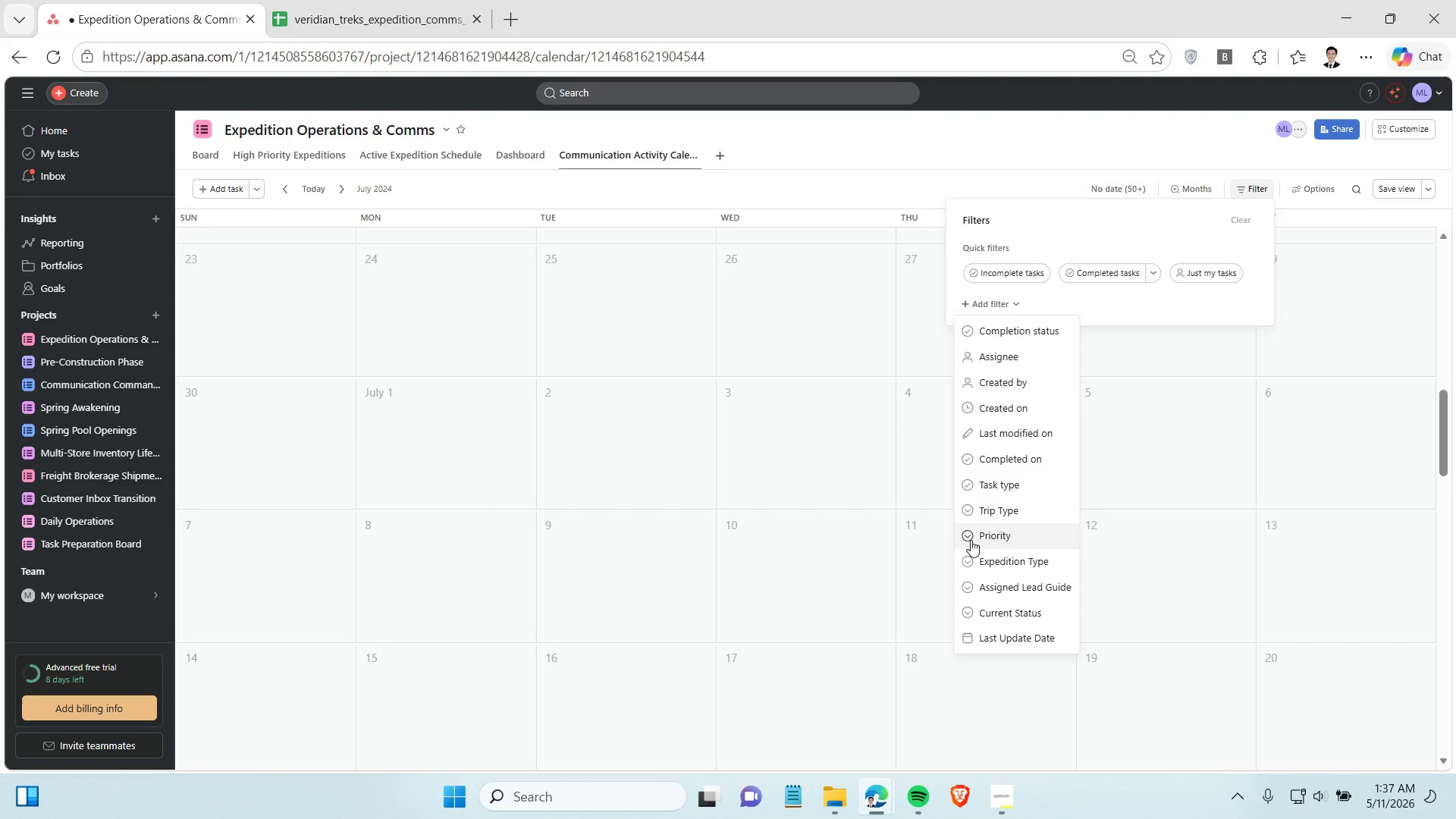 
left_click([997, 631])
 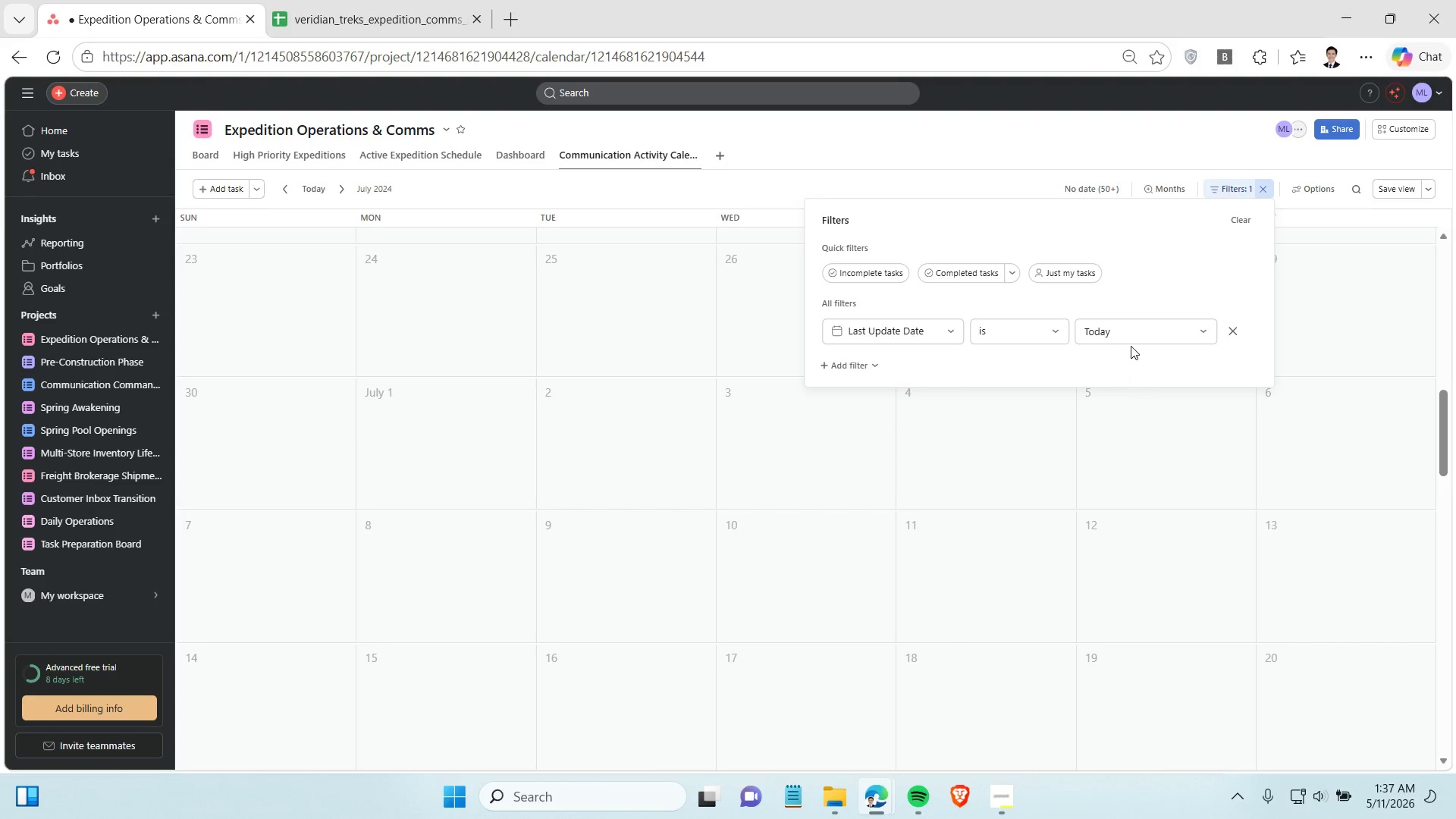 
left_click([1015, 318])
 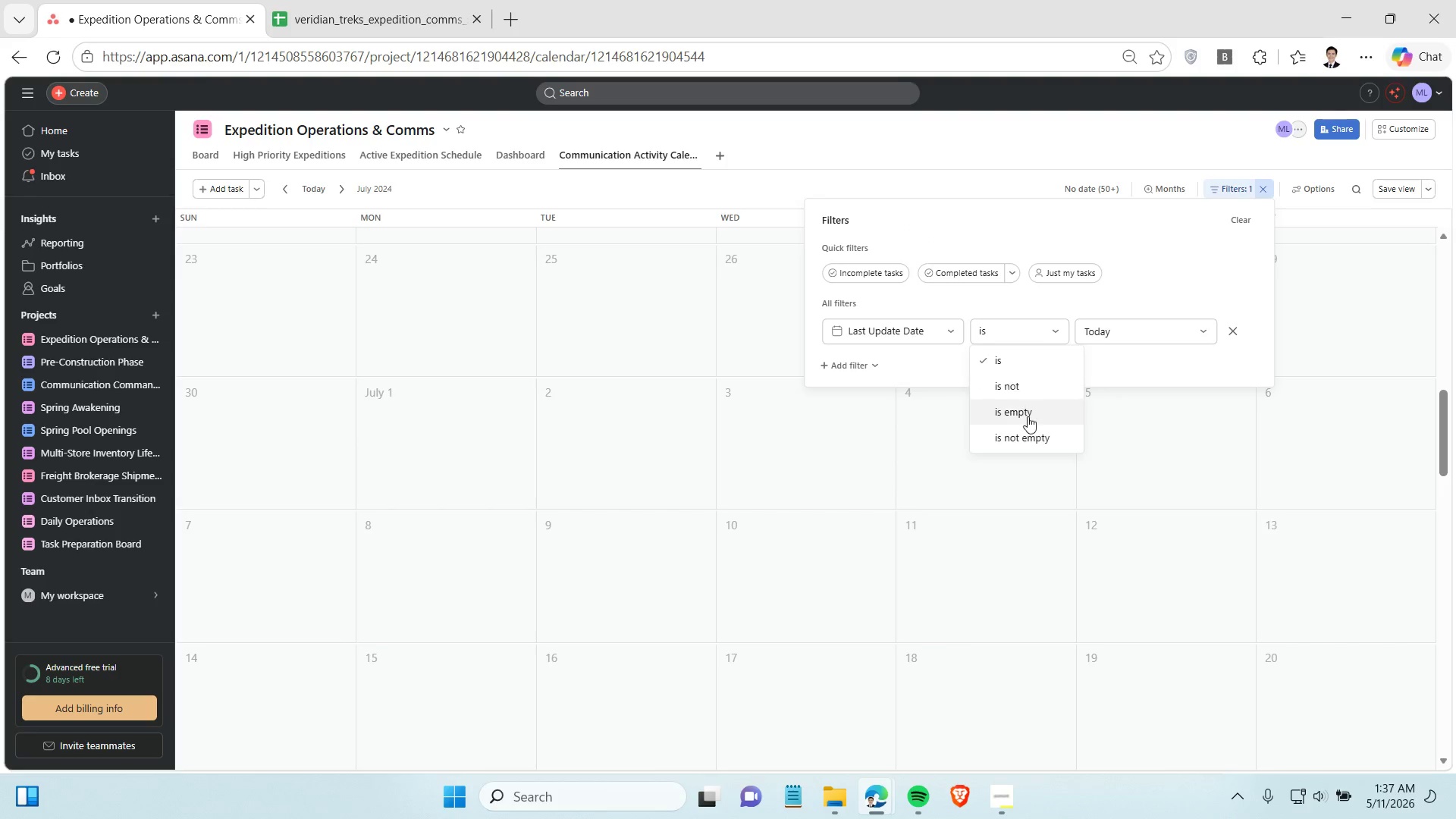 
left_click([1030, 436])
 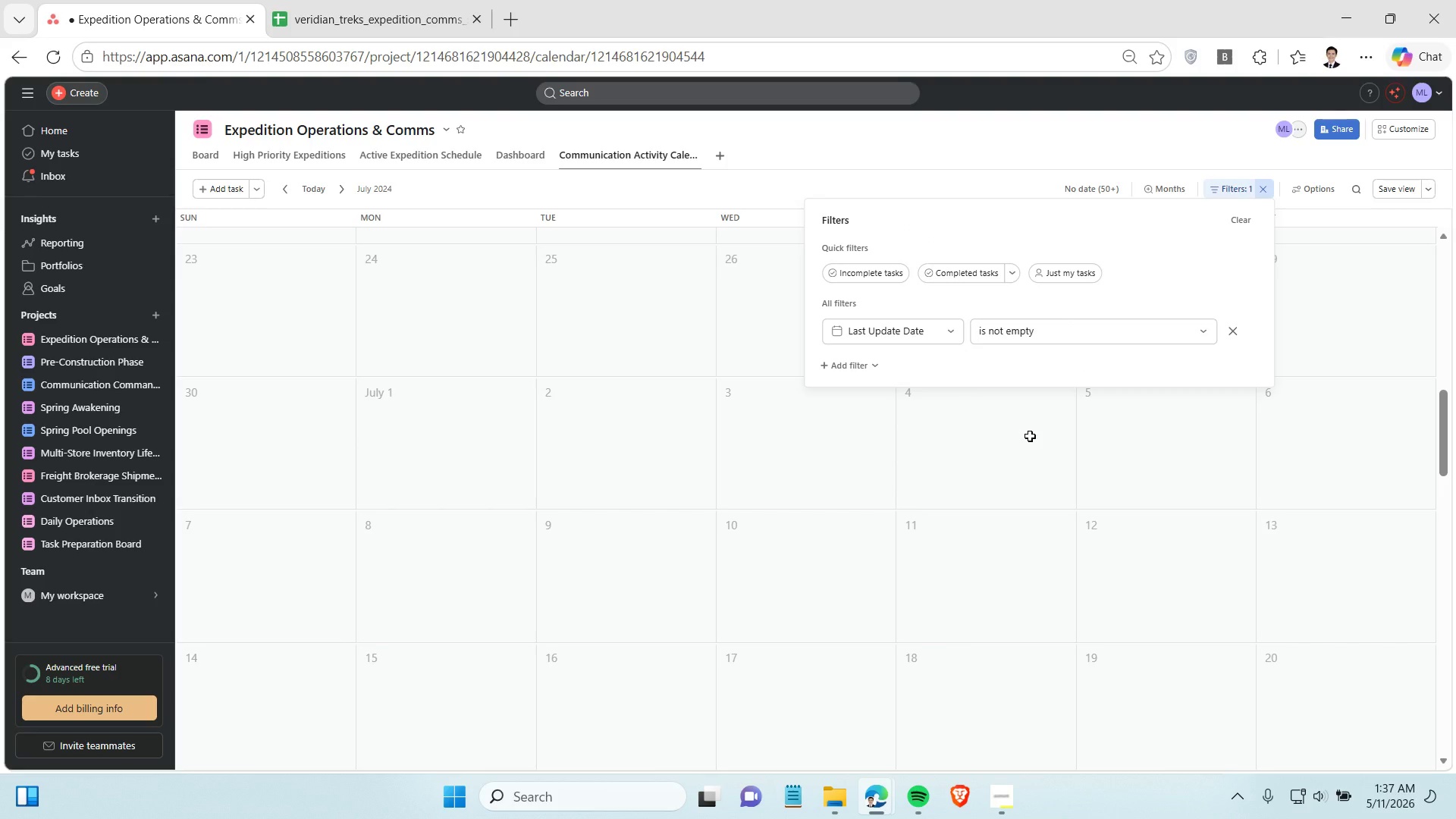 
left_click([1030, 436])
 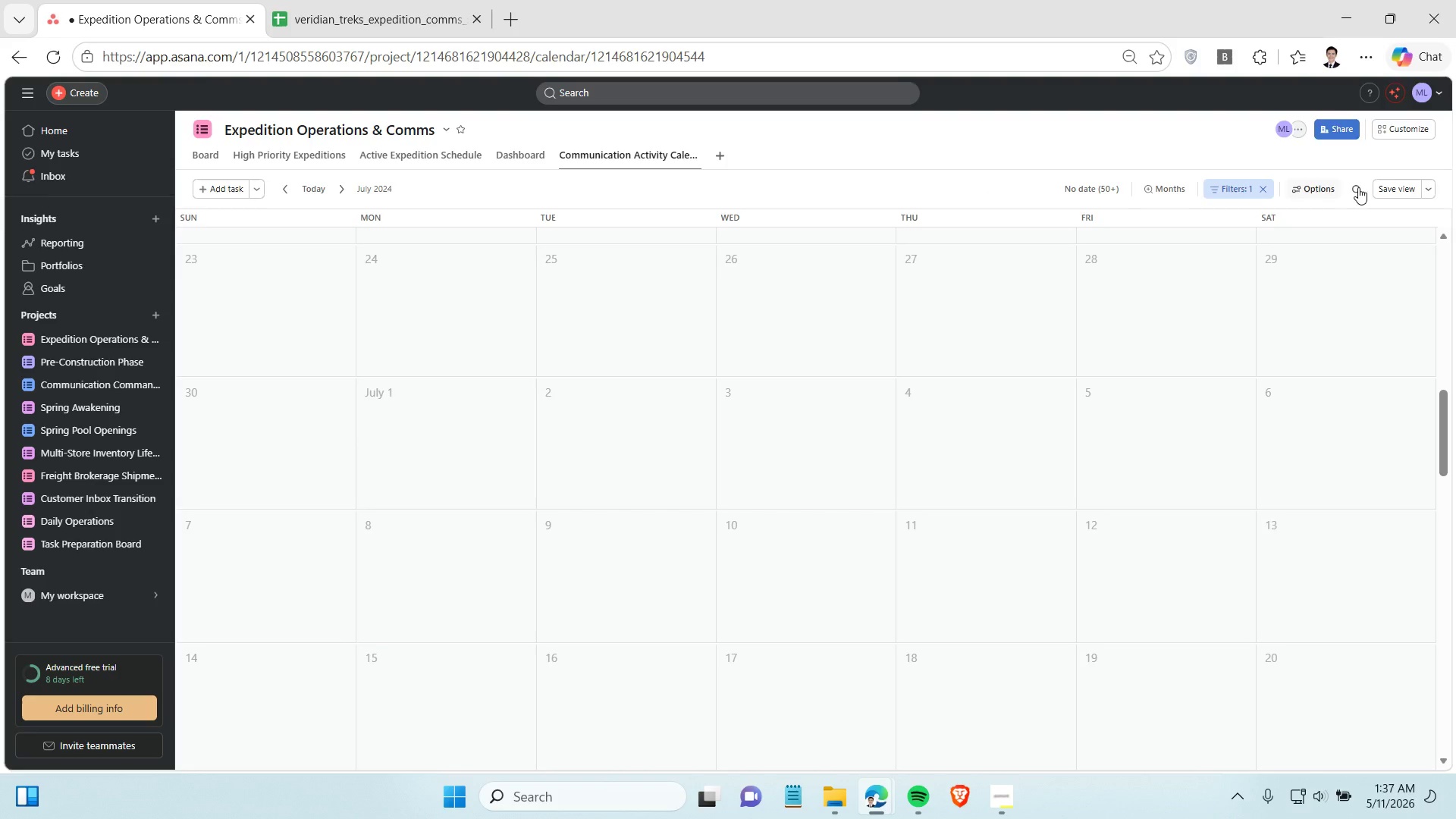 
left_click([1389, 194])
 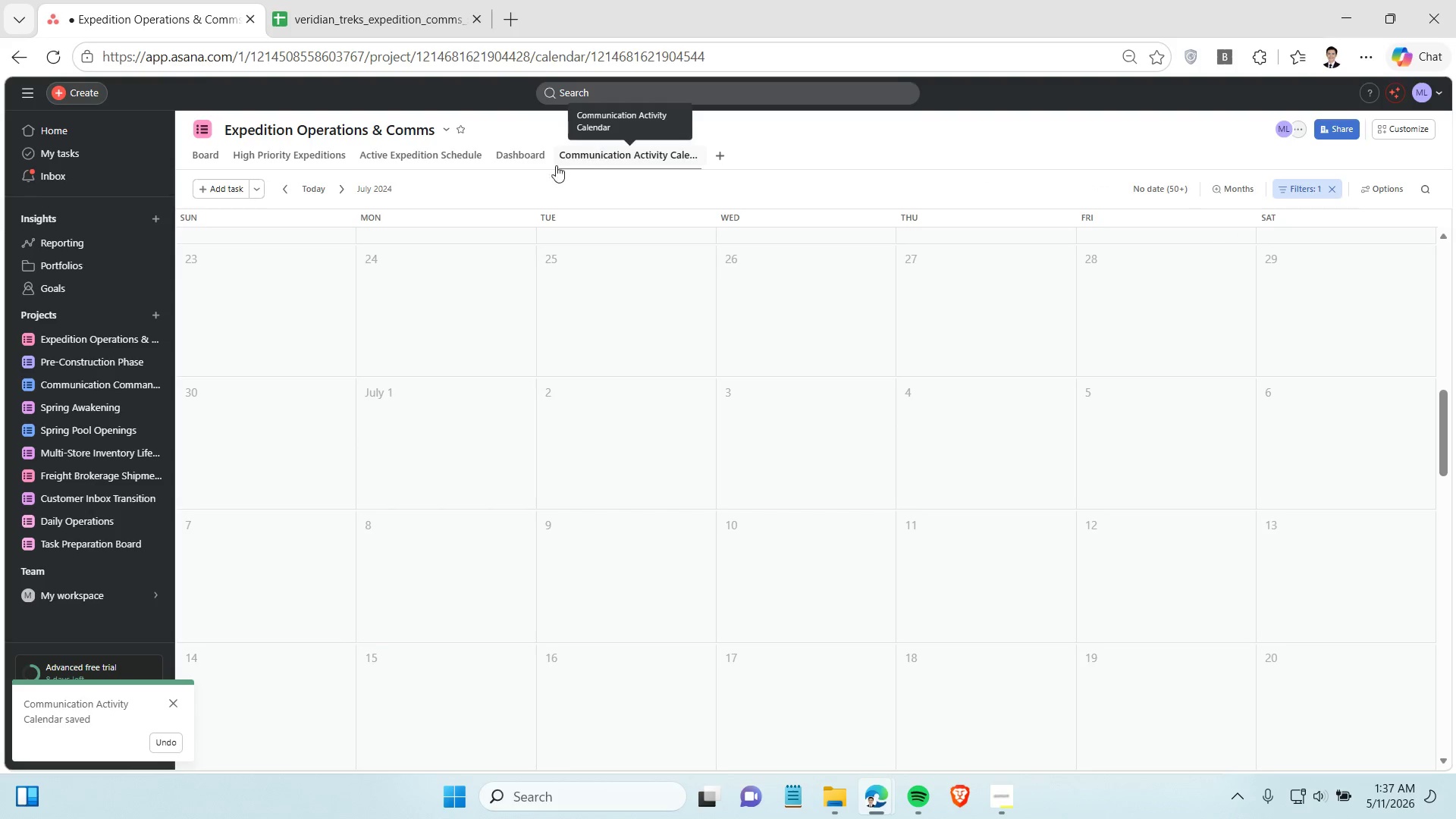 
left_click([513, 150])
 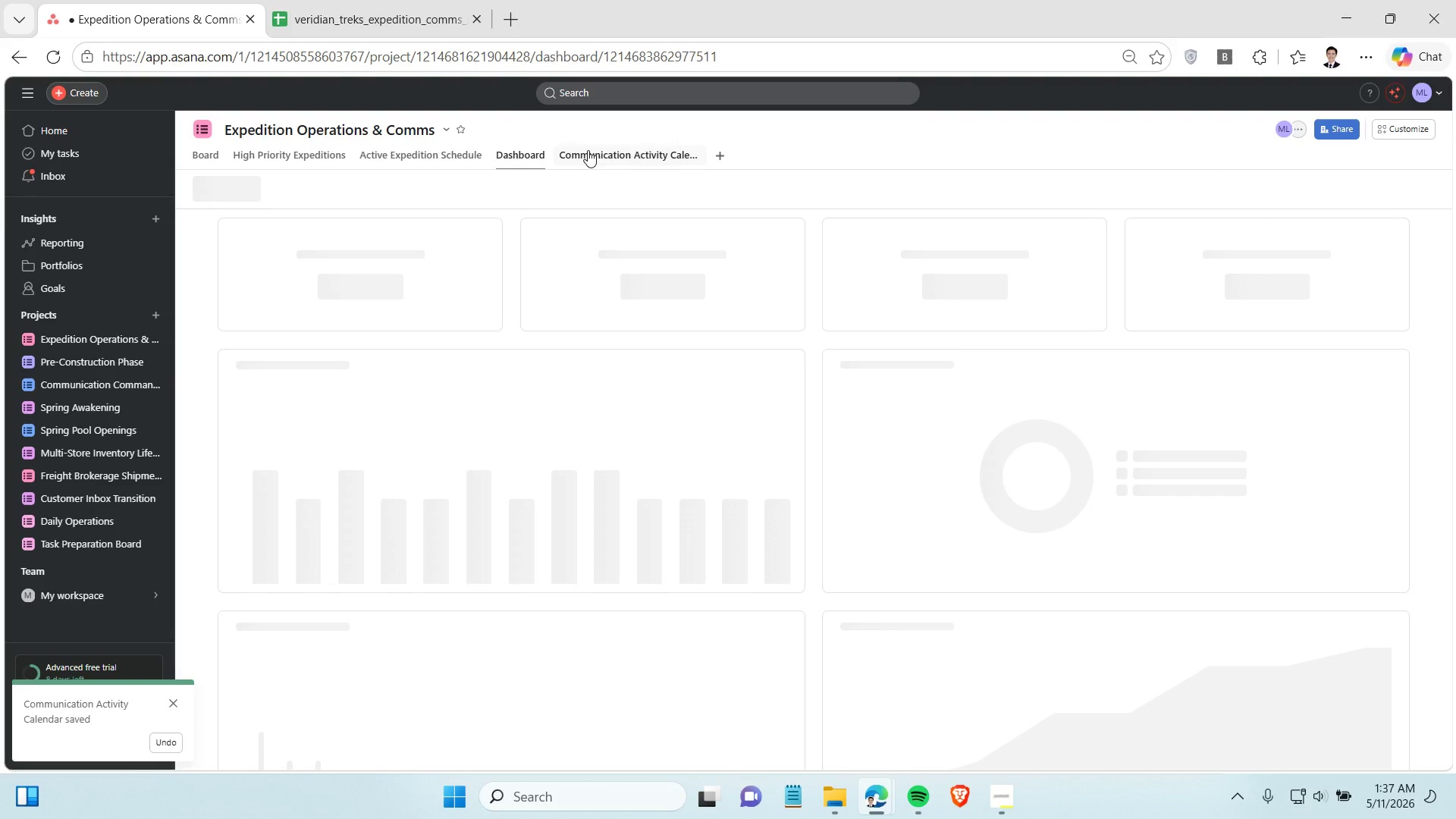 
left_click([589, 150])
 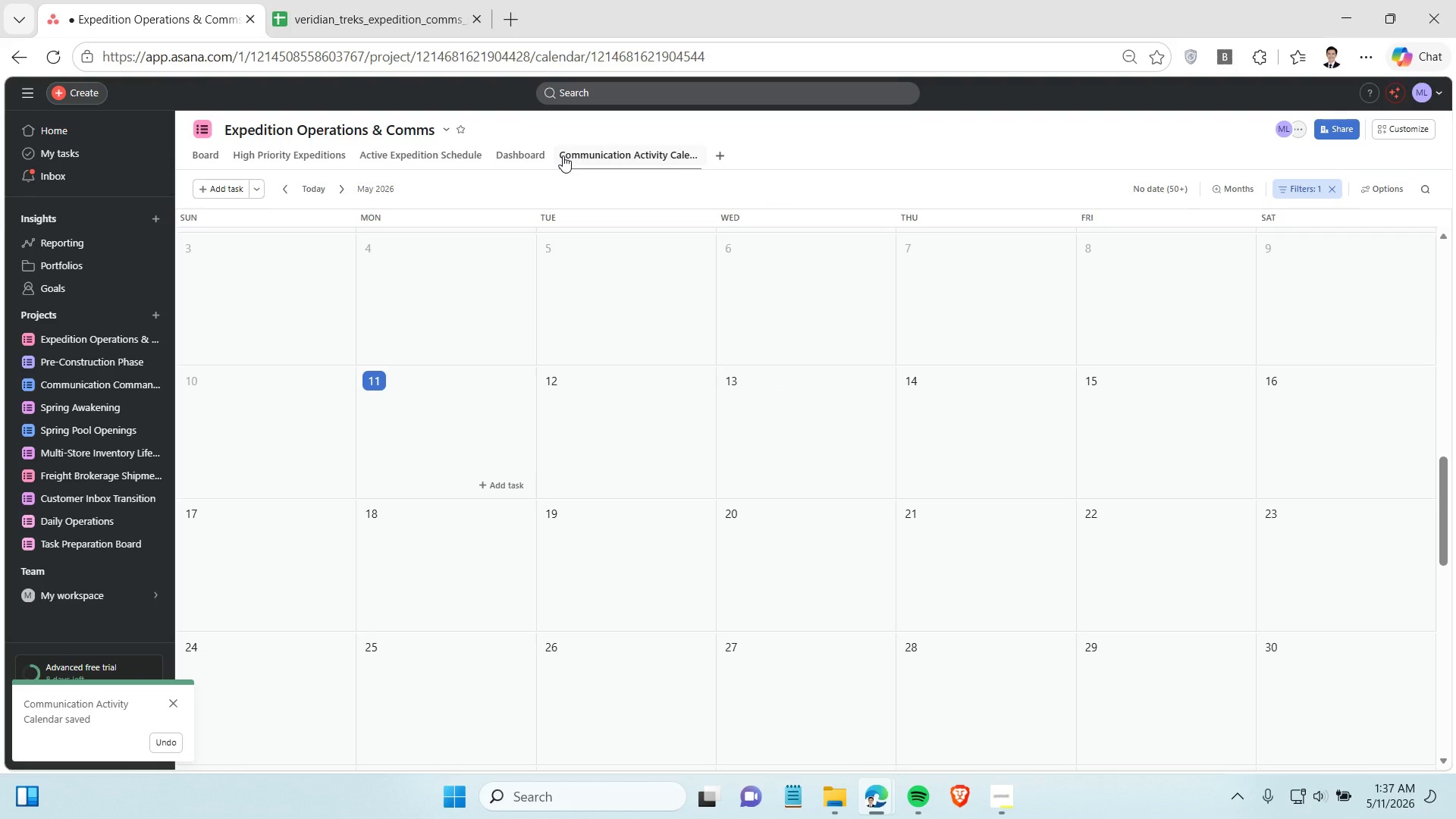 
right_click([526, 149])
 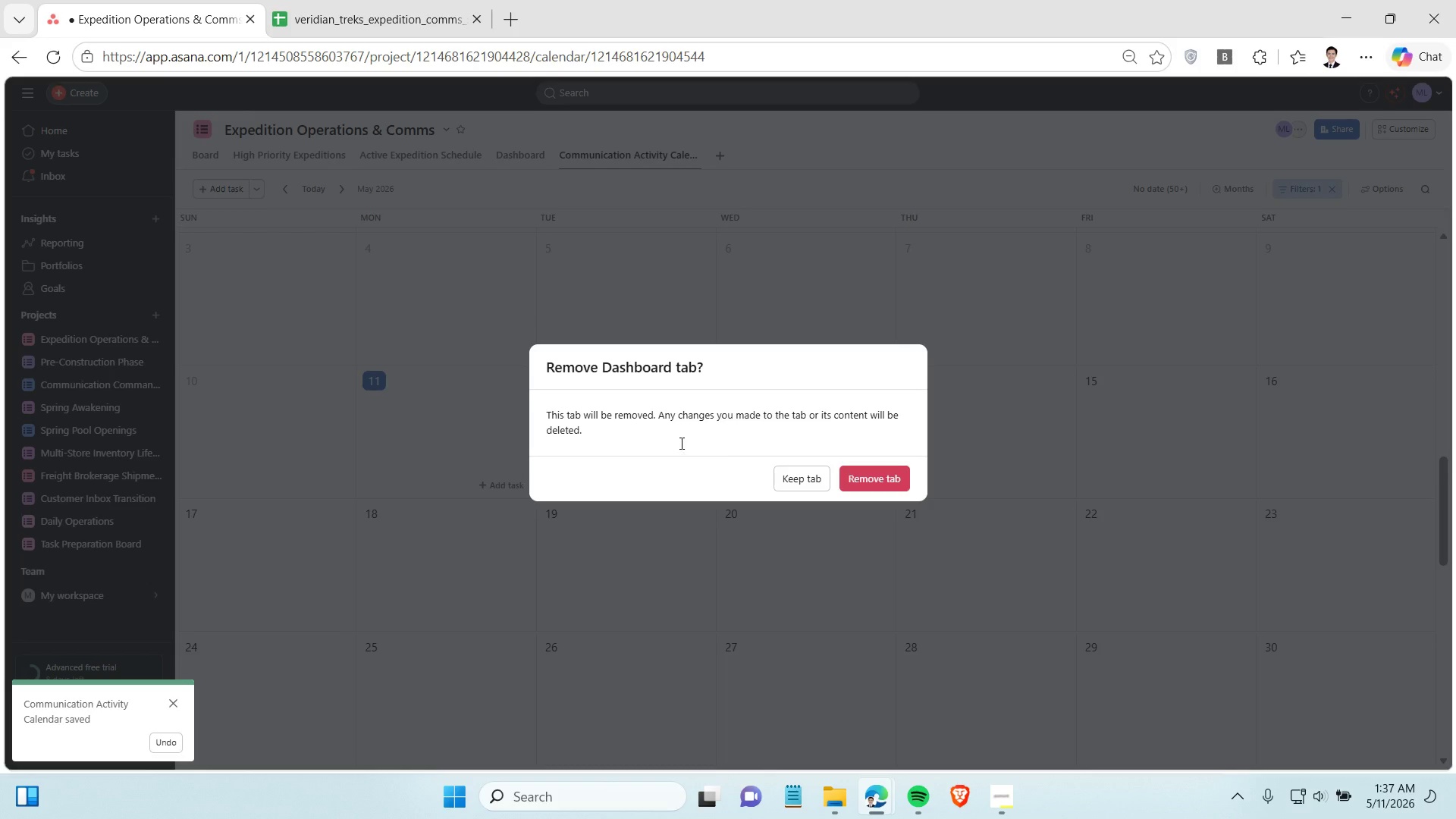 
left_click([872, 478])
 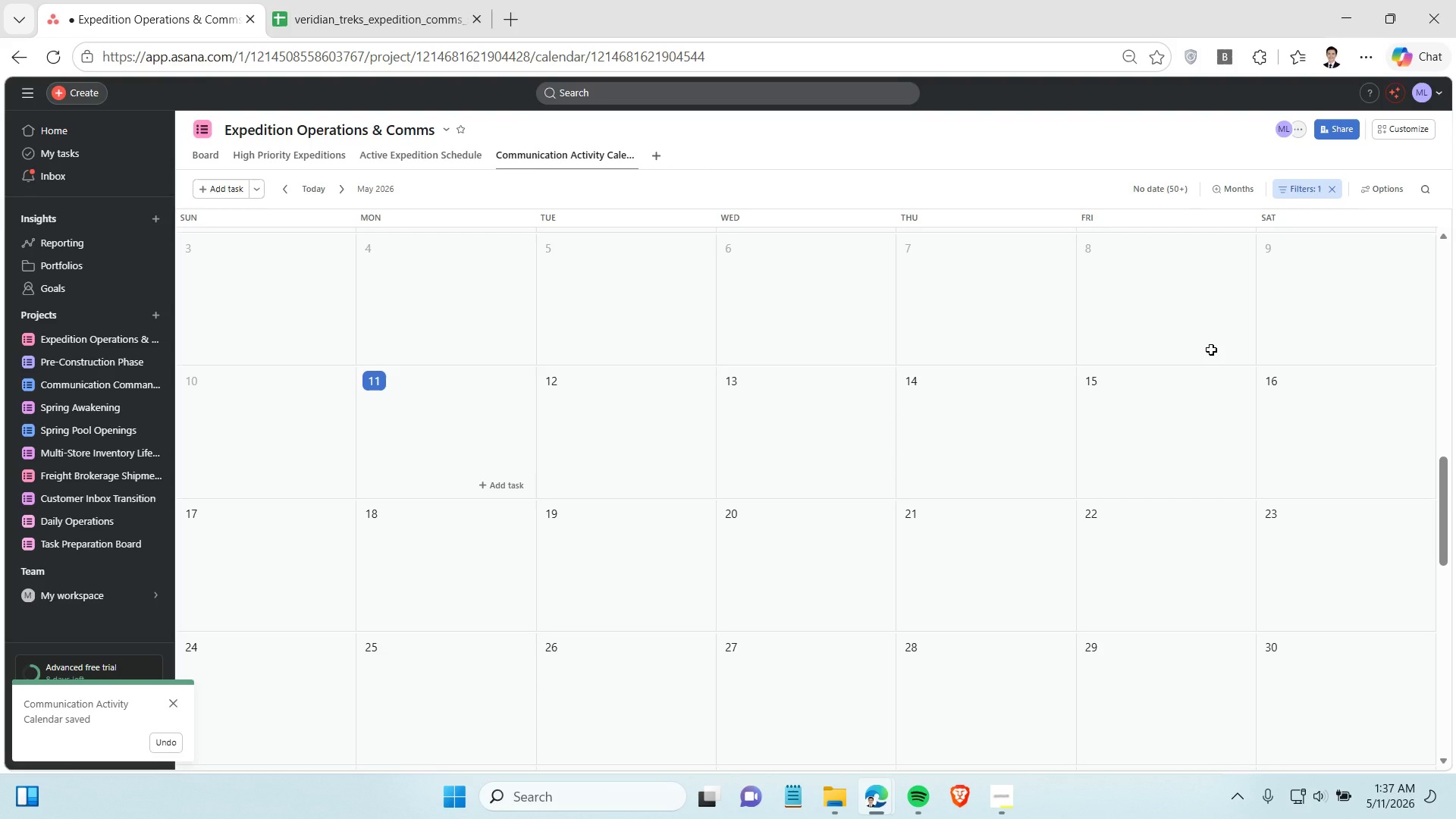 
scroll: coordinate [1210, 347], scroll_direction: up, amount: 106.0
 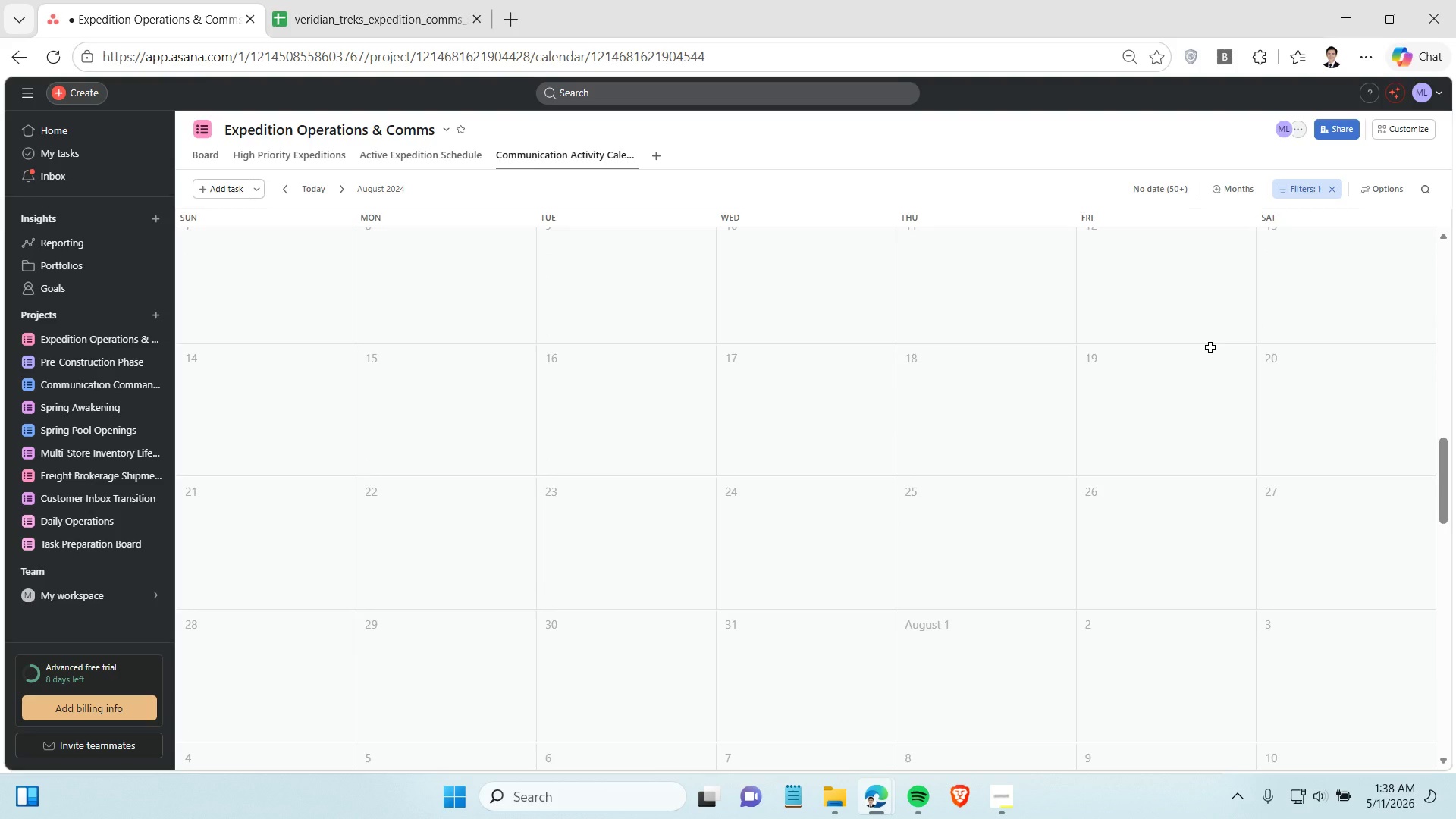 
left_click([1210, 347])
 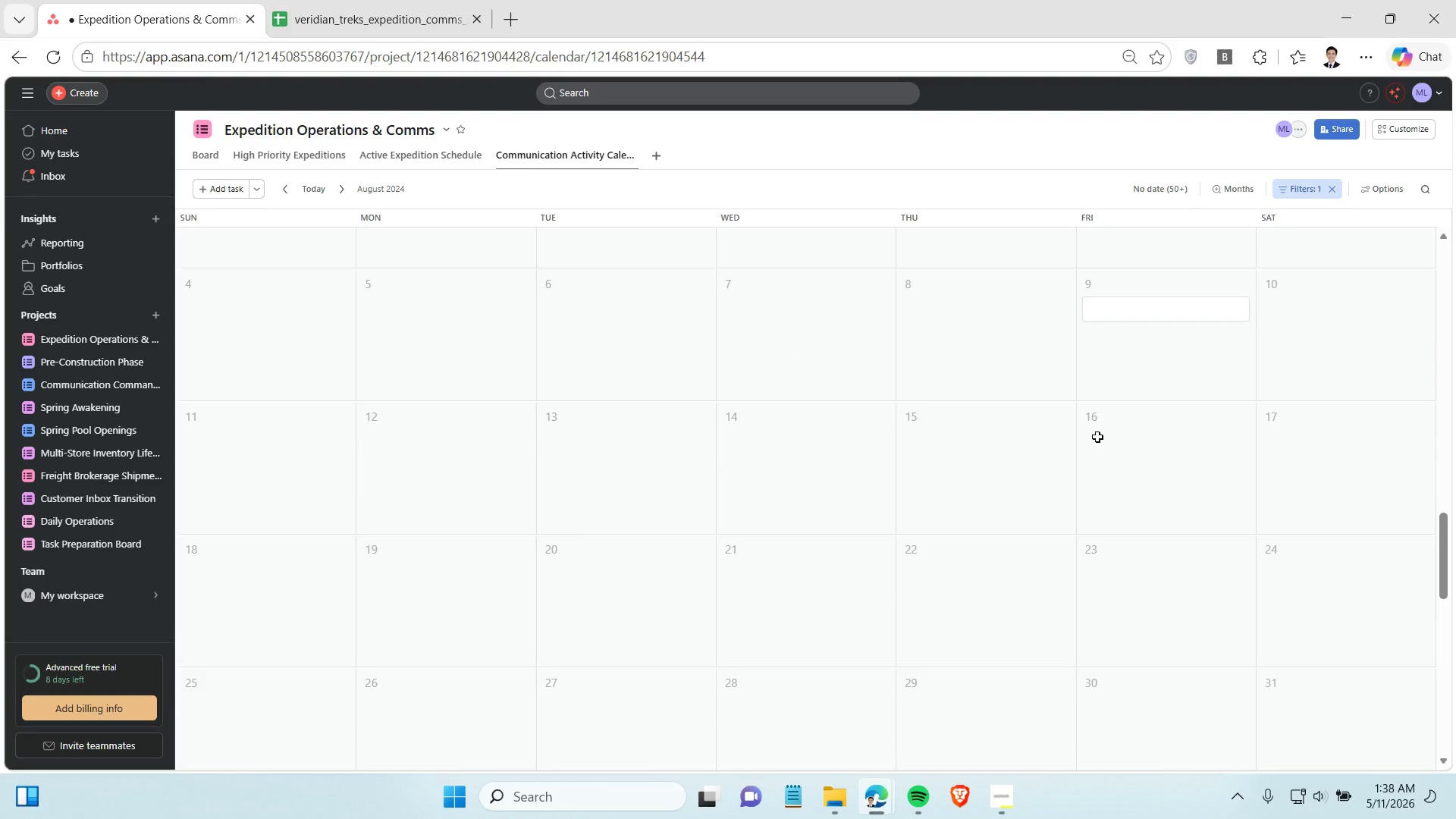 
scroll: coordinate [1210, 347], scroll_direction: down, amount: 5.0
 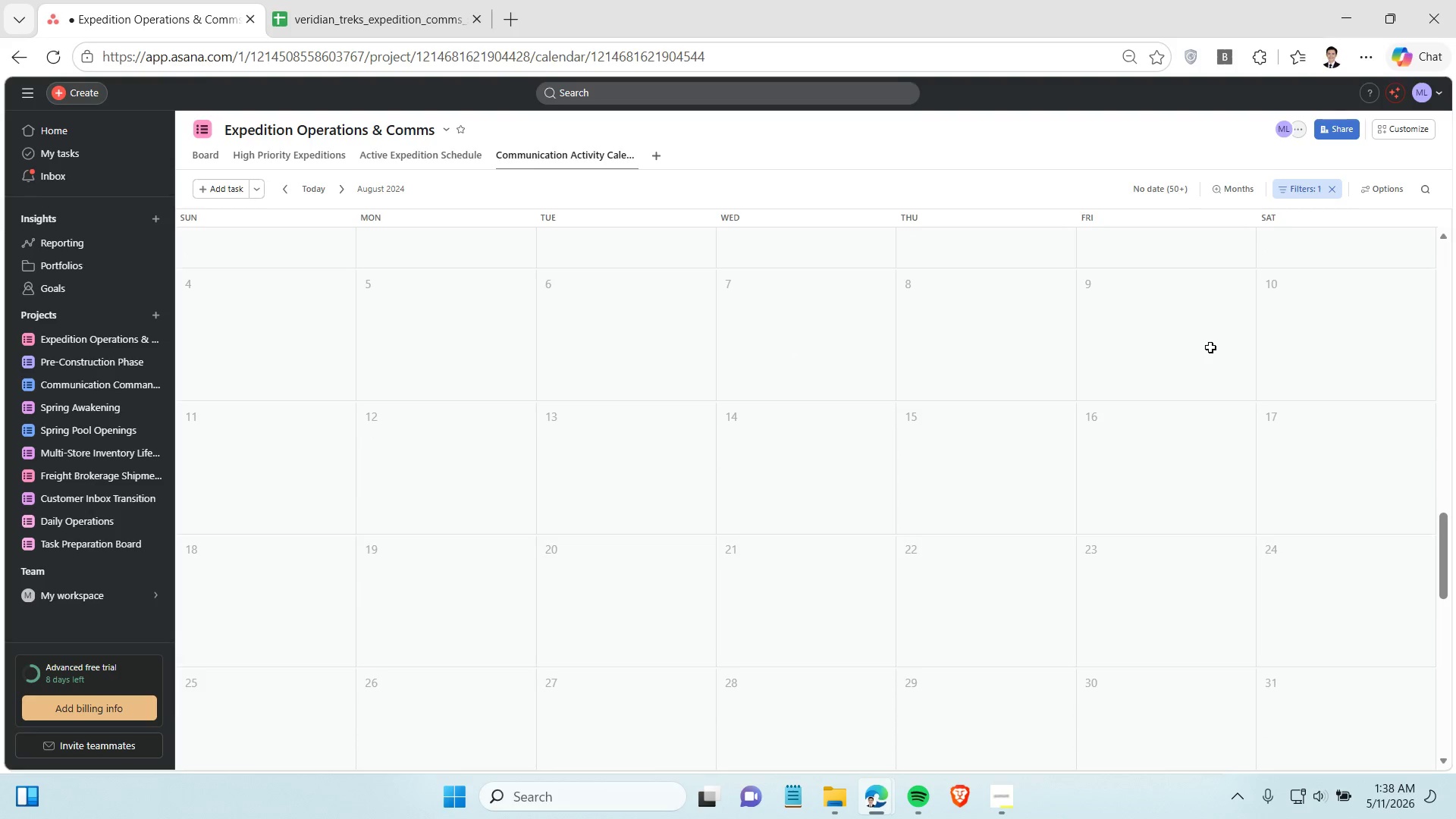 
scroll: coordinate [1092, 419], scroll_direction: up, amount: 6.0
 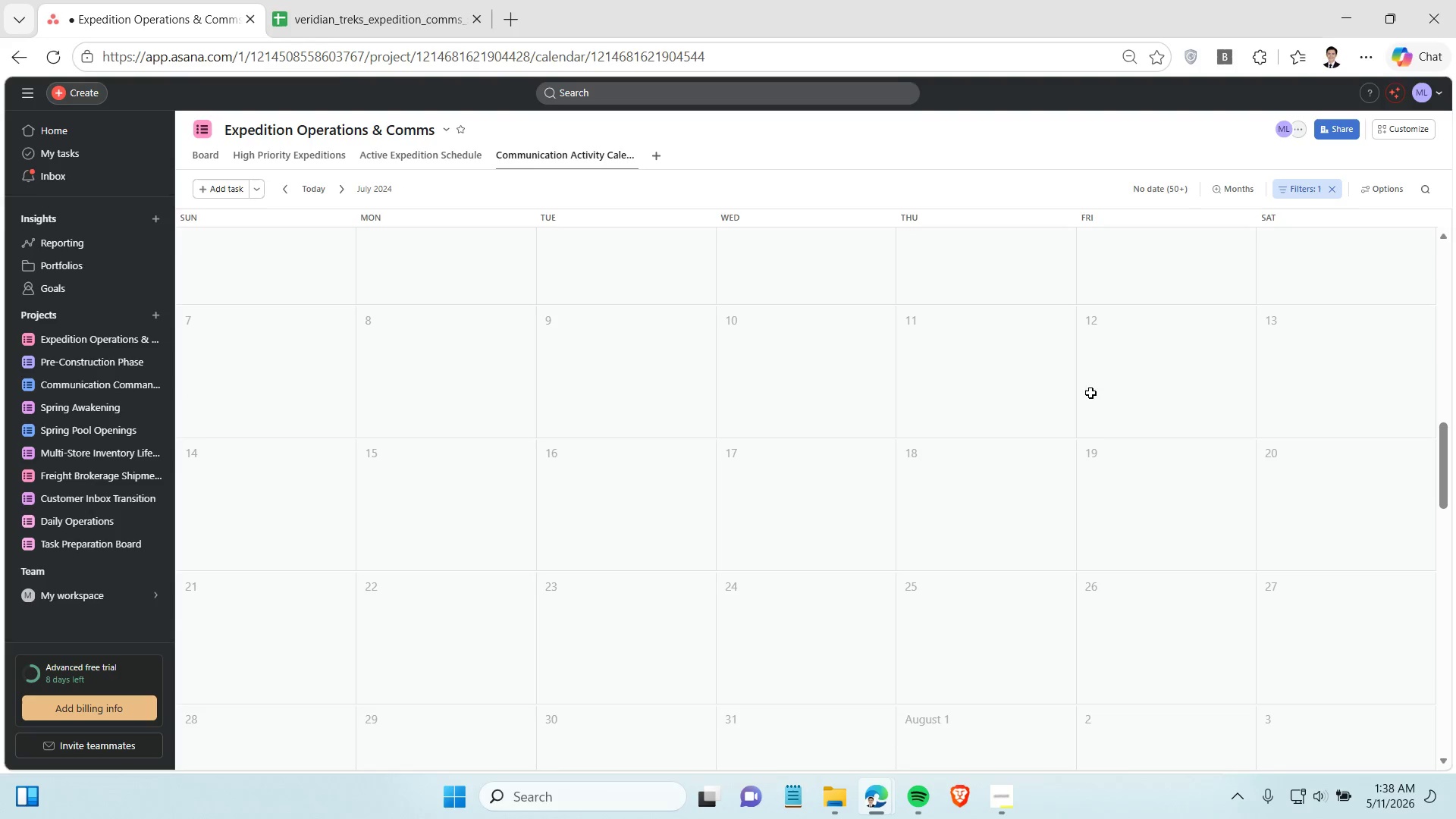 
left_click([1068, 388])
 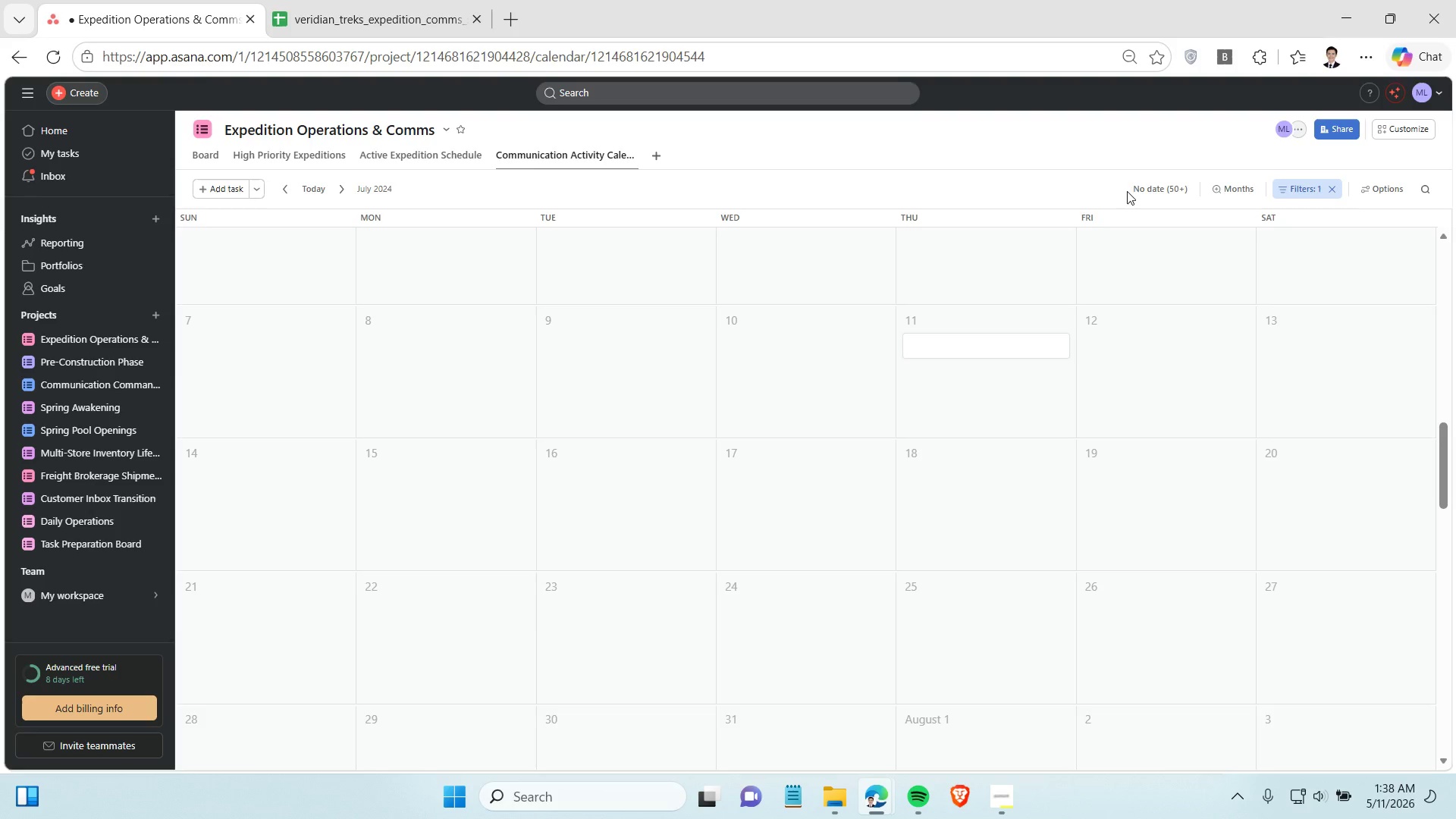 
left_click([1134, 186])
 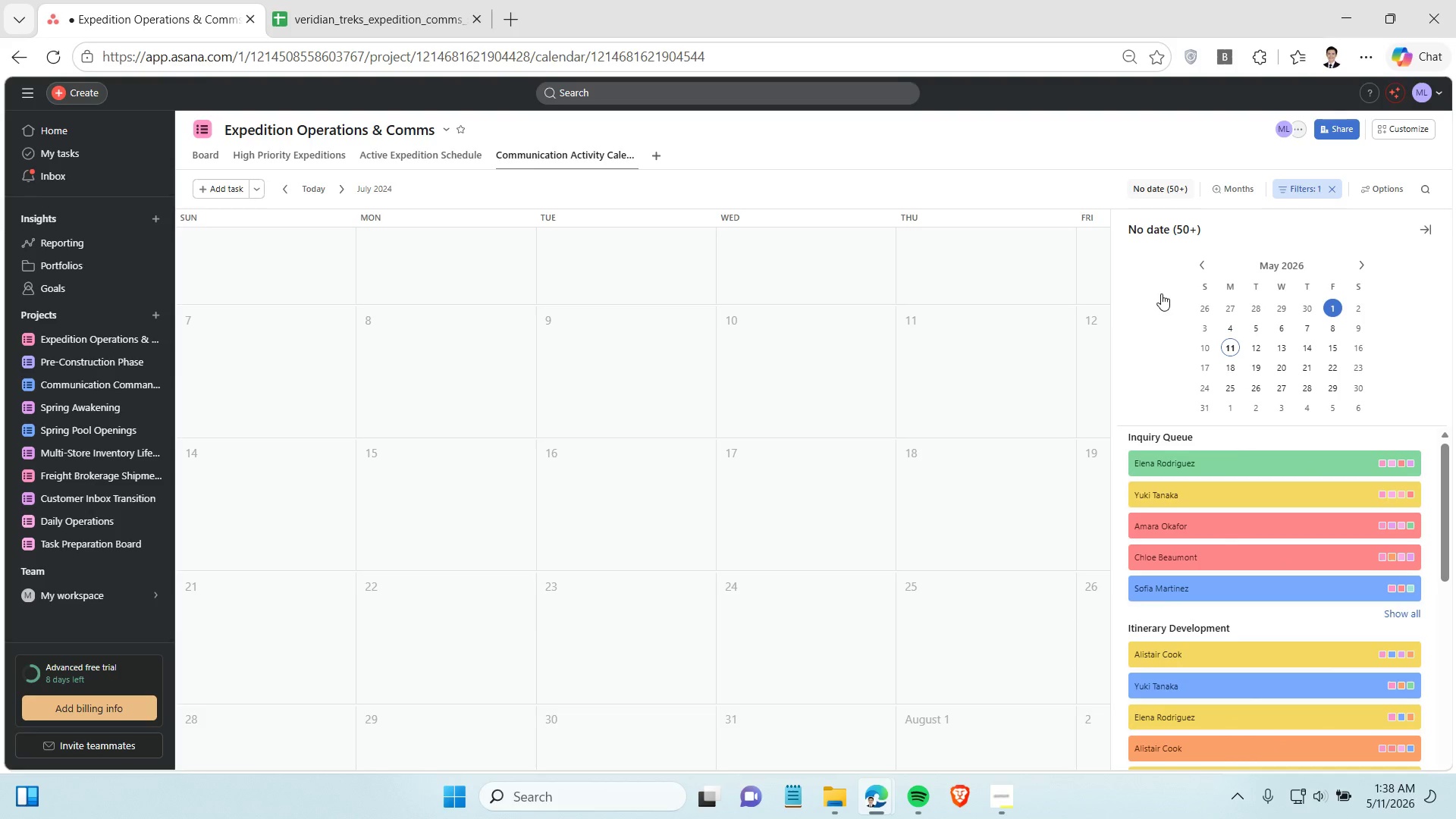 
left_click([1228, 453])
 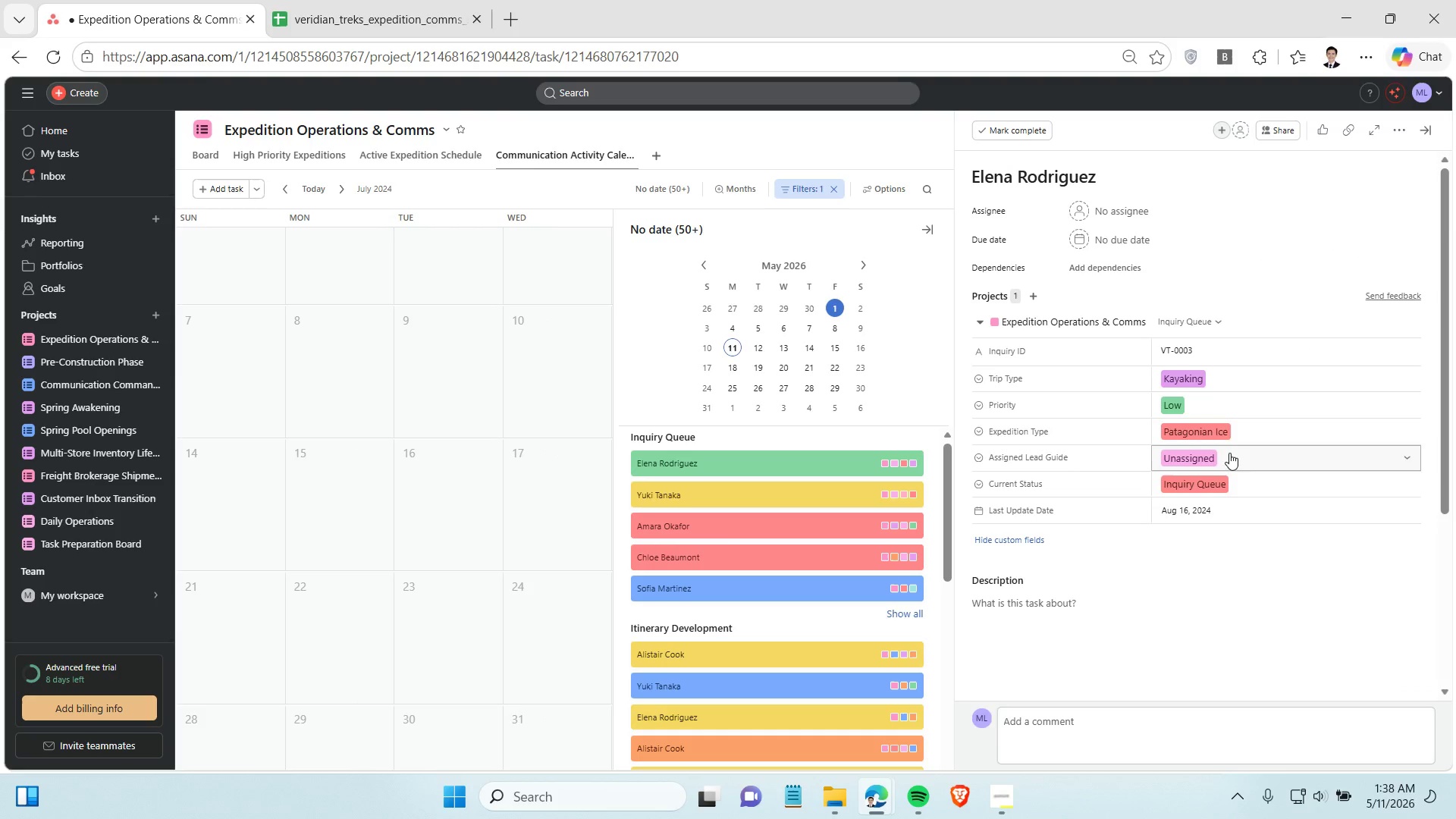 
left_click([1209, 500])
 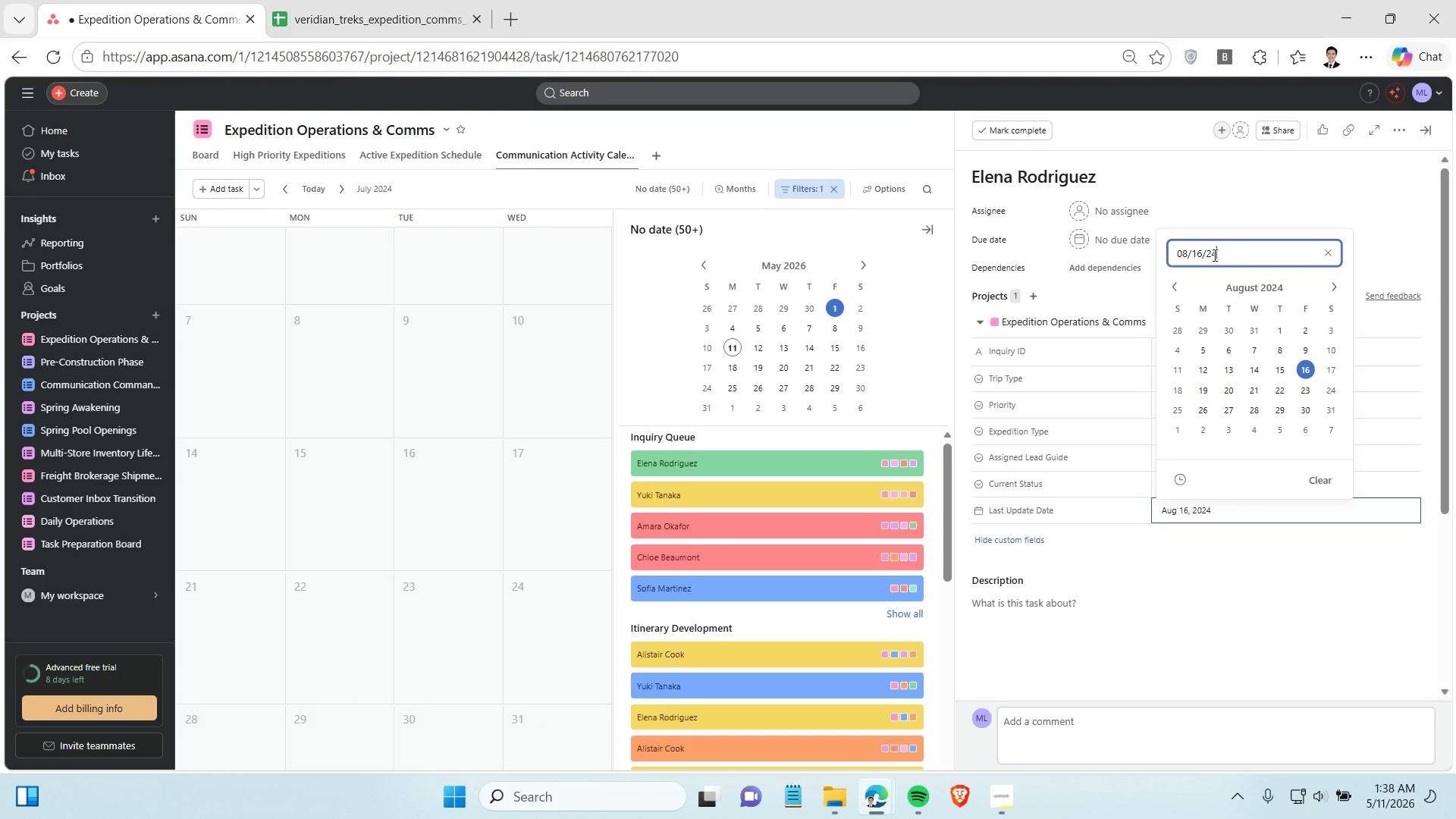 
key(Backspace)
 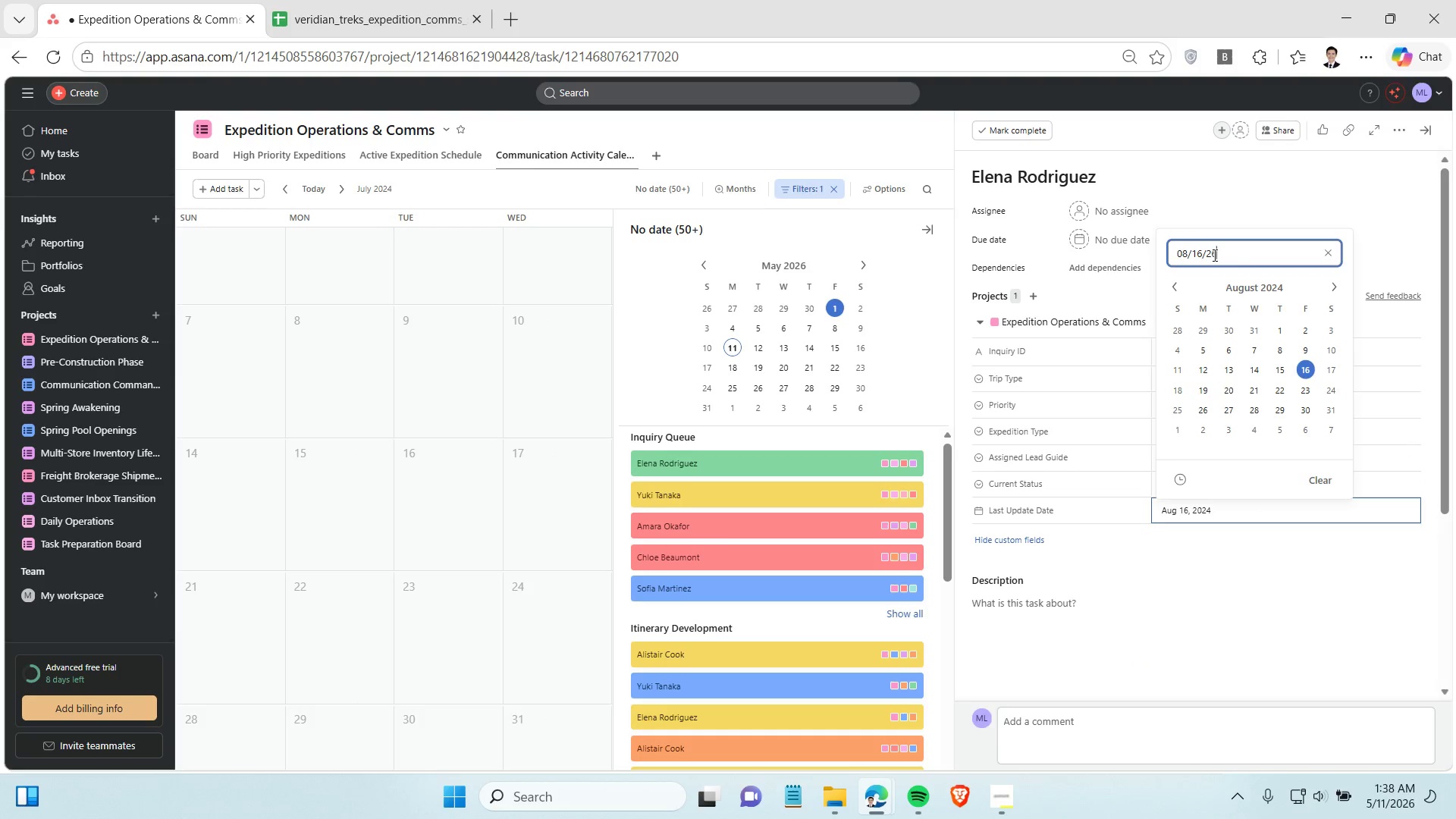 
key(6)
 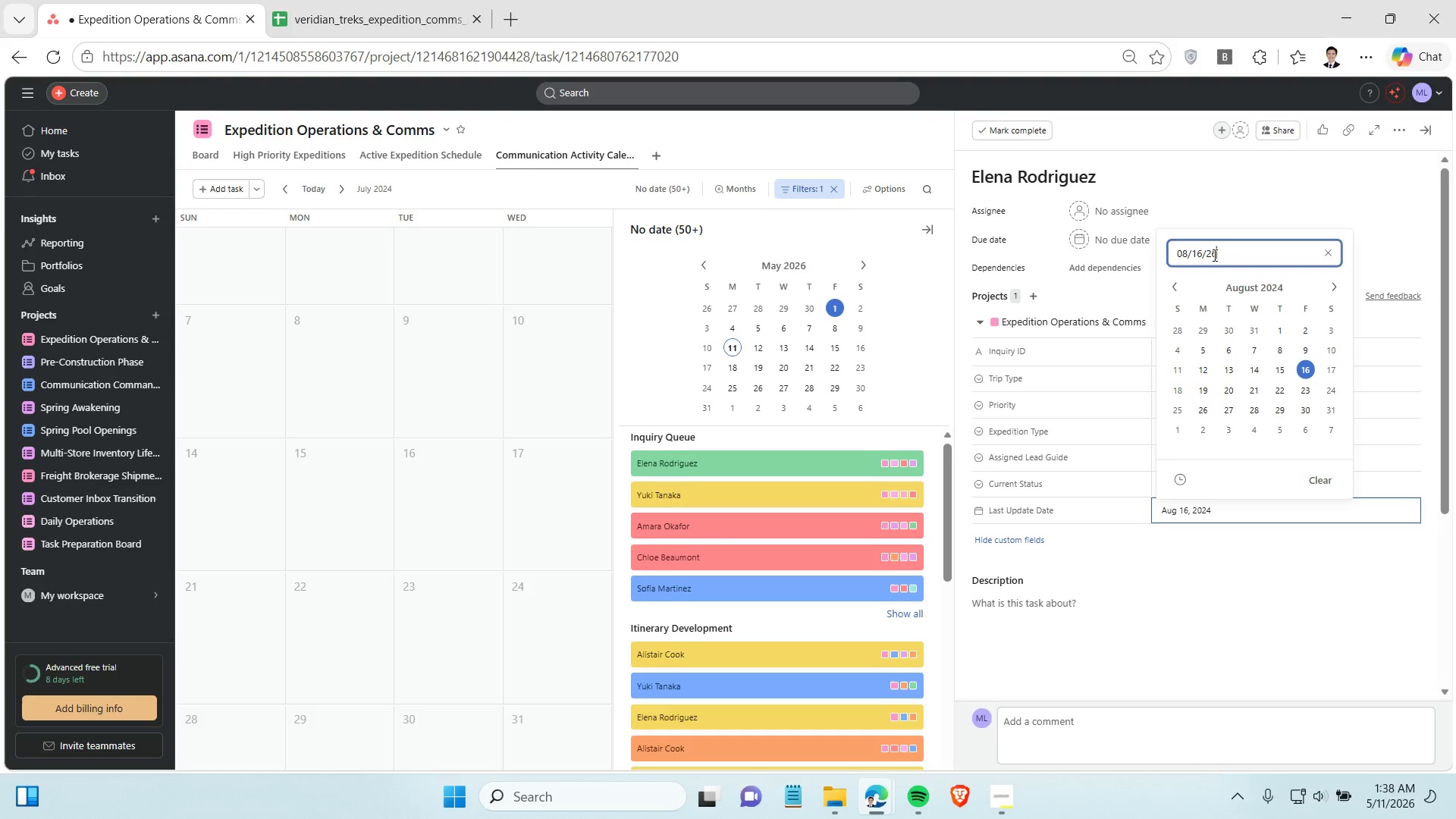 
key(Enter)
 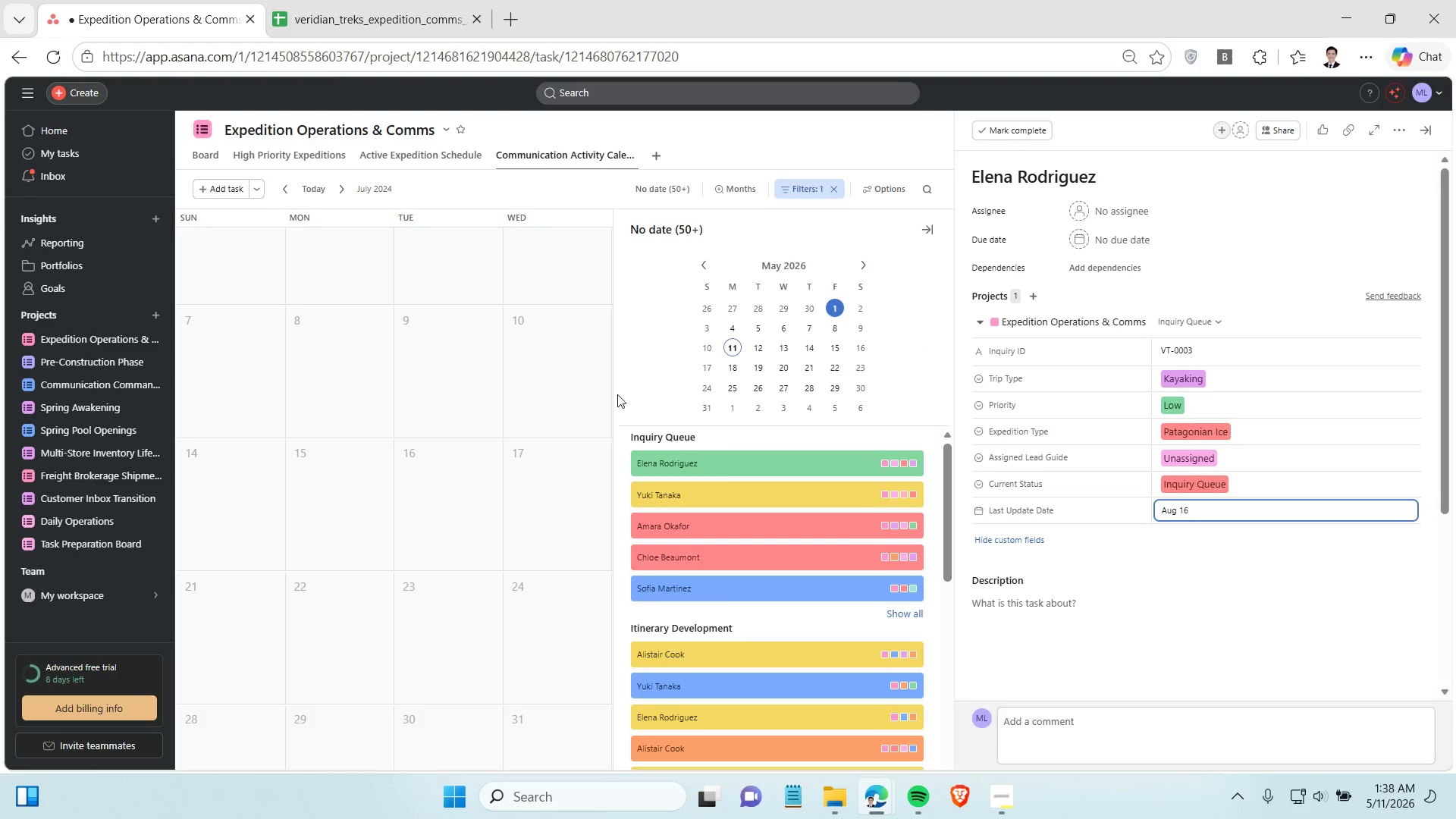 
left_click([538, 394])
 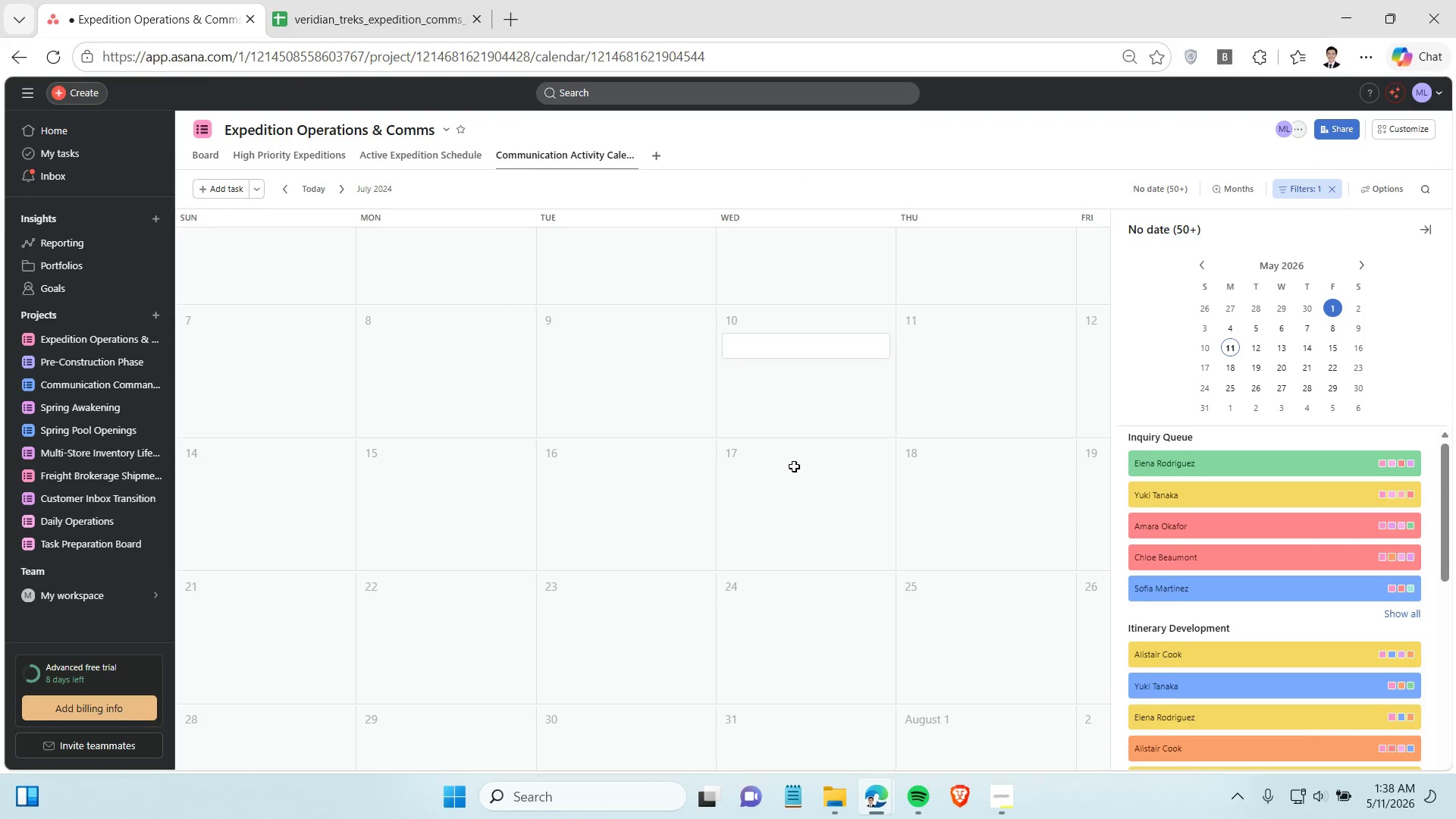 
left_click([831, 464])
 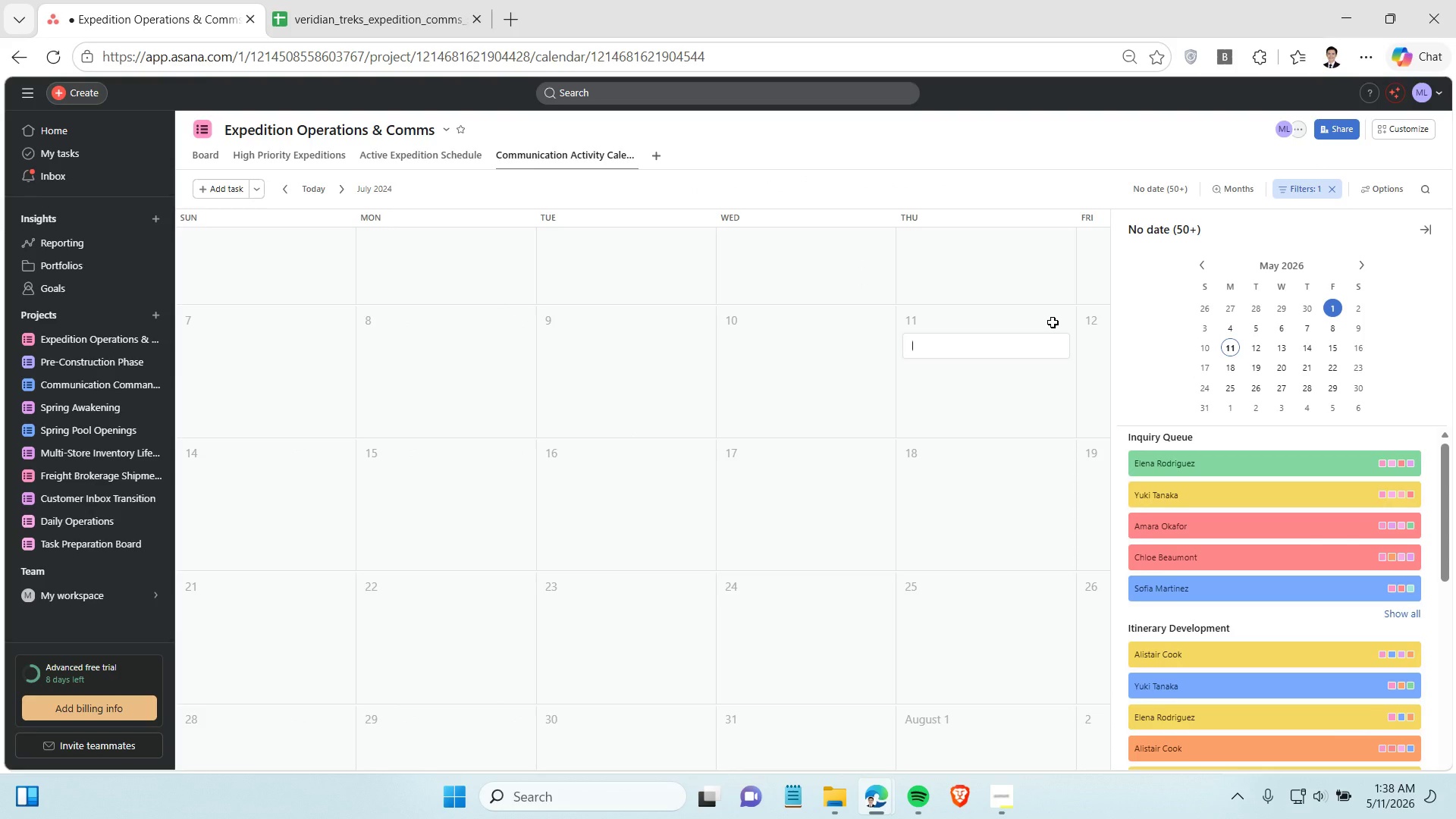 
left_click([1080, 189])
 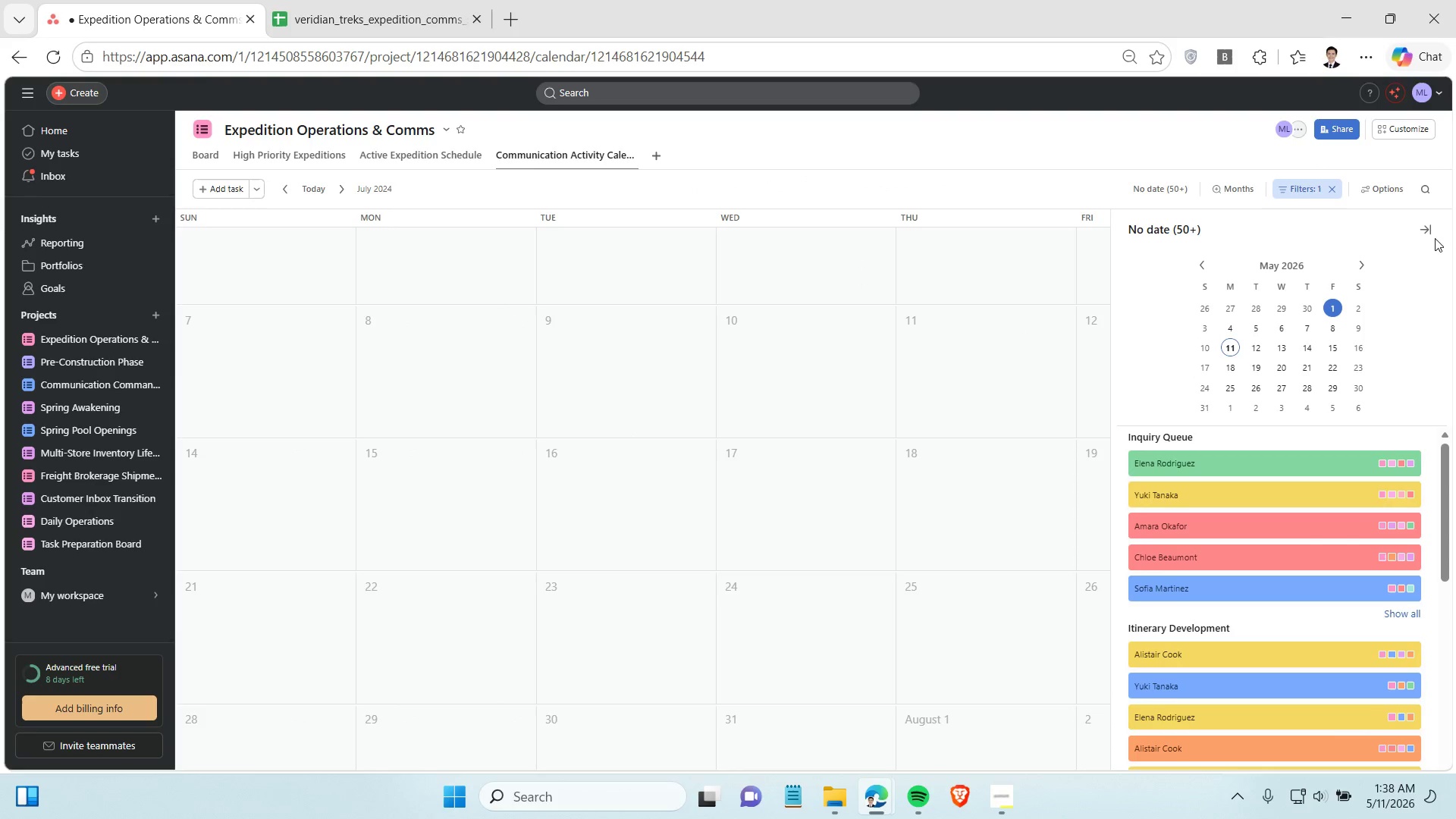 
left_click([1429, 232])
 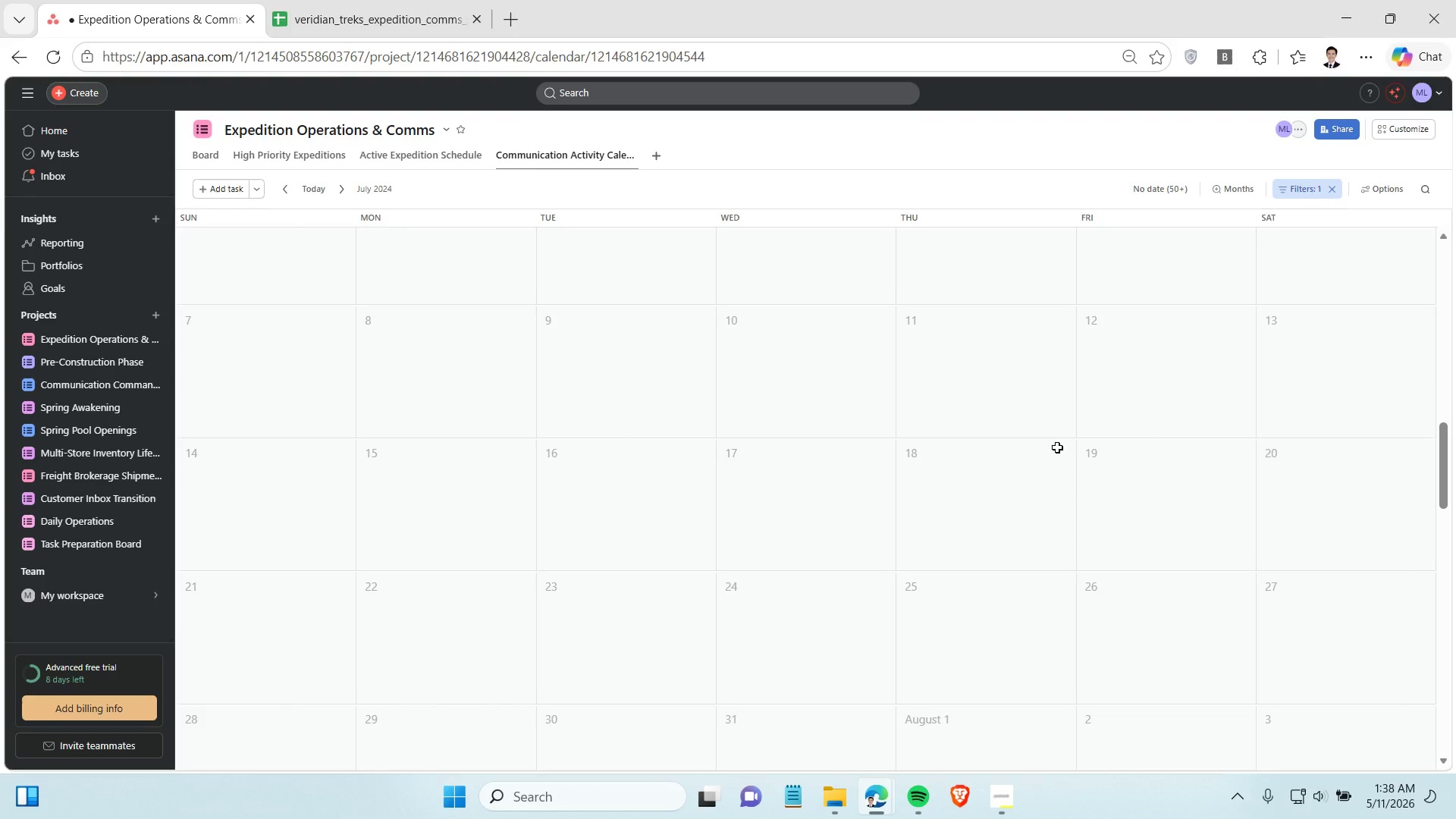 
scroll: coordinate [1057, 446], scroll_direction: down, amount: 108.0
 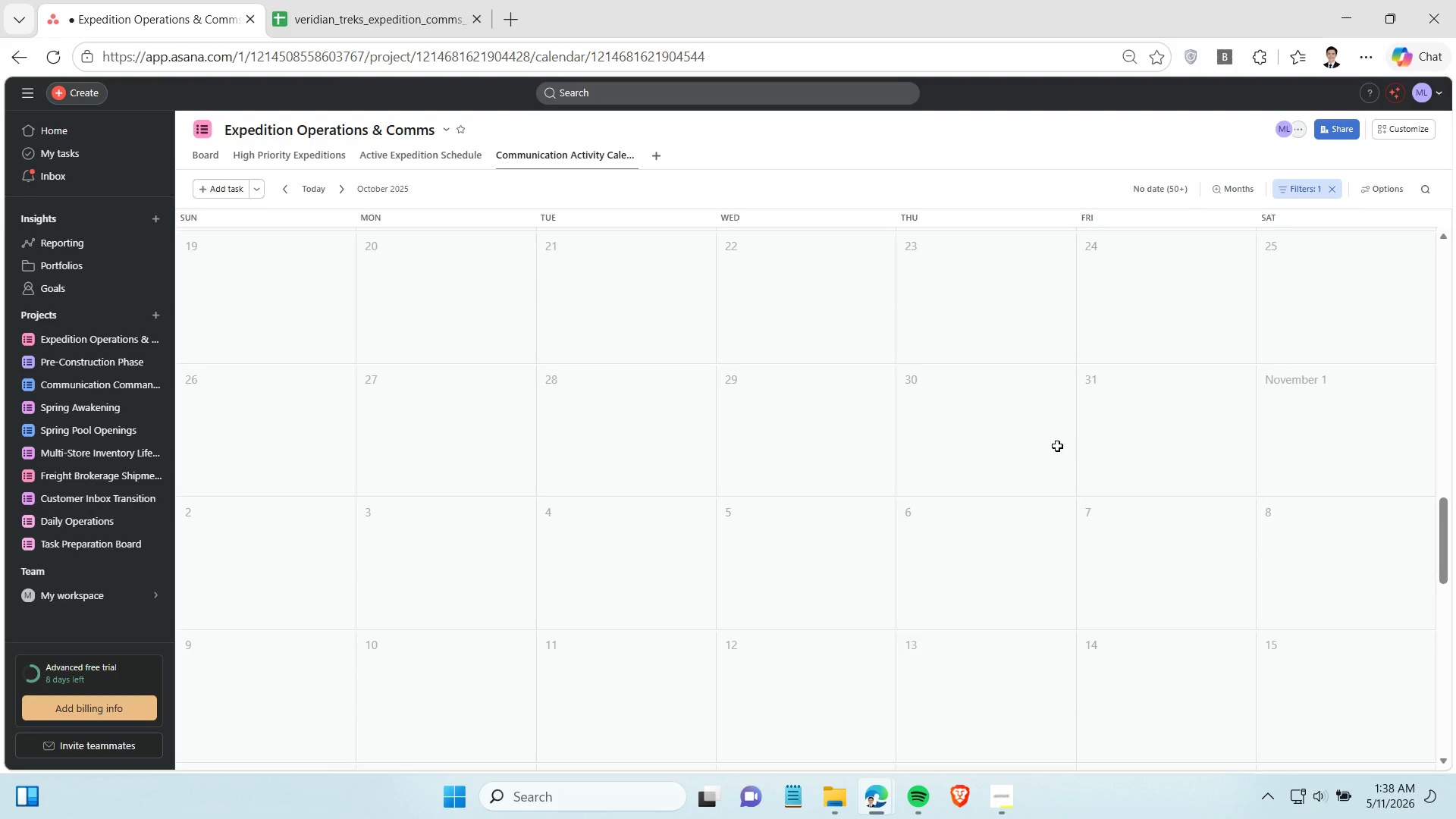 
scroll: coordinate [1057, 446], scroll_direction: up, amount: 9.0
 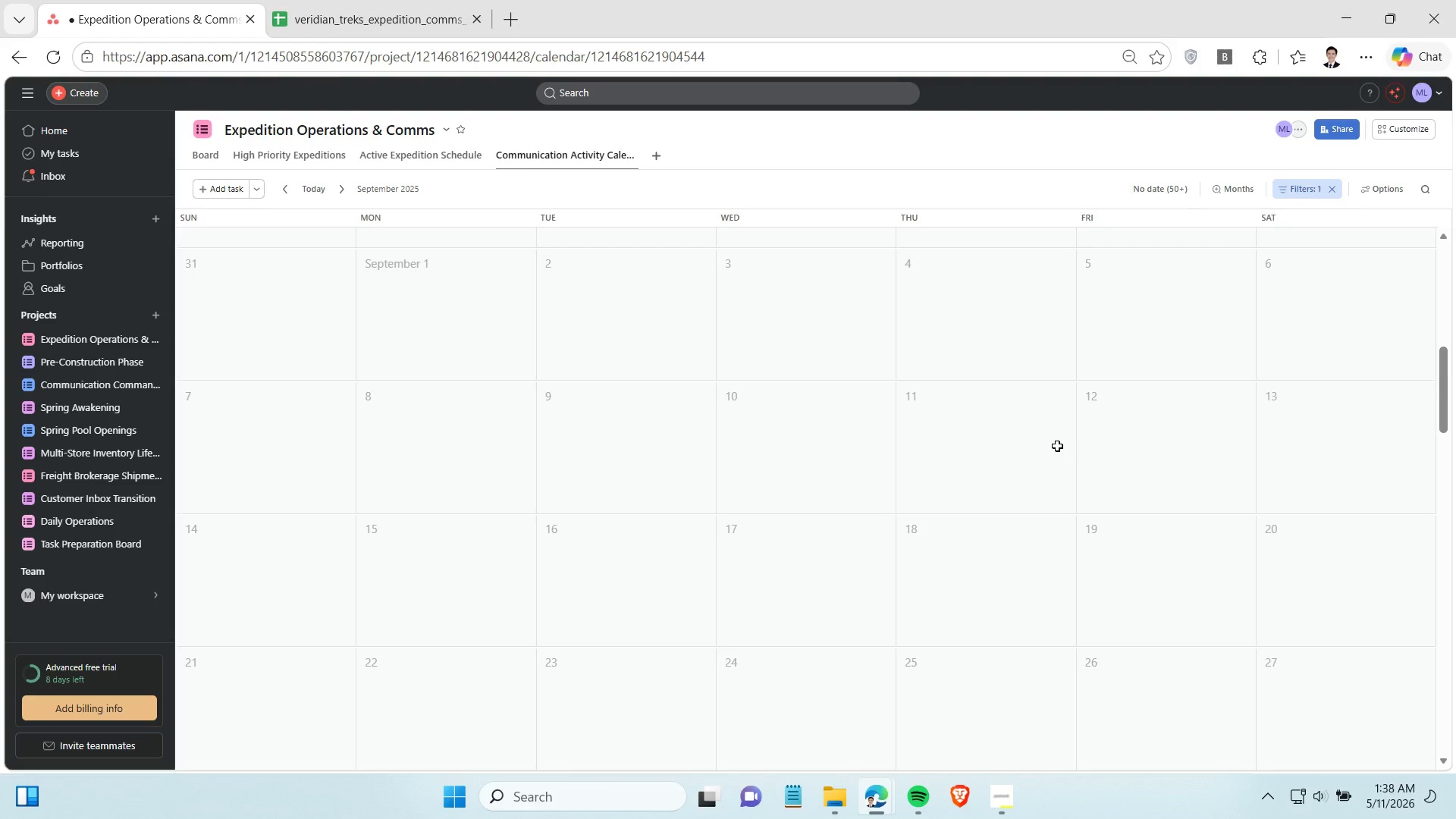 
scroll: coordinate [1057, 447], scroll_direction: down, amount: 65.0
 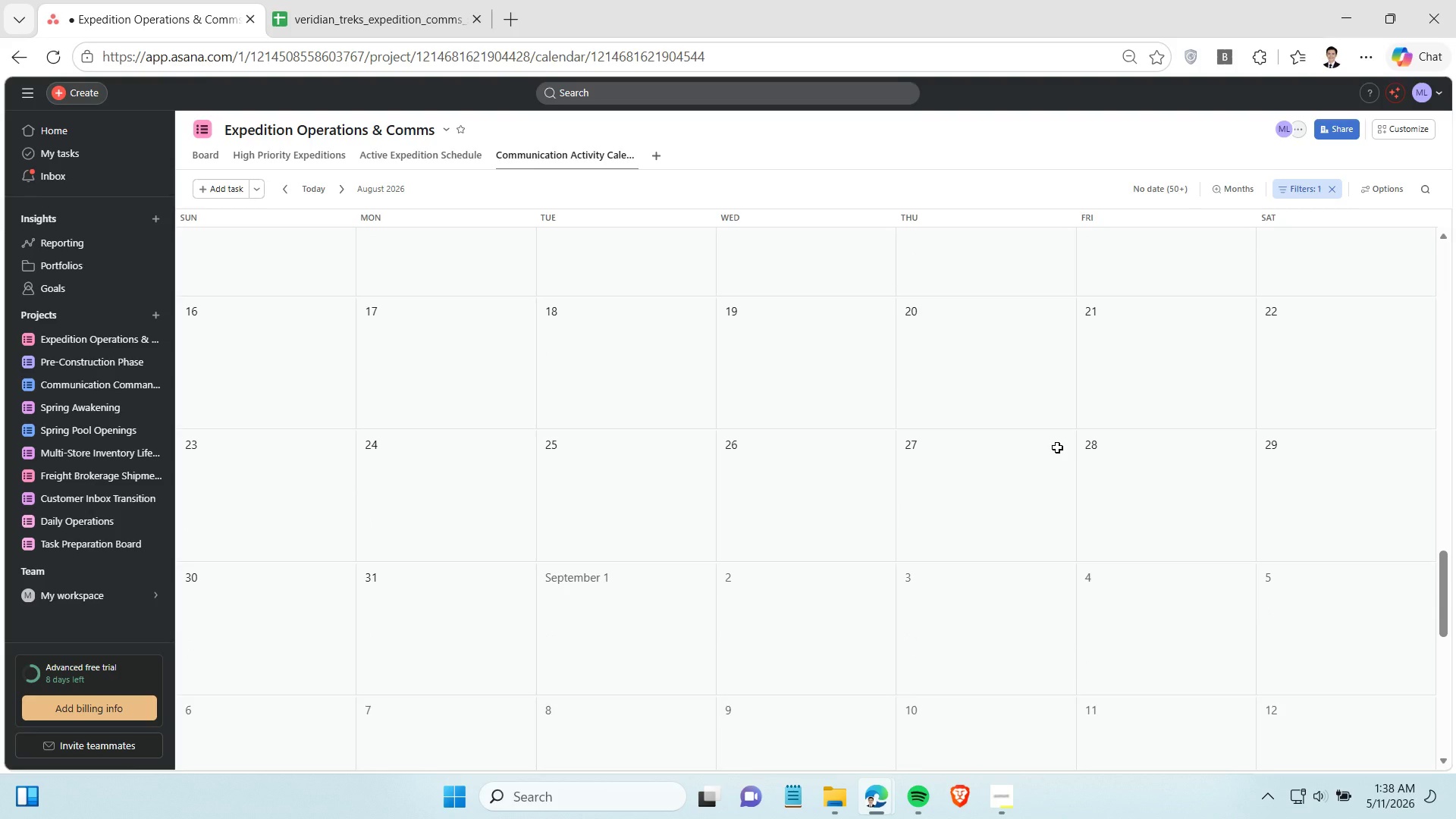 
scroll: coordinate [1057, 447], scroll_direction: up, amount: 2.0
 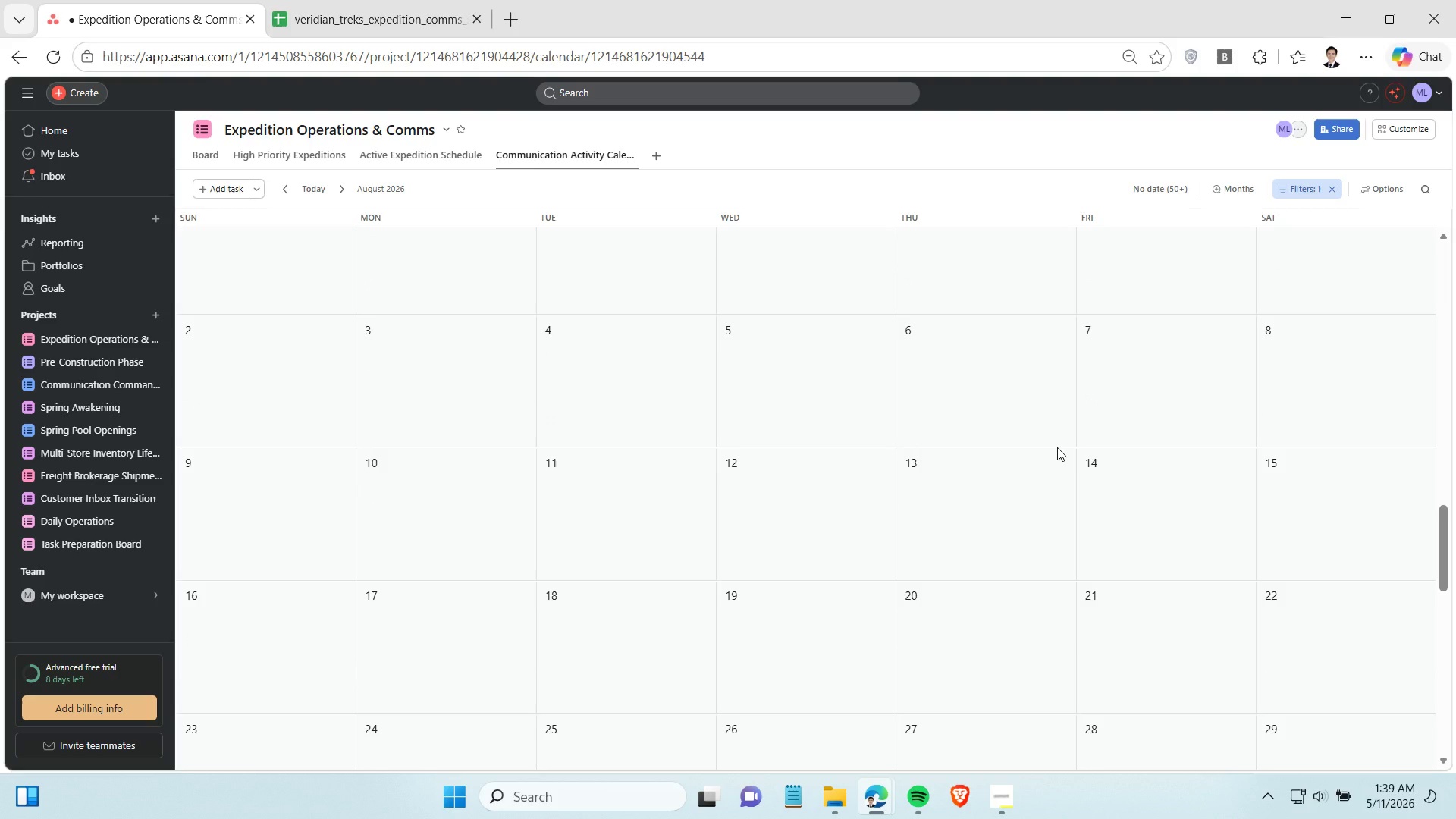 
scroll: coordinate [1057, 447], scroll_direction: down, amount: 1.0
 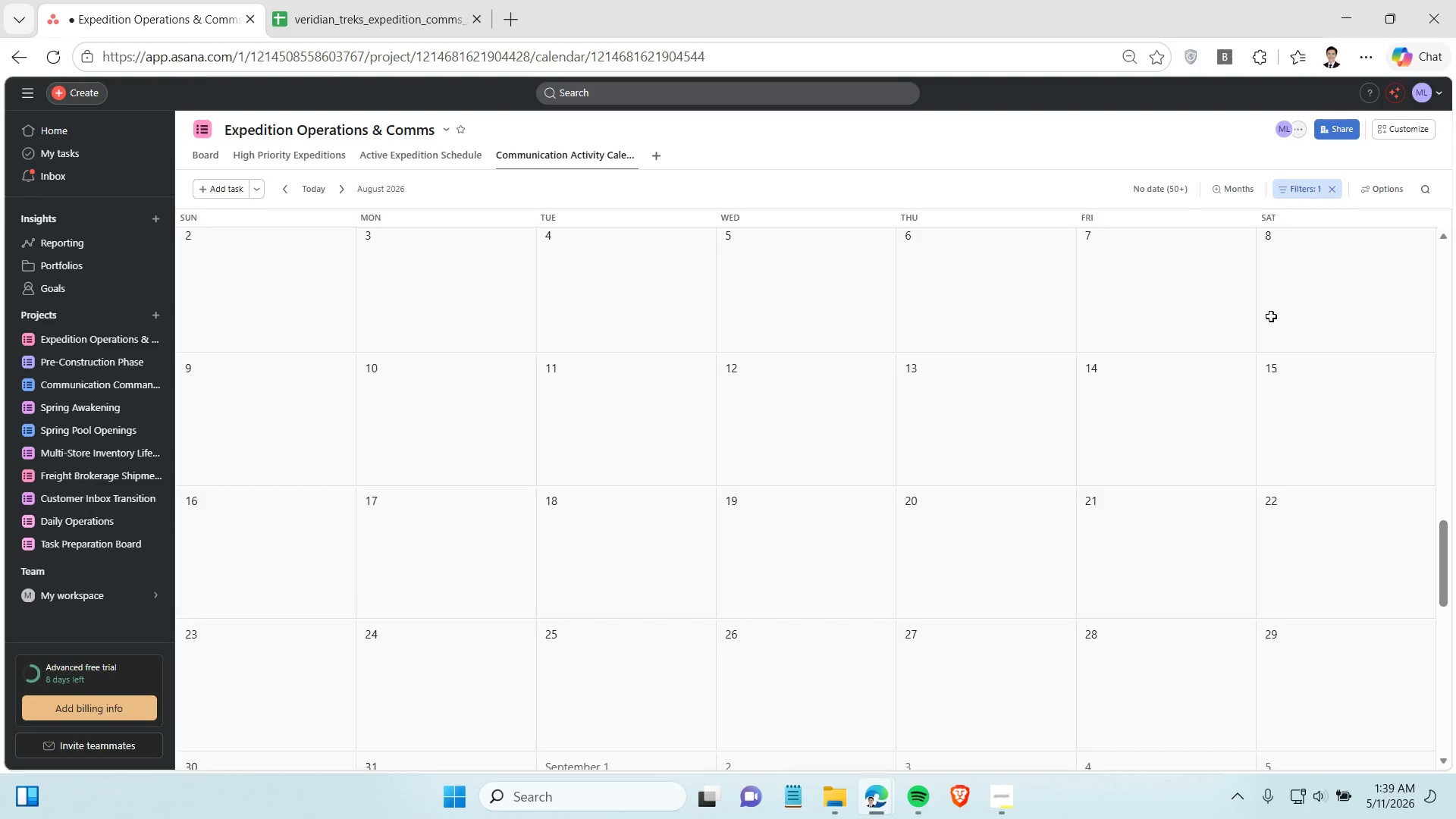 
left_click([1337, 189])
 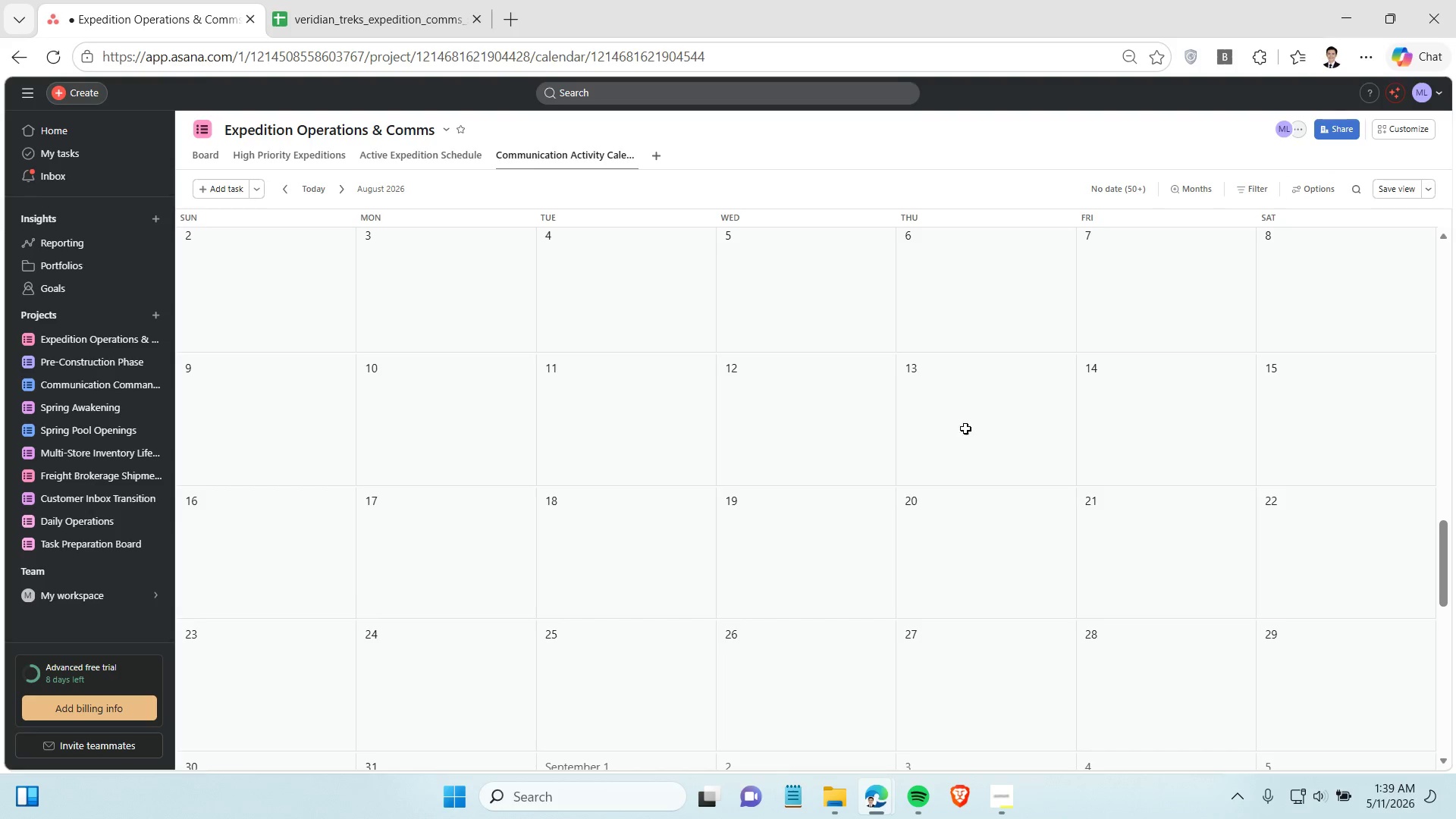 
scroll: coordinate [959, 428], scroll_direction: down, amount: 4.0
 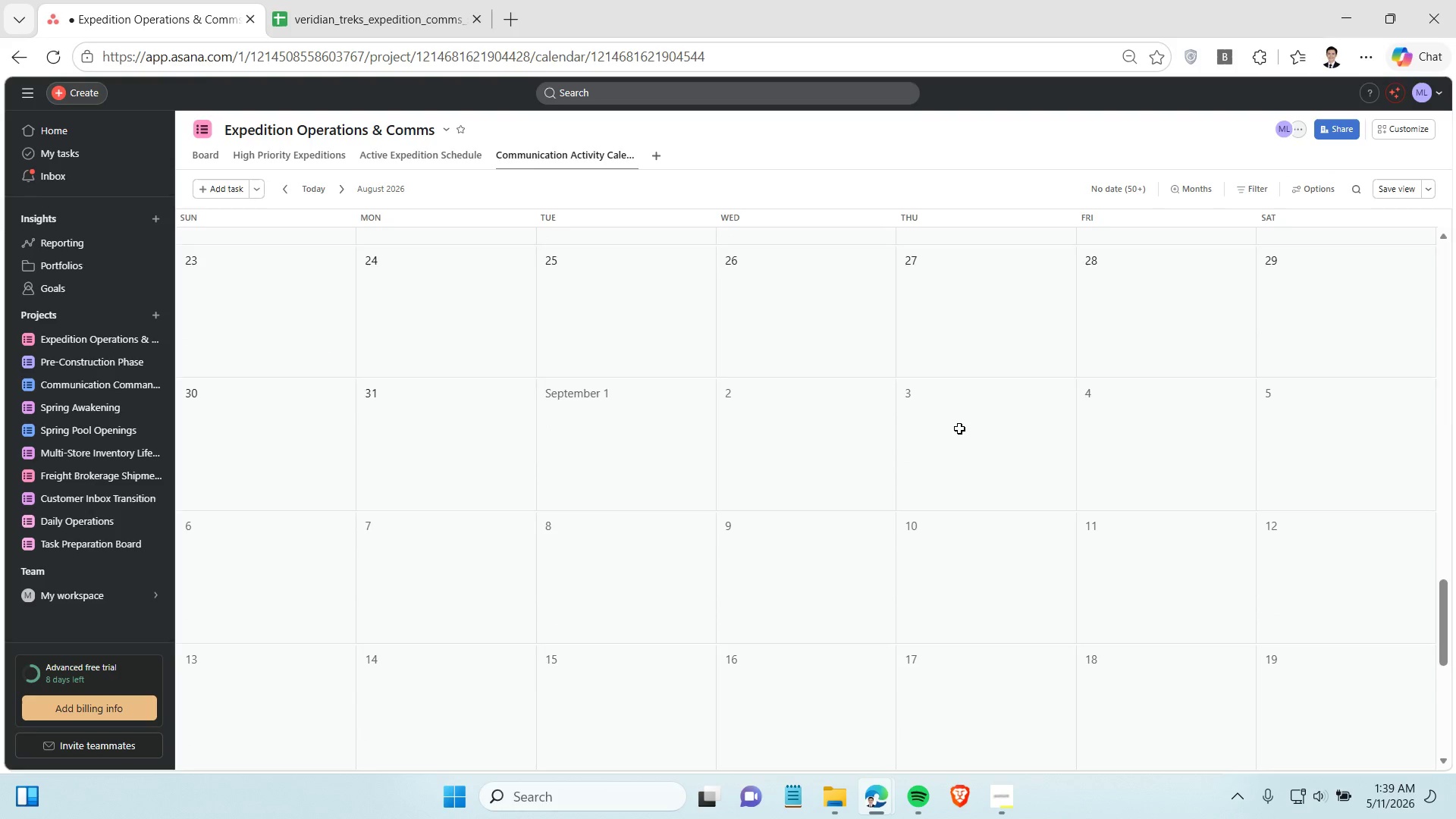 
scroll: coordinate [959, 428], scroll_direction: up, amount: 10.0
 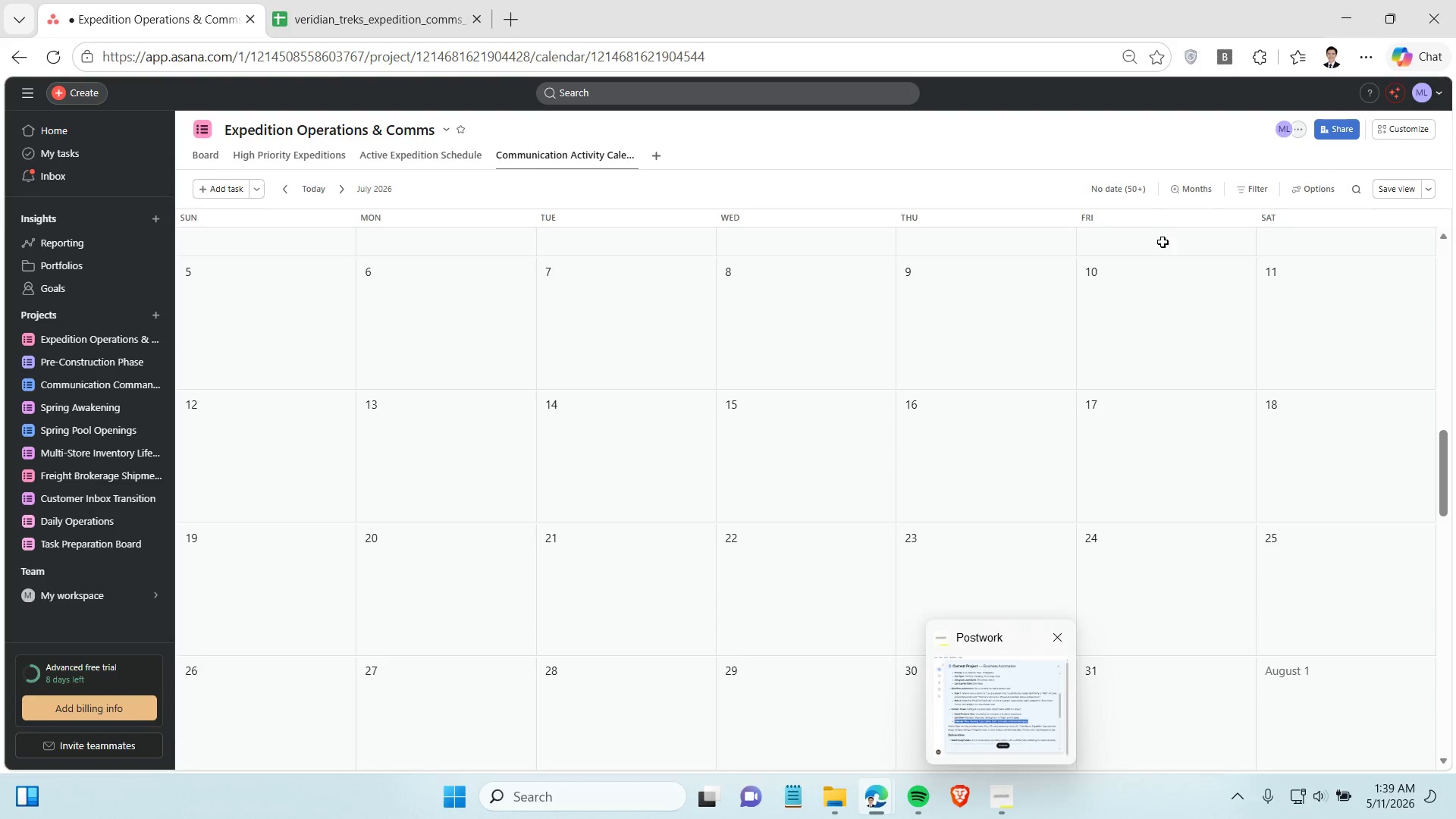 
mouse_move([1120, 215])
 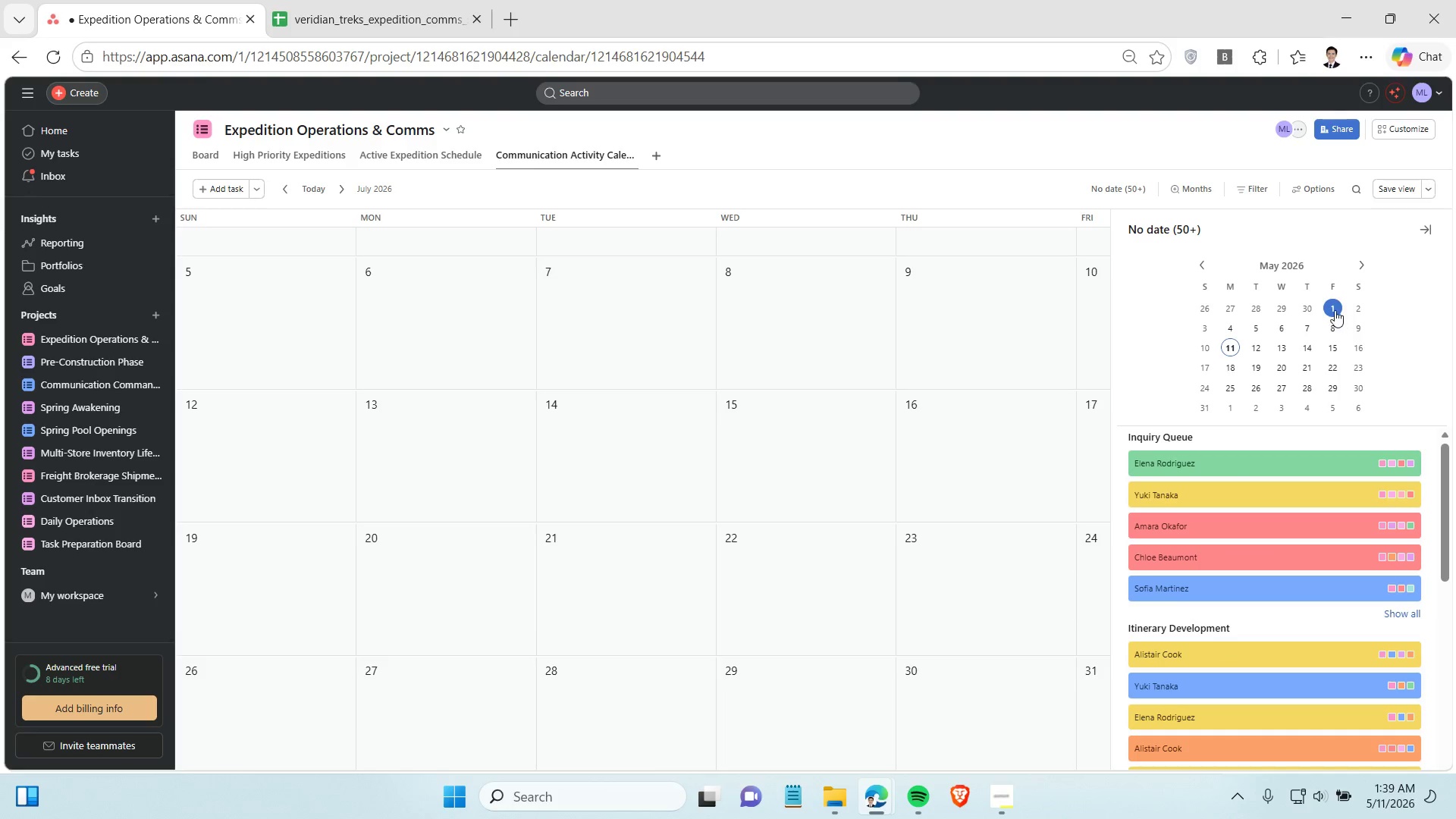 
left_click([1332, 309])
 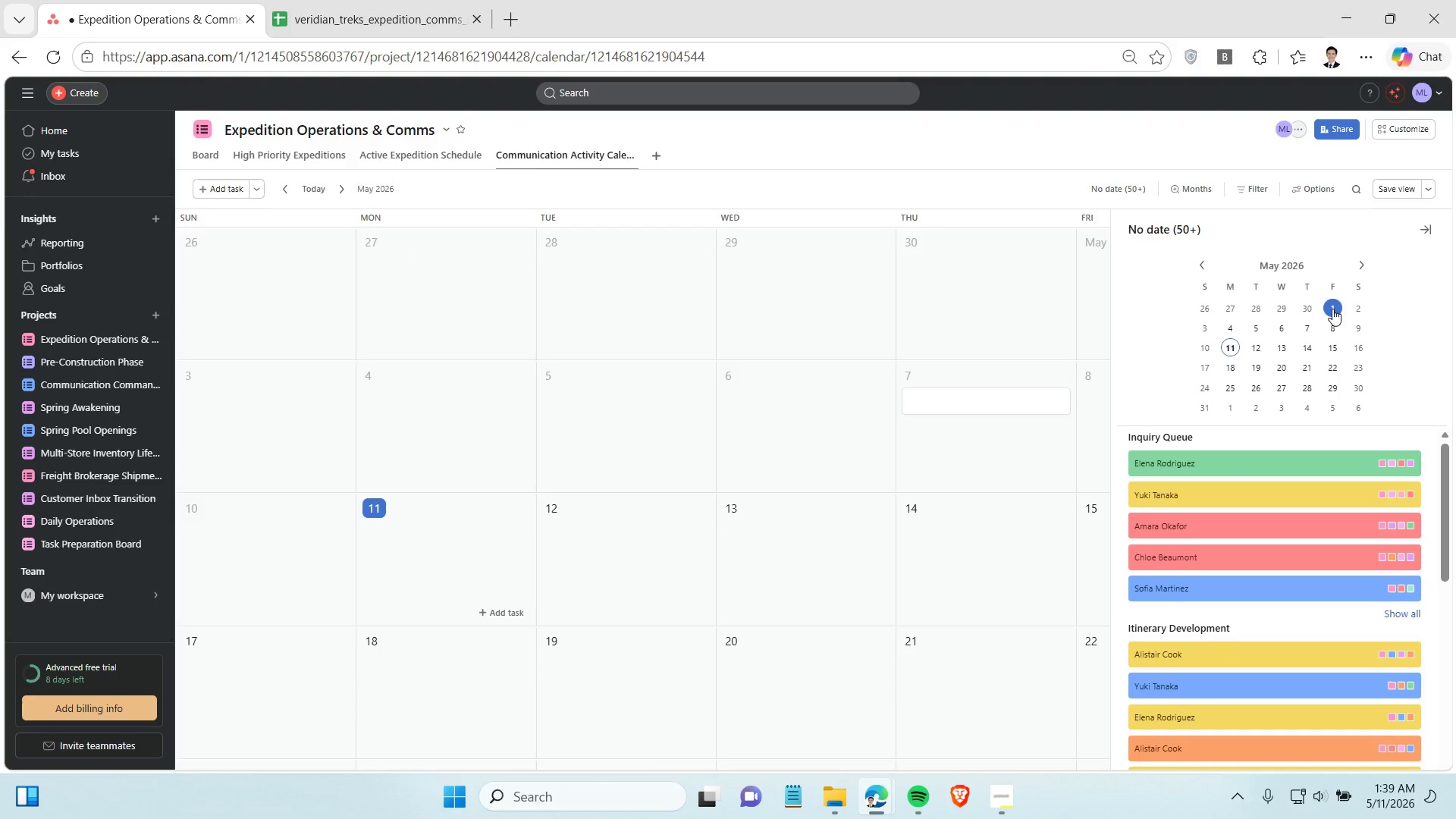 
left_click([1329, 330])
 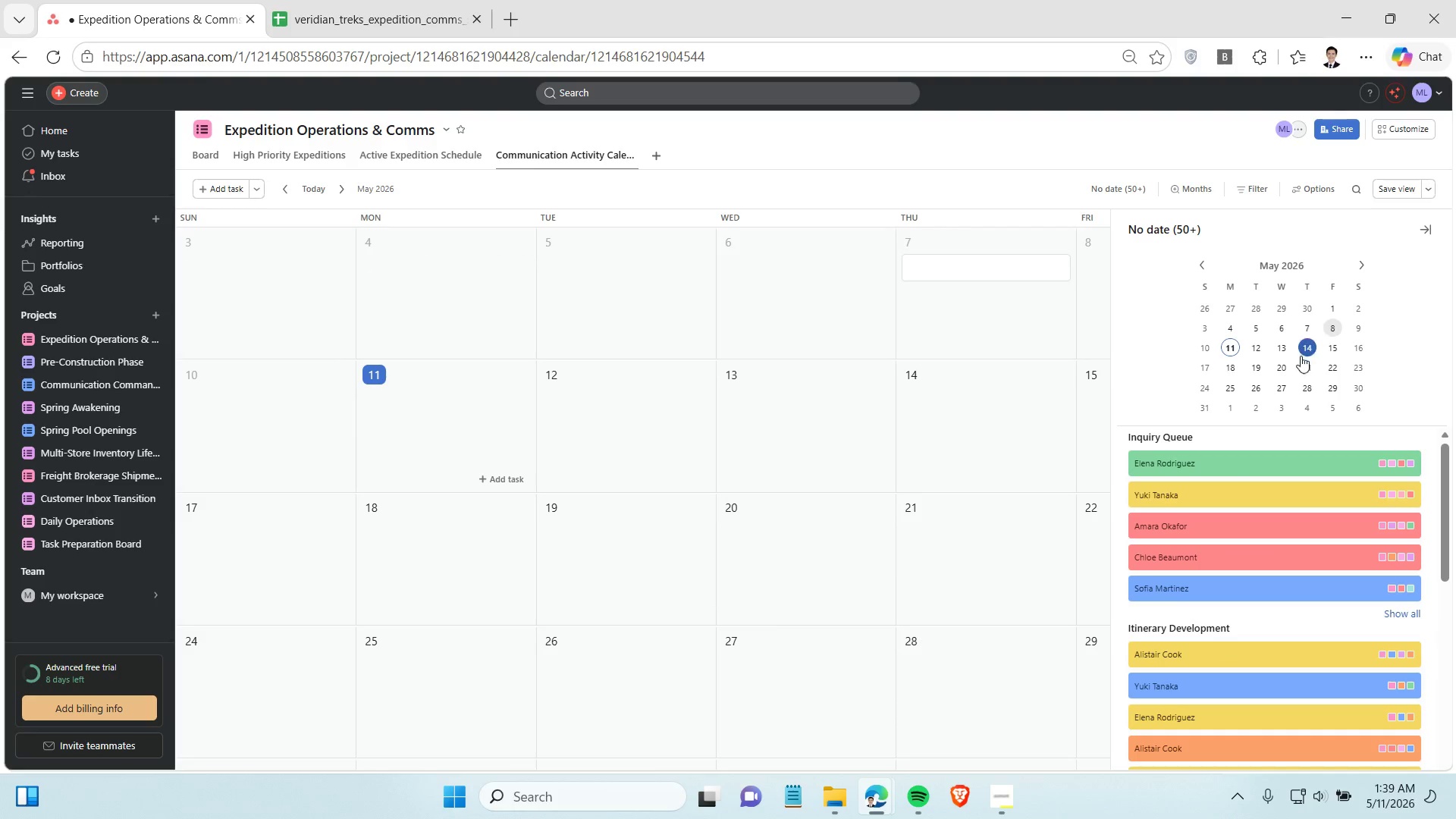 
left_click([1286, 361])
 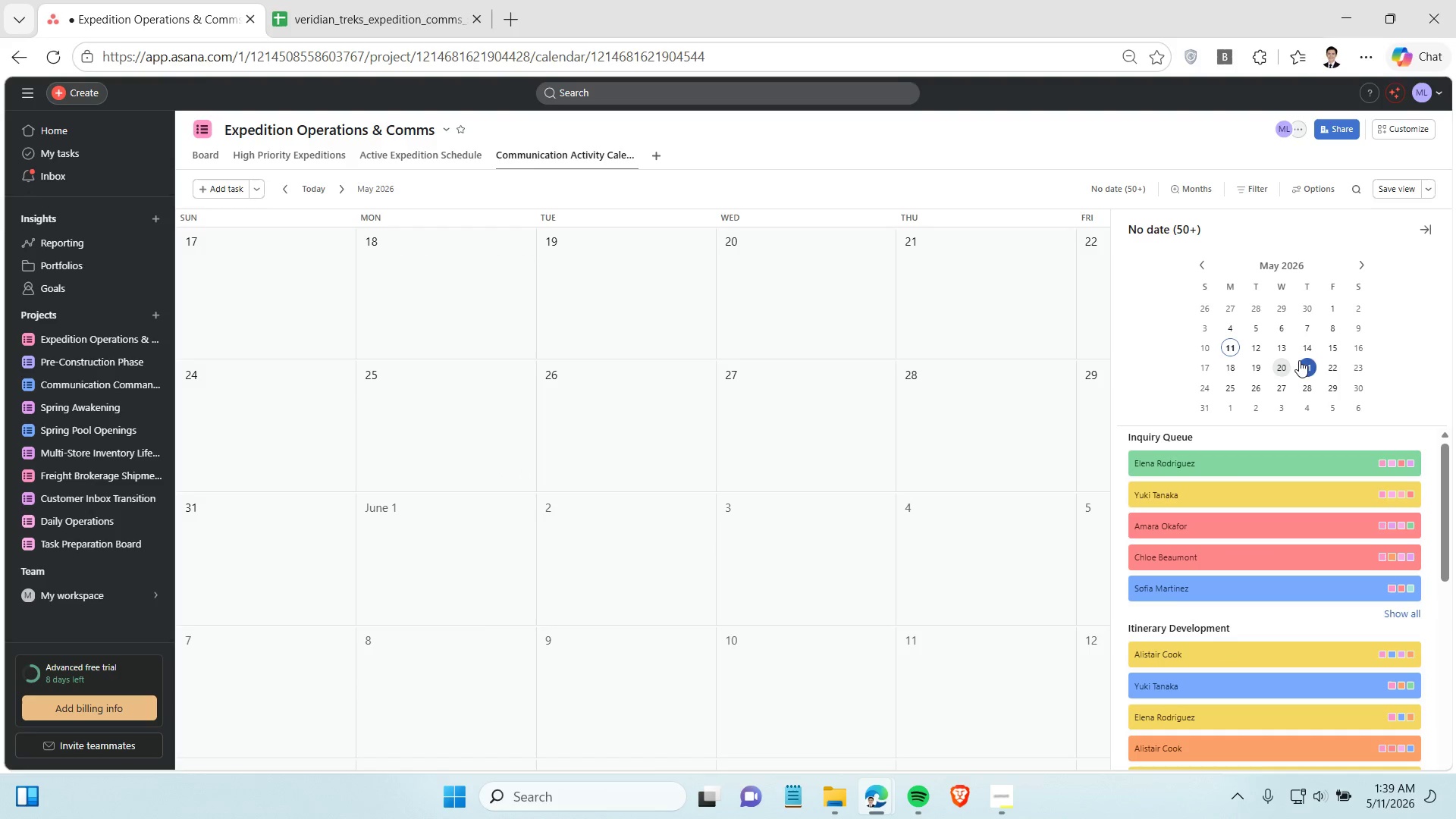 
left_click([1301, 360])
 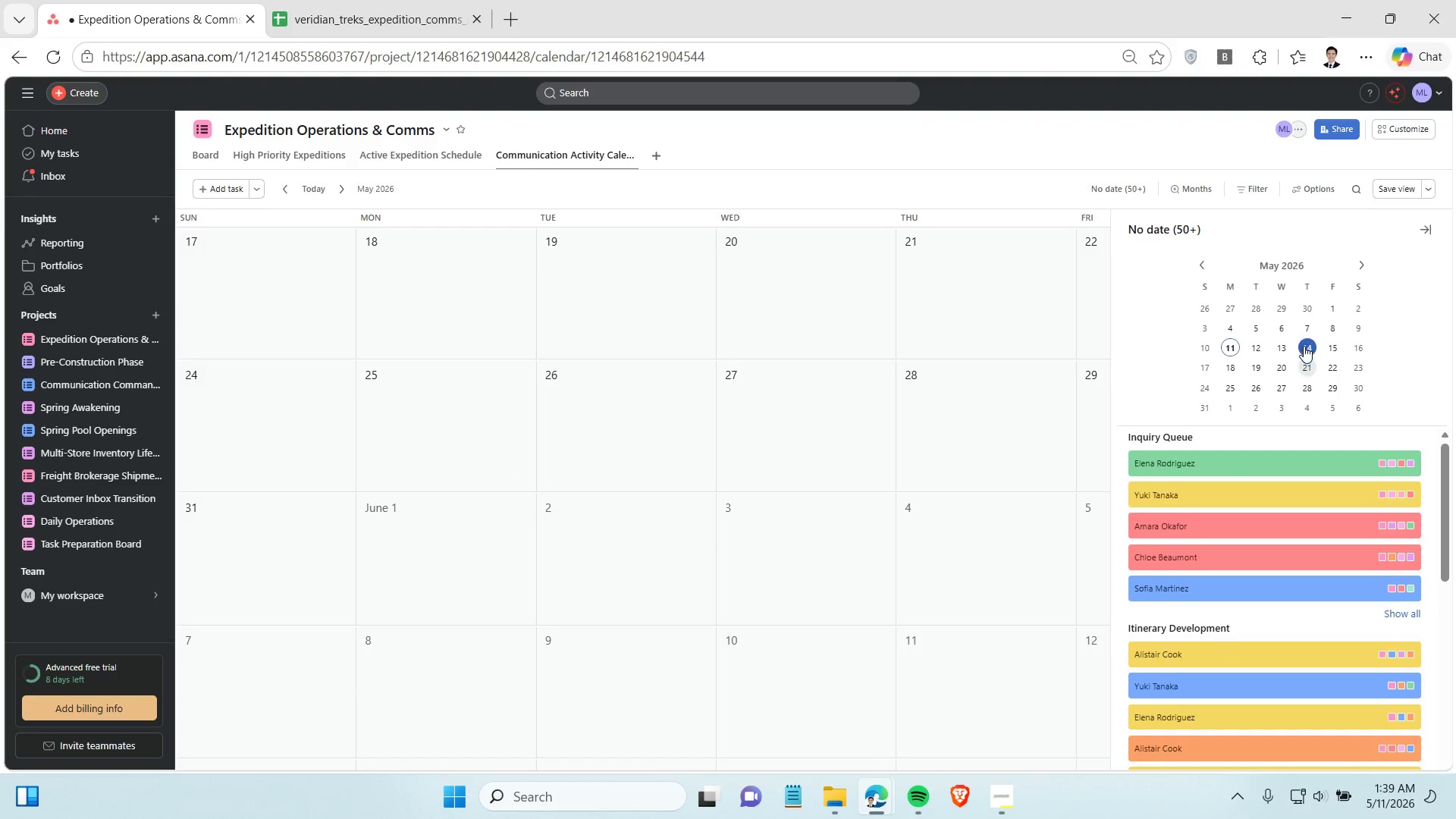 
left_click([1304, 343])
 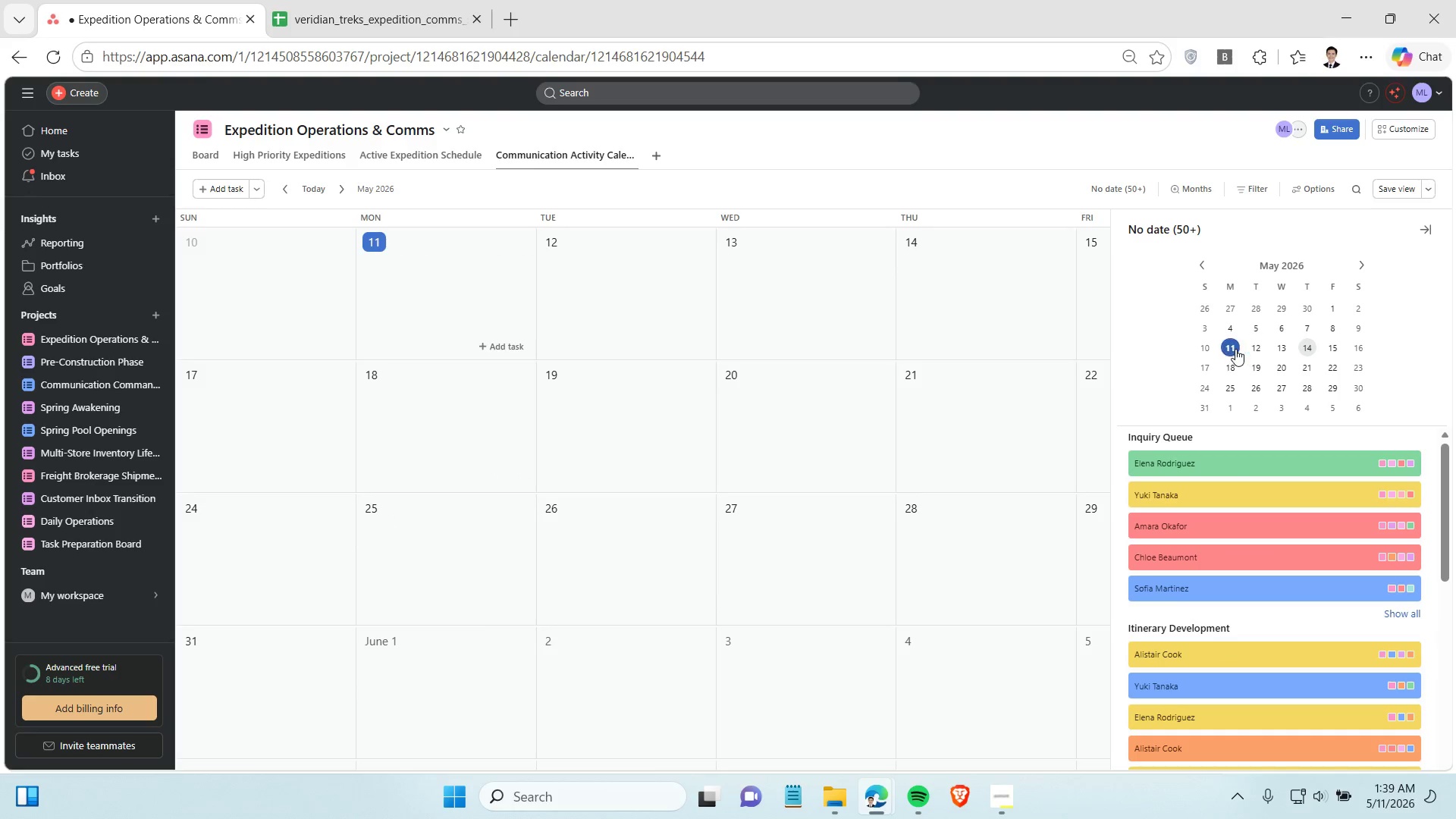 
left_click([1235, 349])
 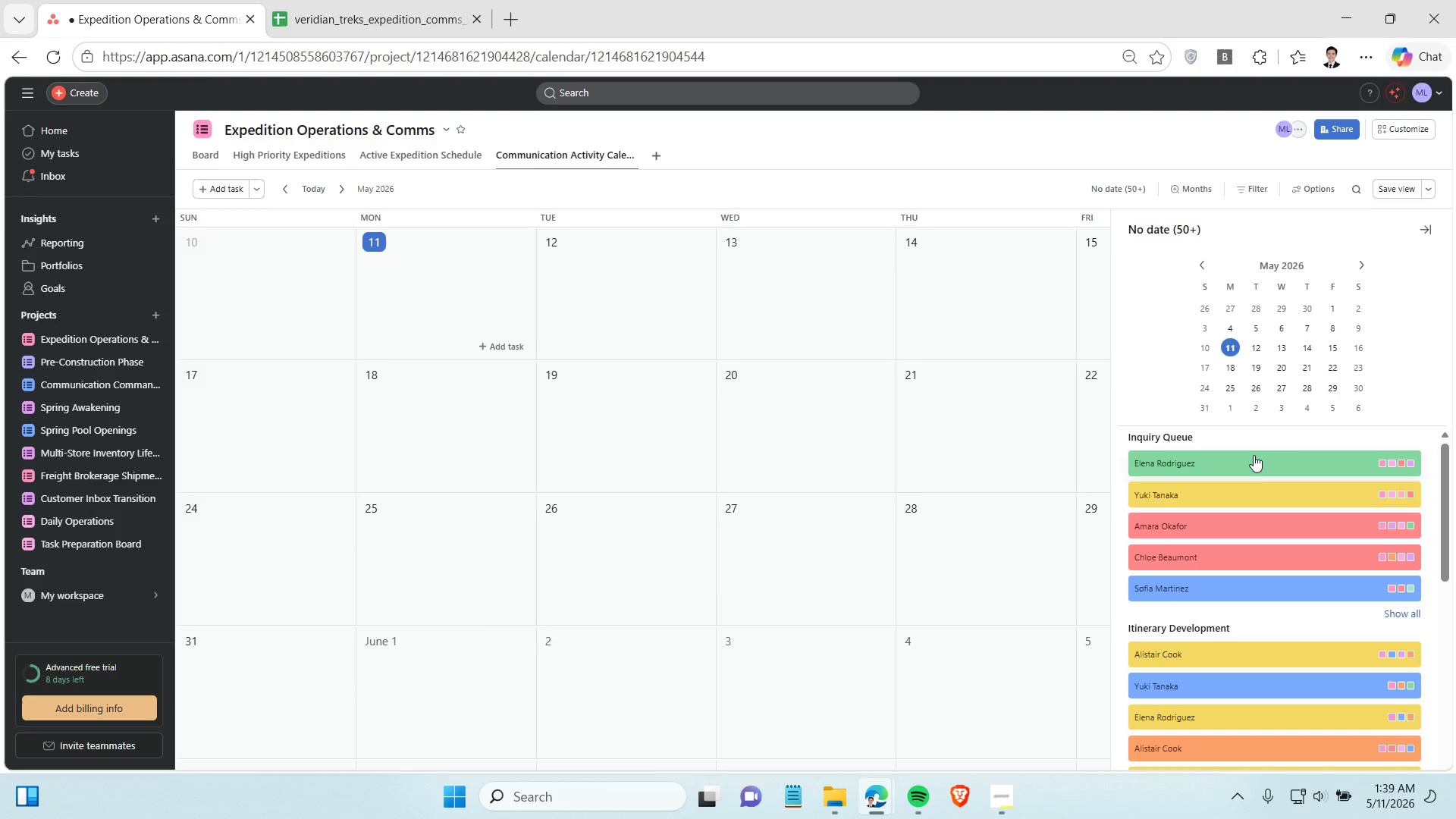 
left_click([1254, 465])
 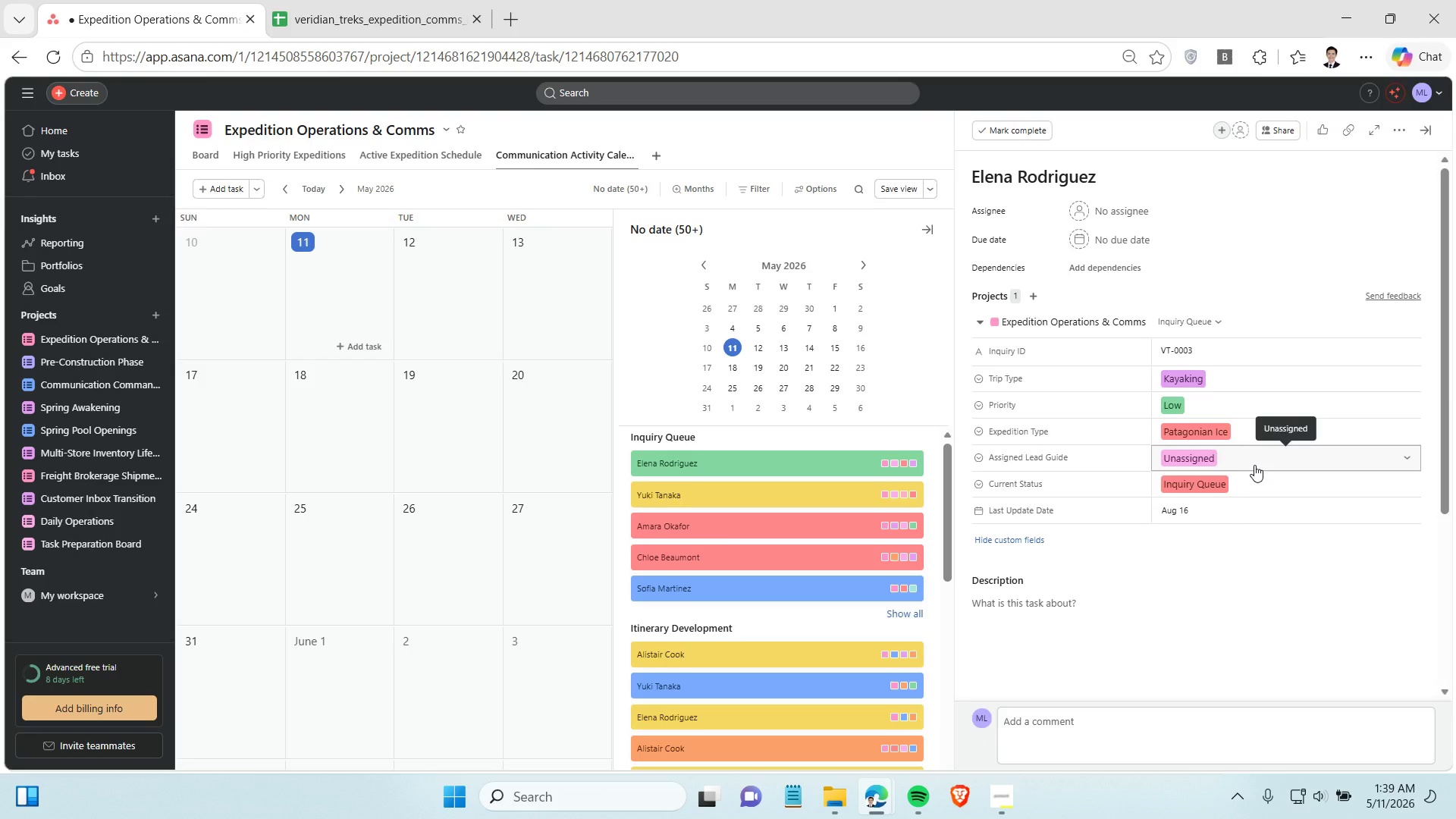 
mouse_move([1236, 497])
 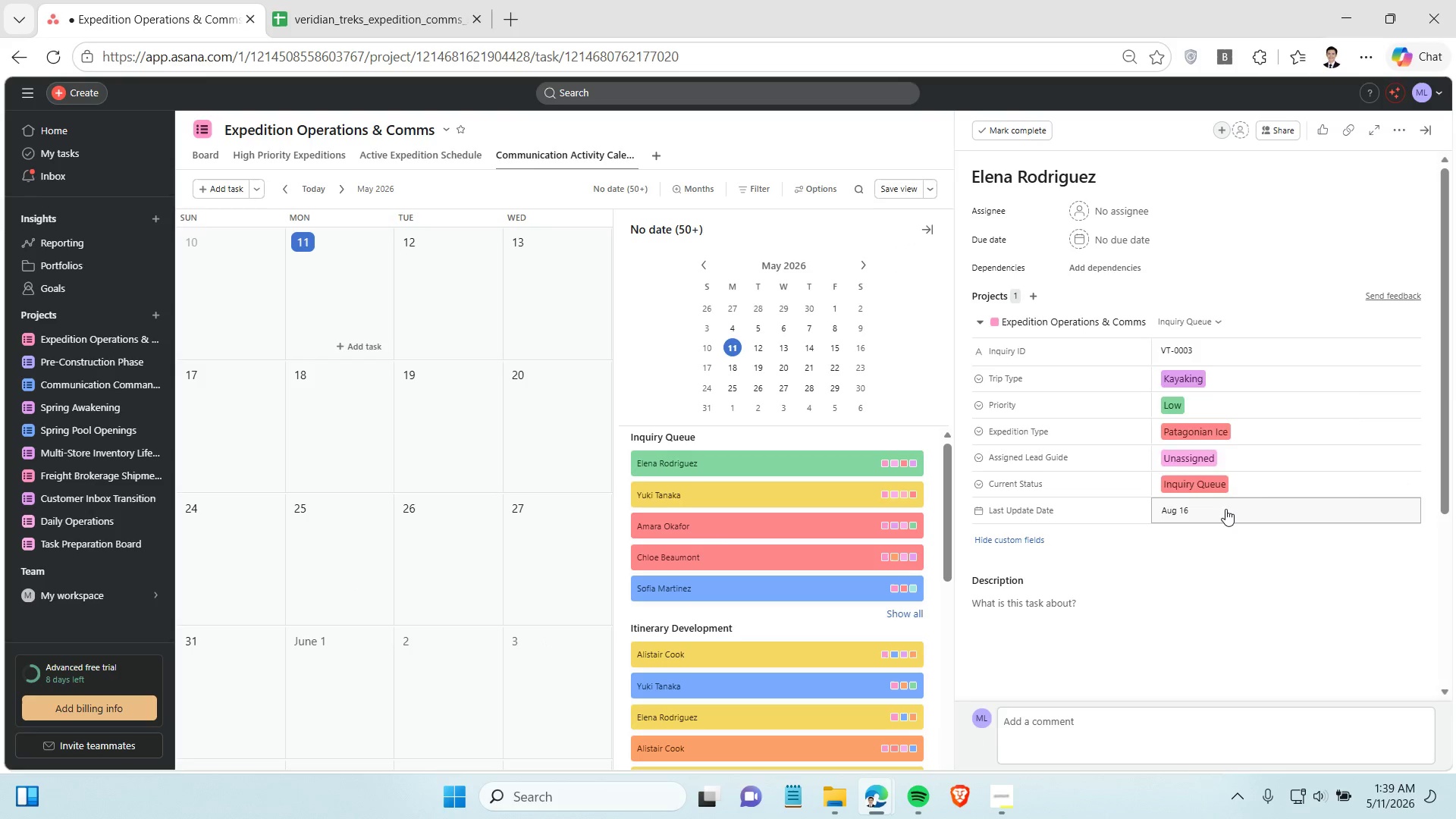 
left_click([1225, 509])
 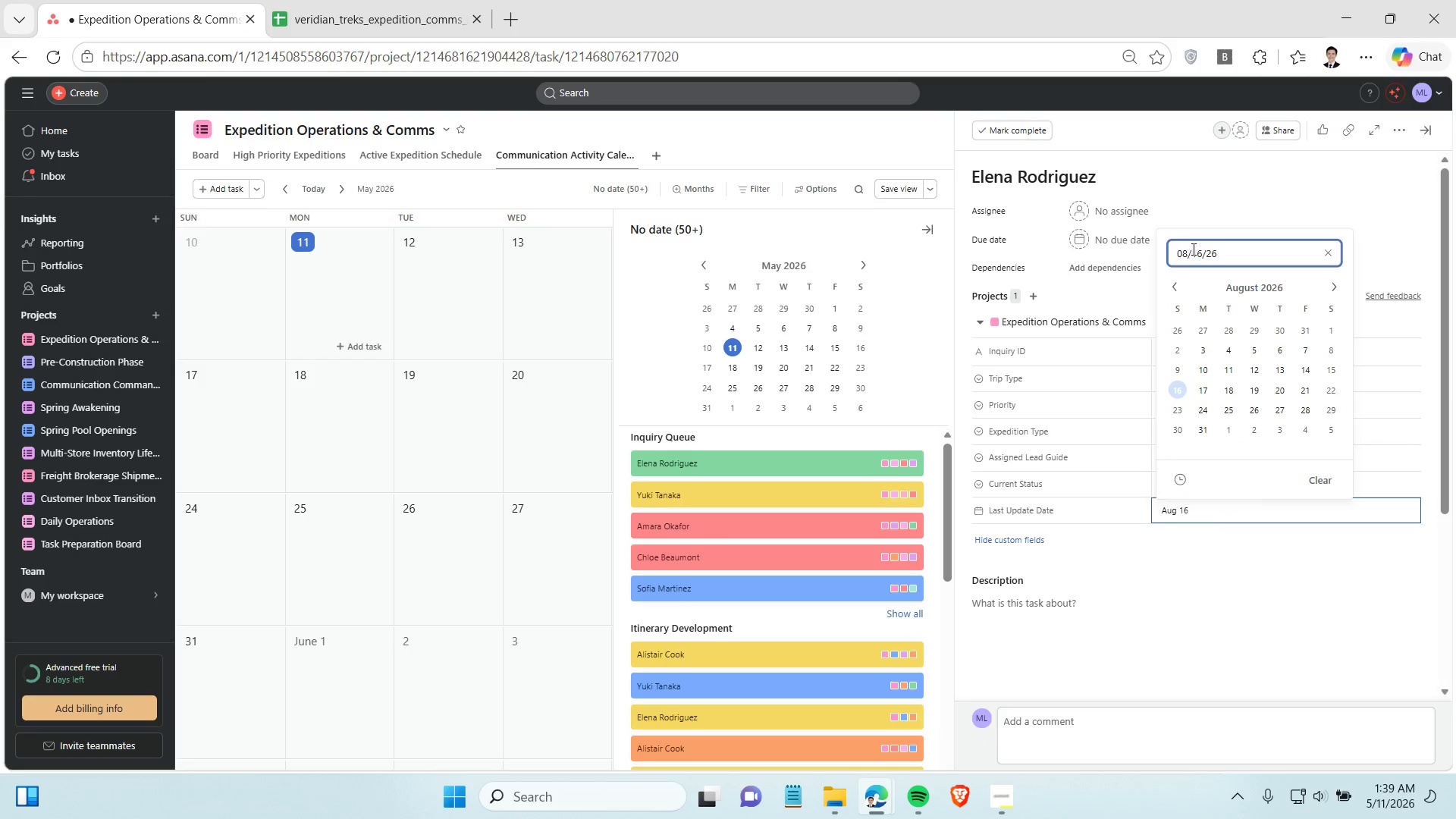 
double_click([1197, 249])
 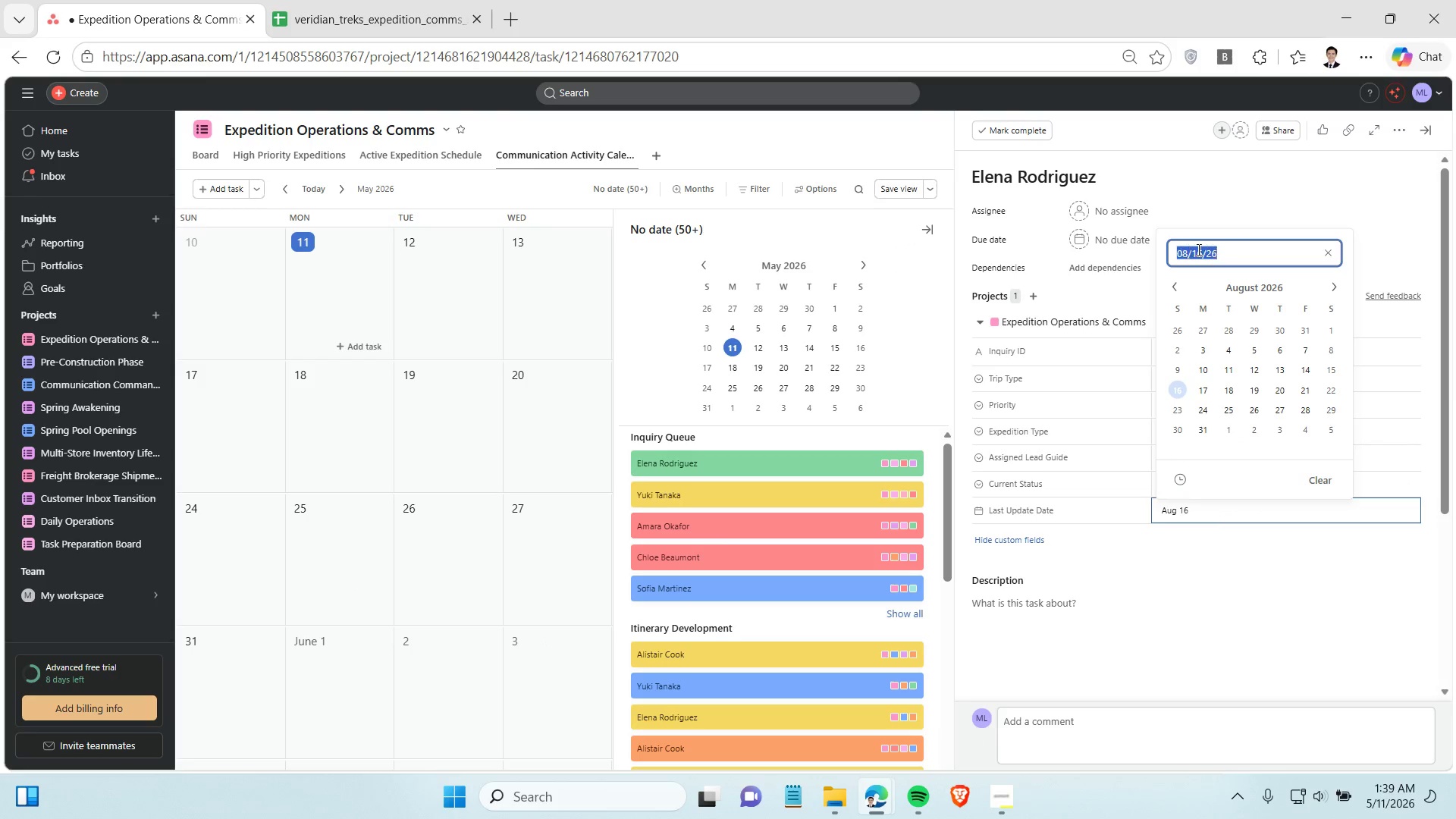 
triple_click([1197, 249])
 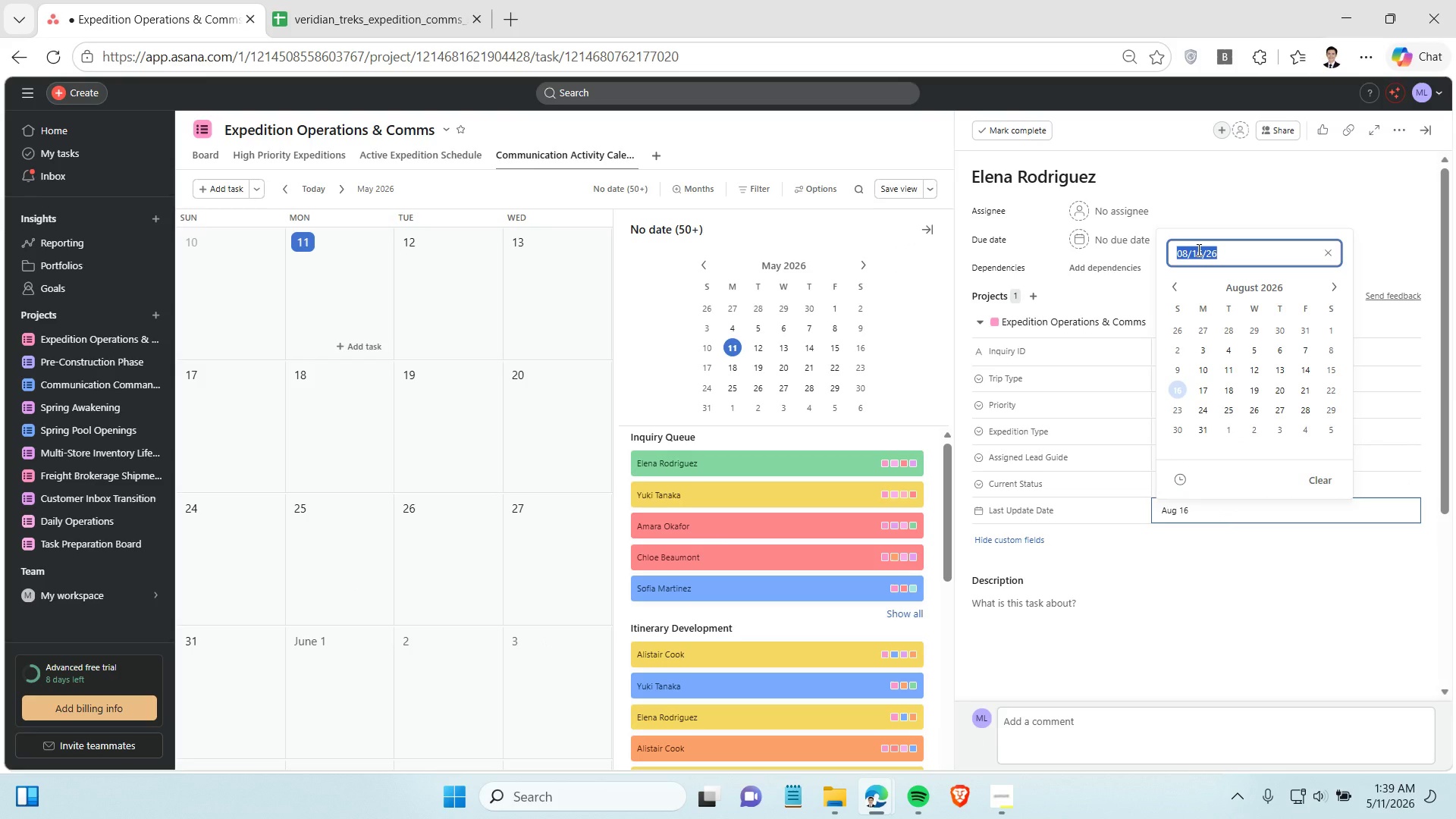 
key(Control+C)
 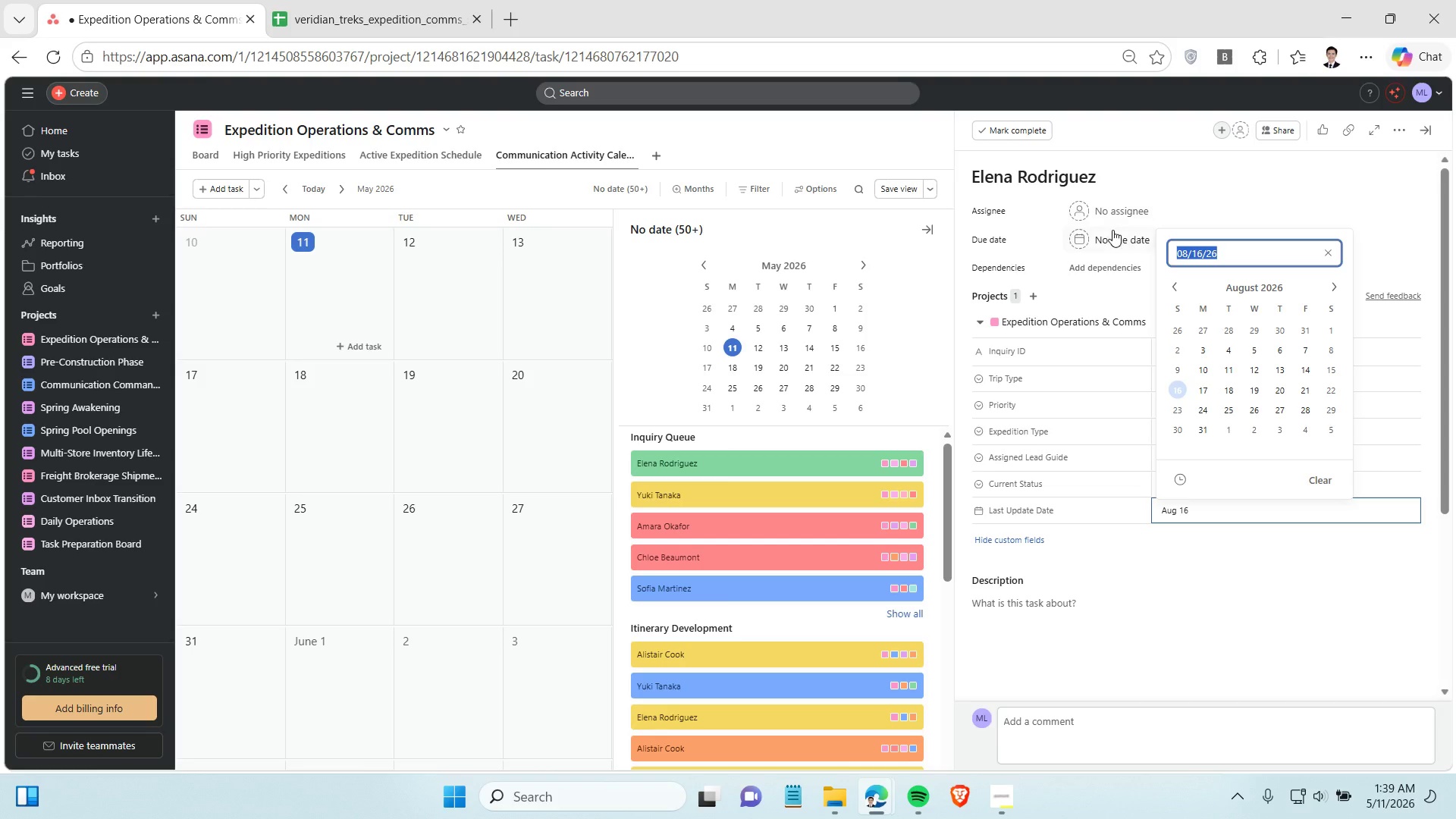 
left_click([1113, 232])
 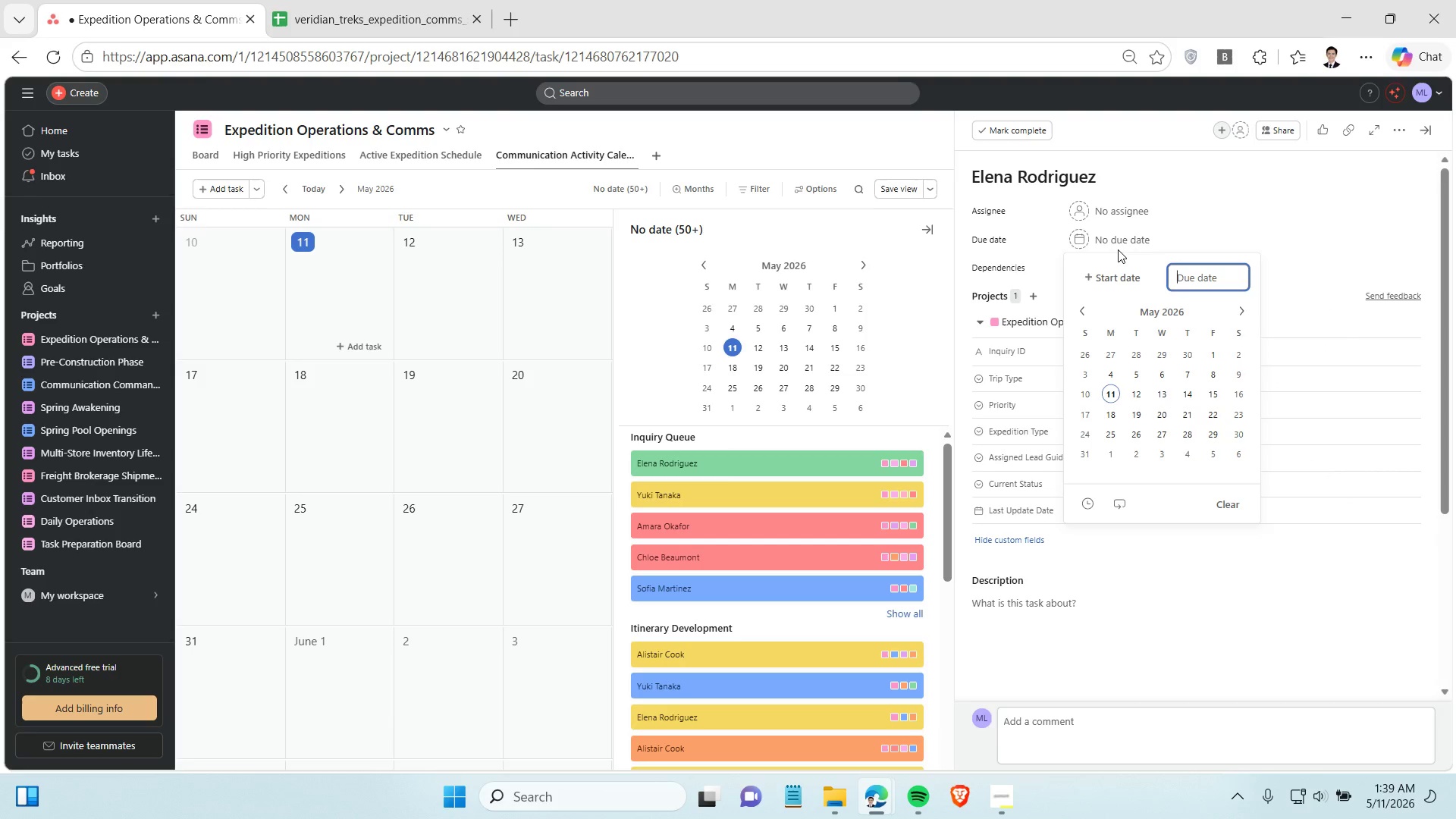 
key(Control+V)
 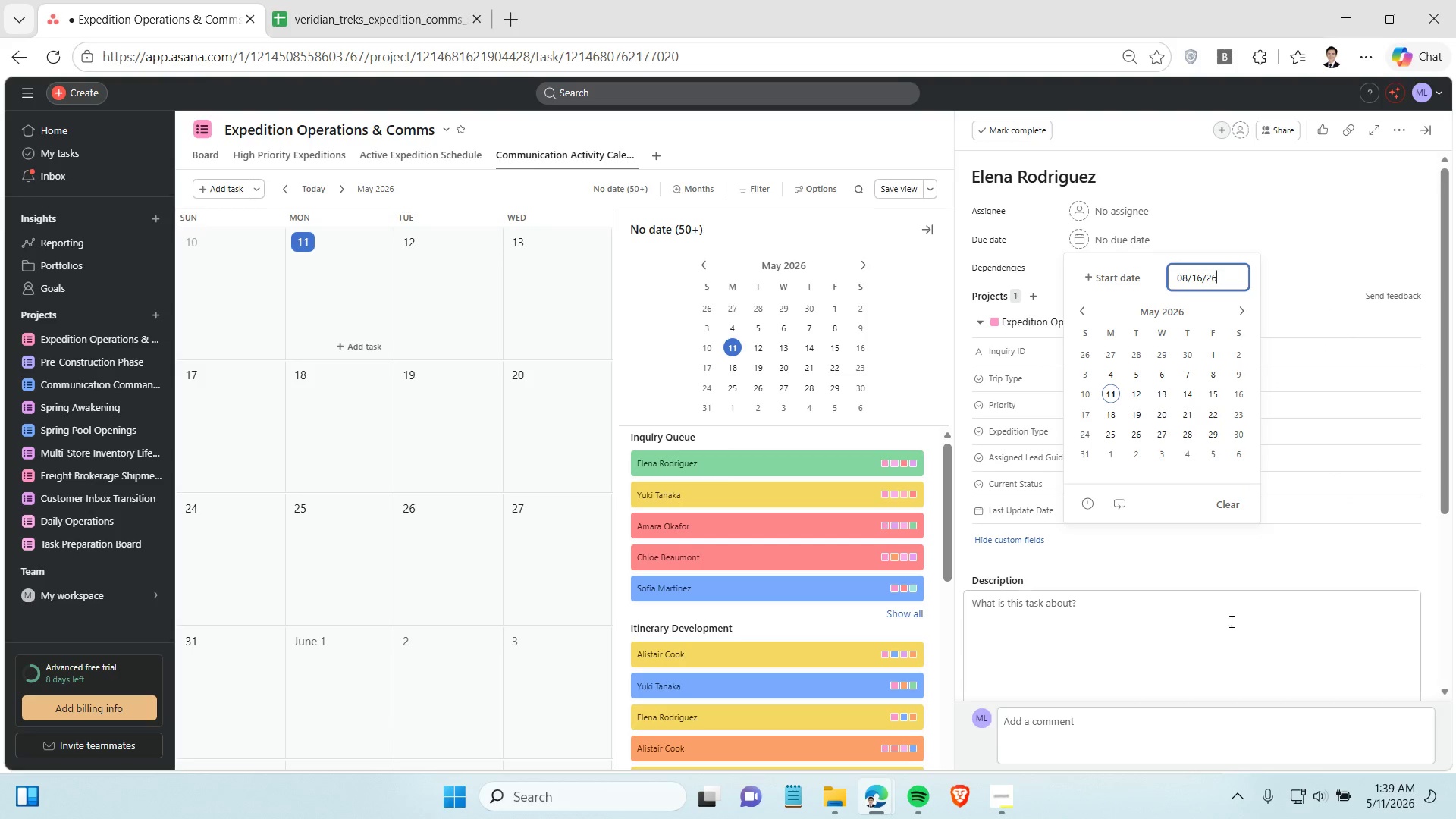 
wait(7.22)
 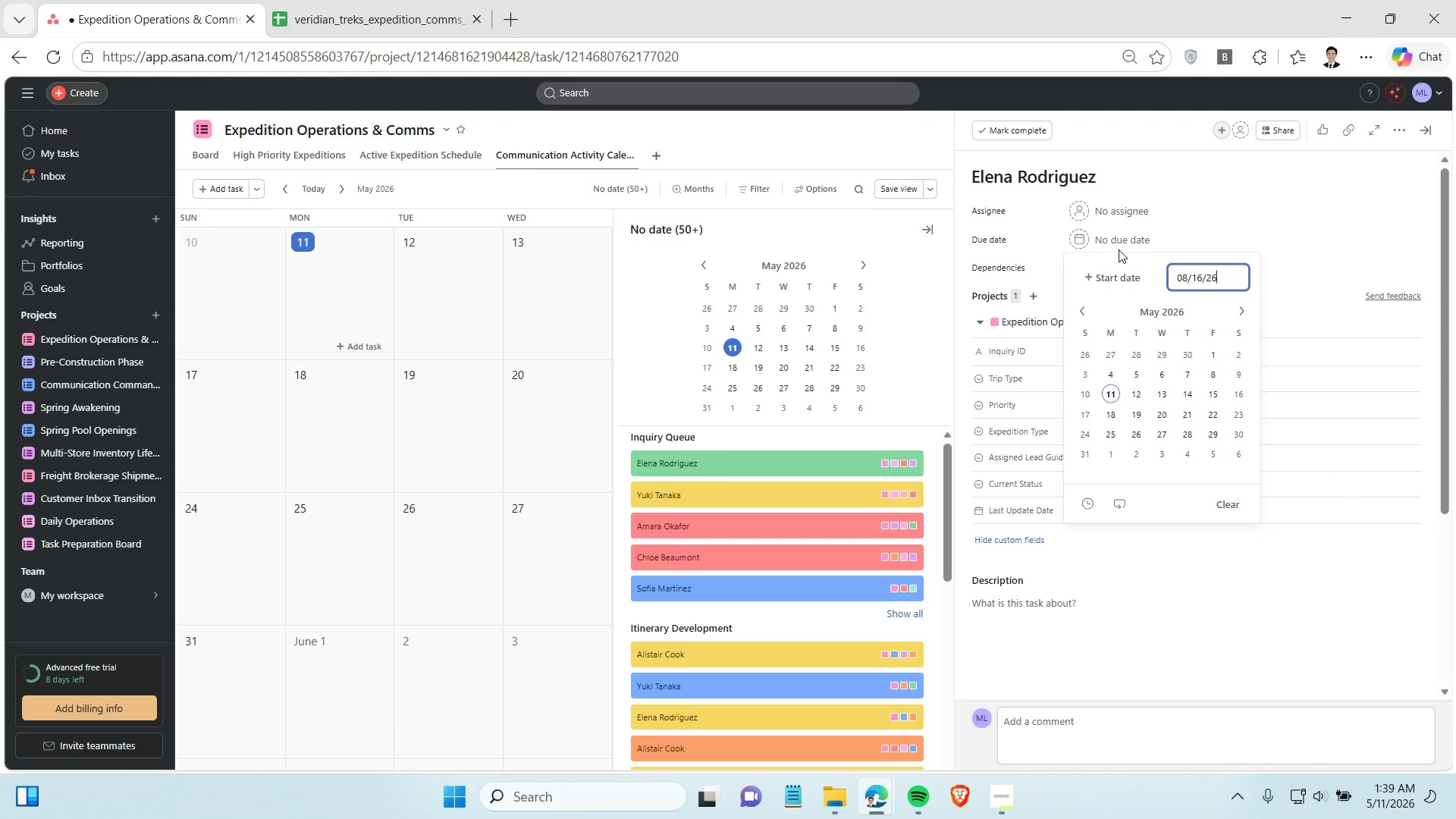 
left_click([1171, 568])
 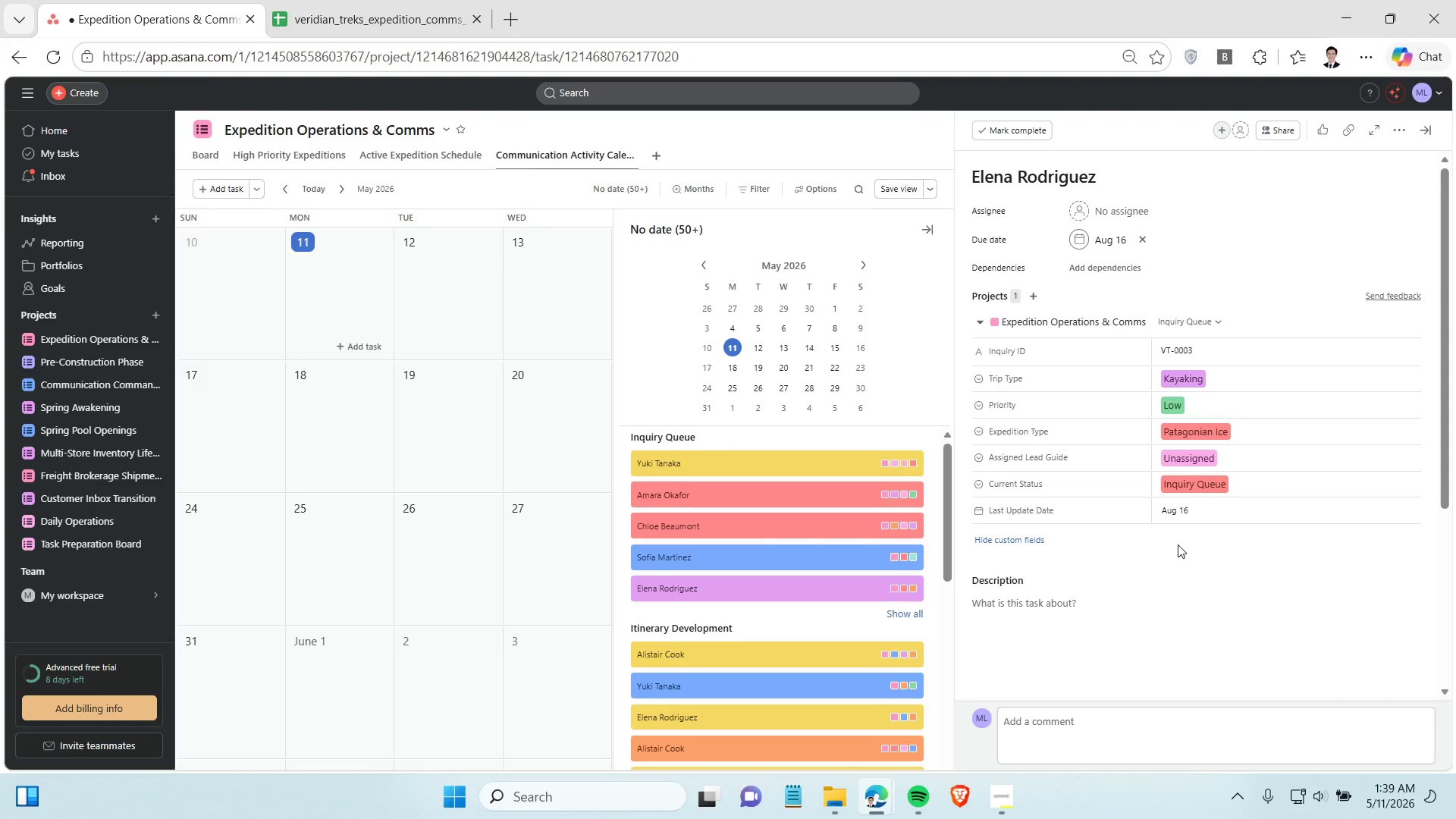 
wait(5.3)
 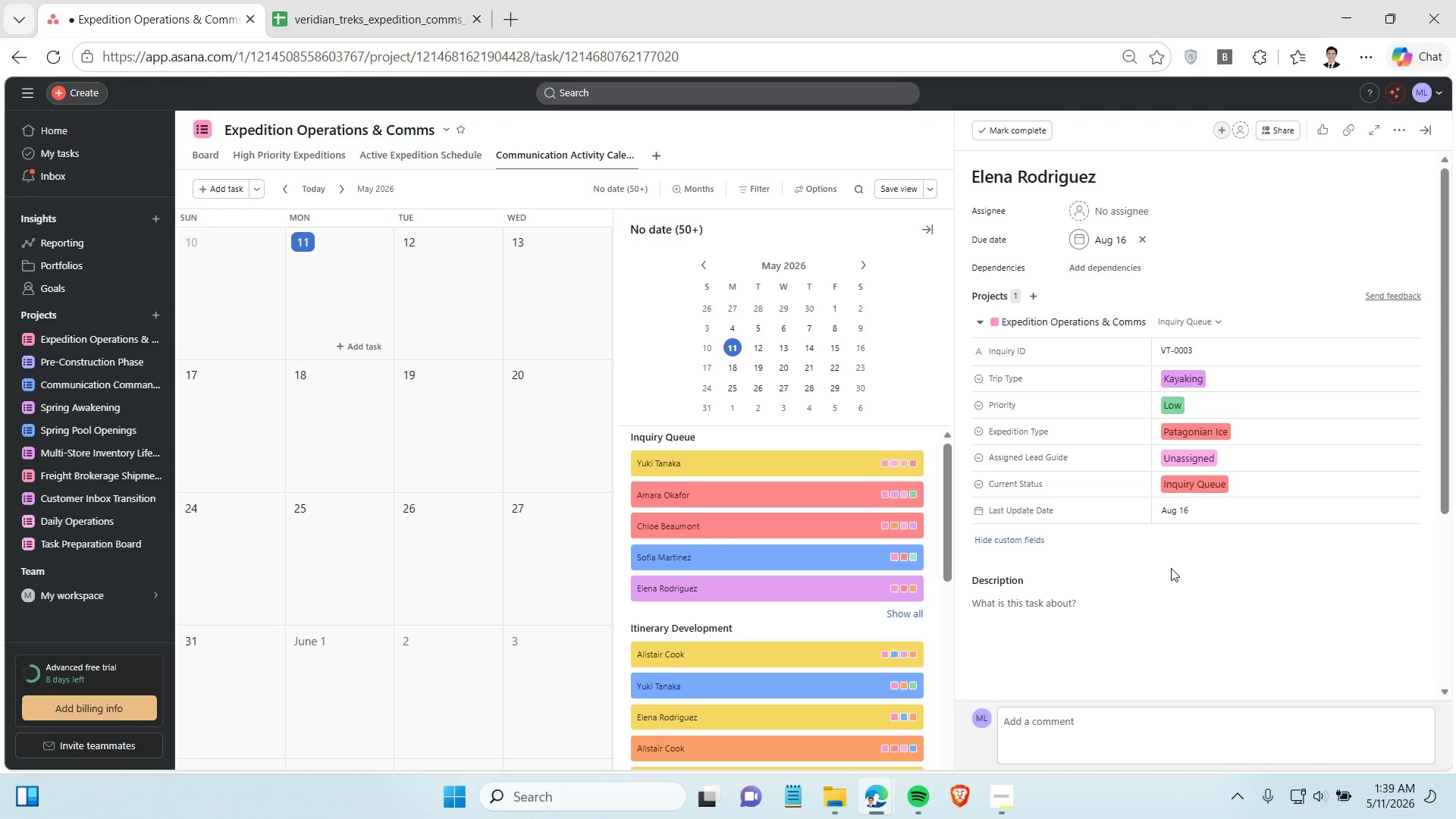 
left_click([837, 463])
 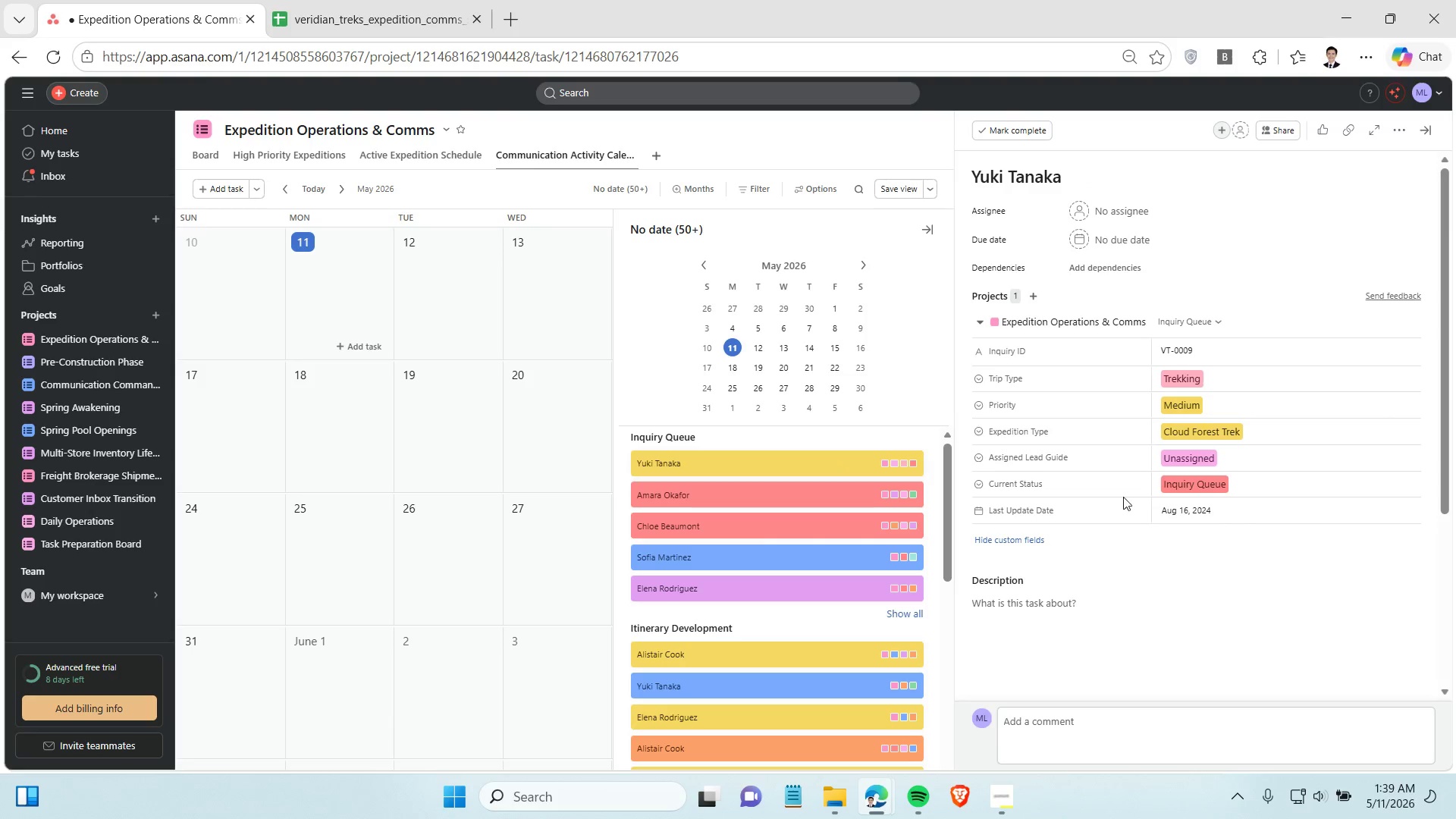 
left_click([1190, 508])
 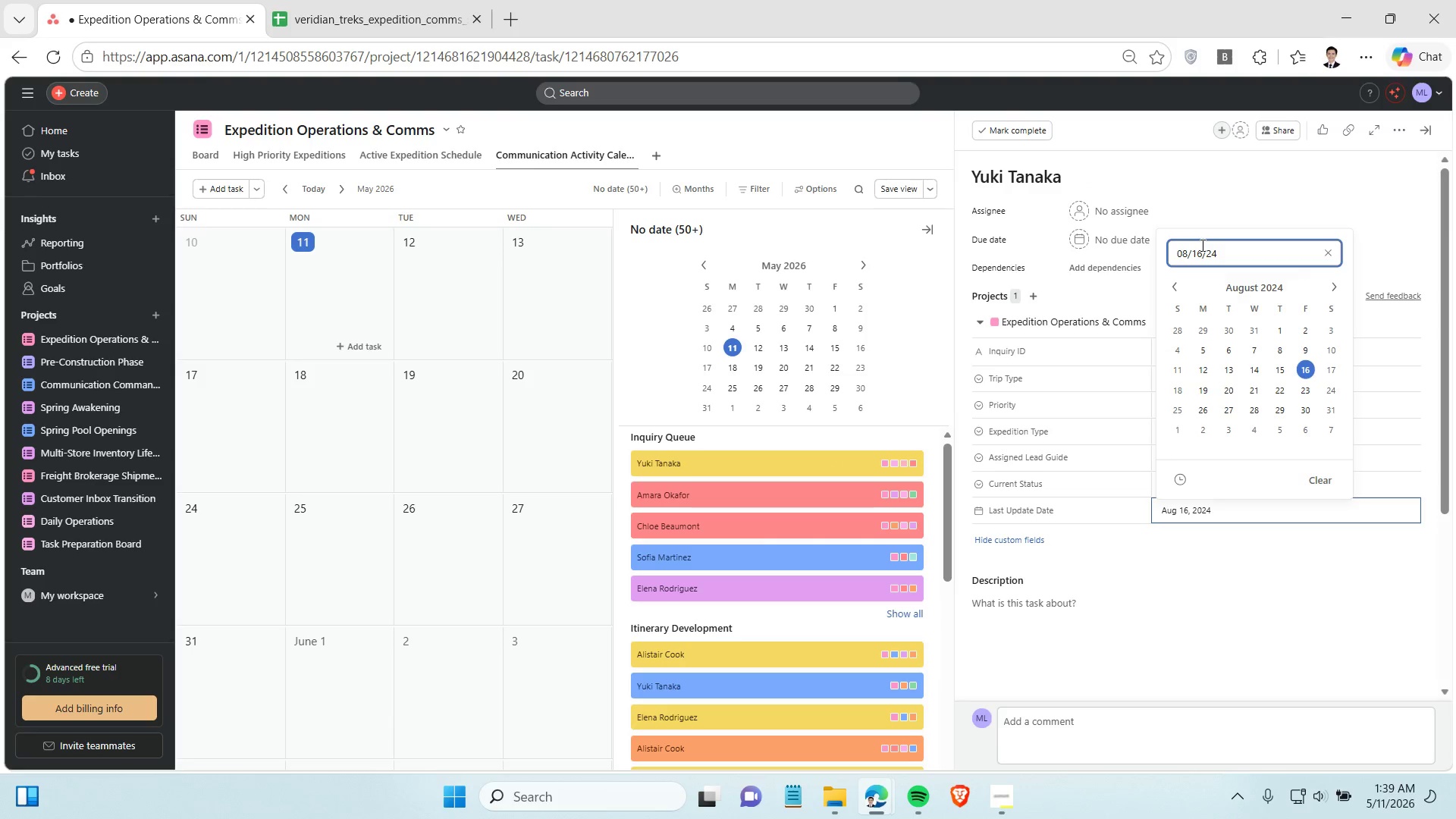 
double_click([1201, 245])
 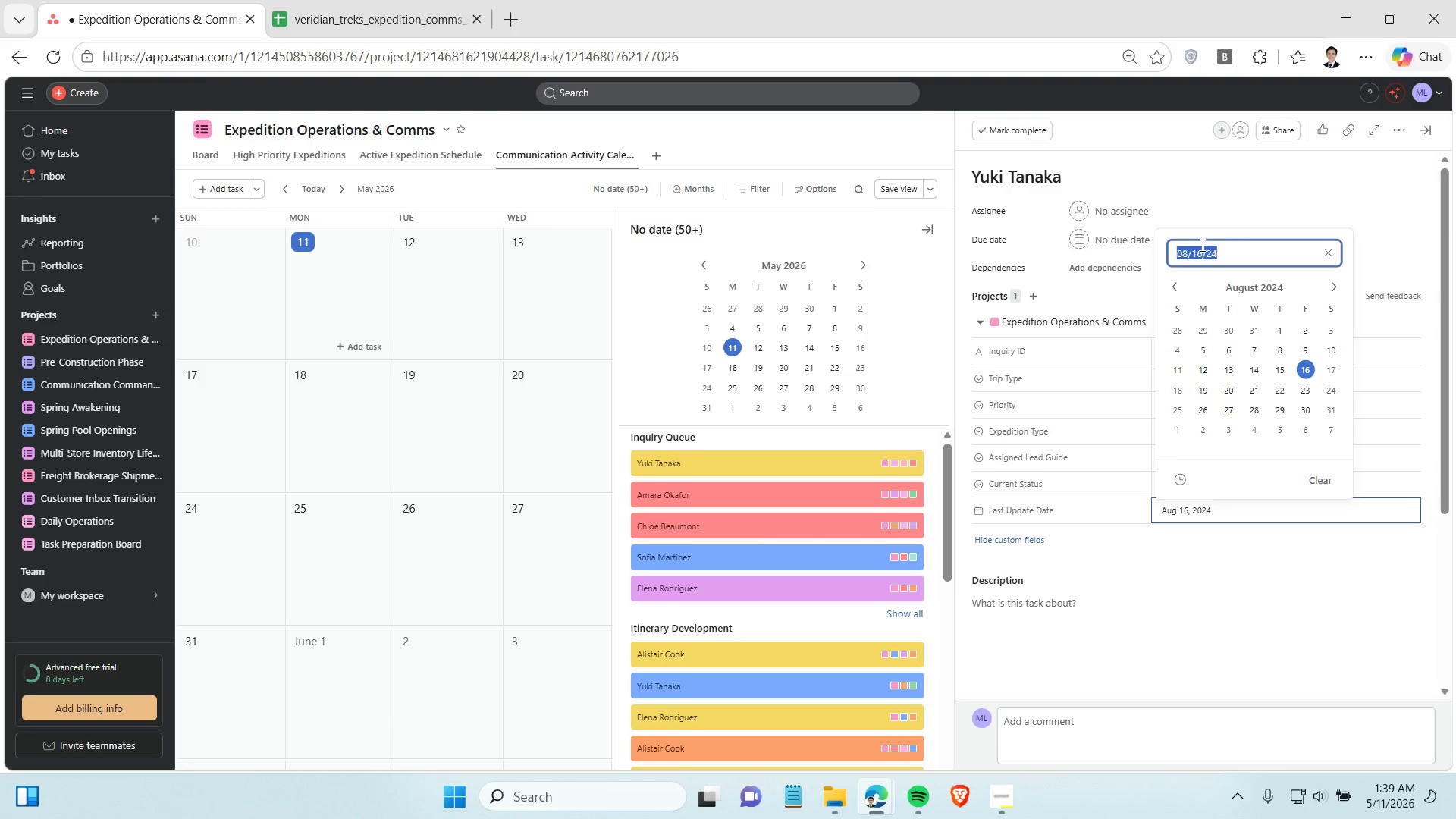 
triple_click([1201, 245])
 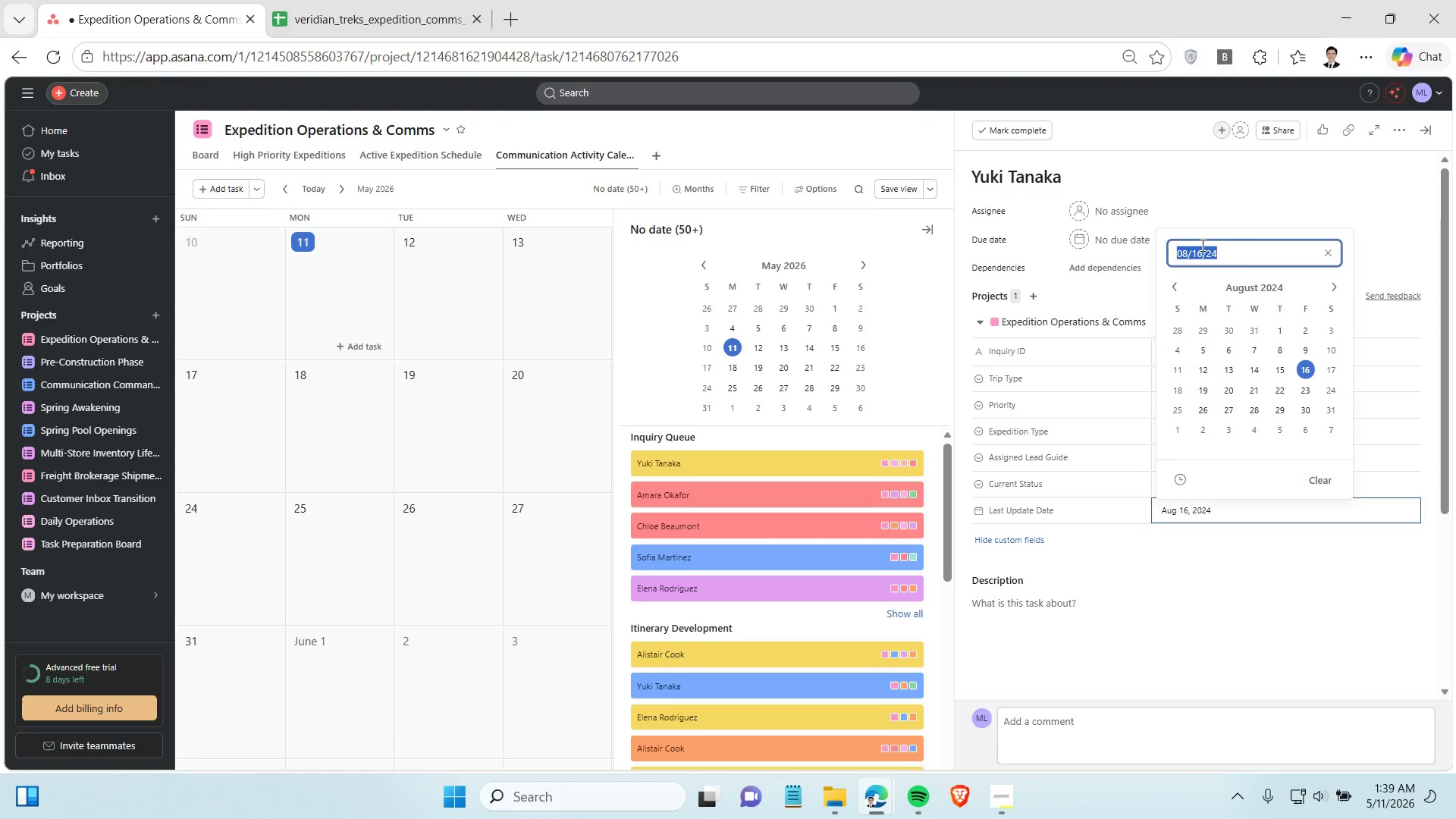 
key(Control+C)
 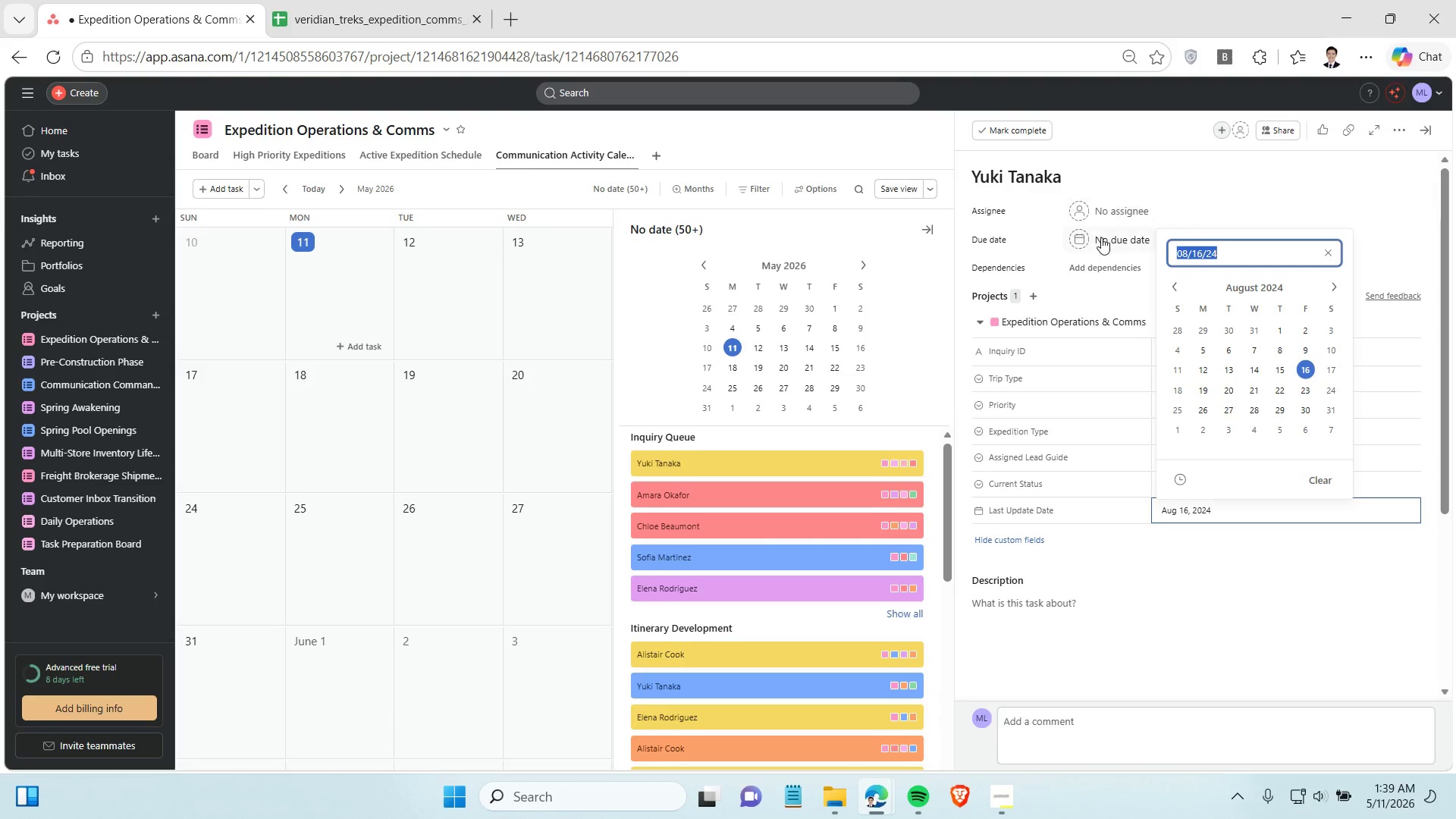 
left_click([1101, 237])
 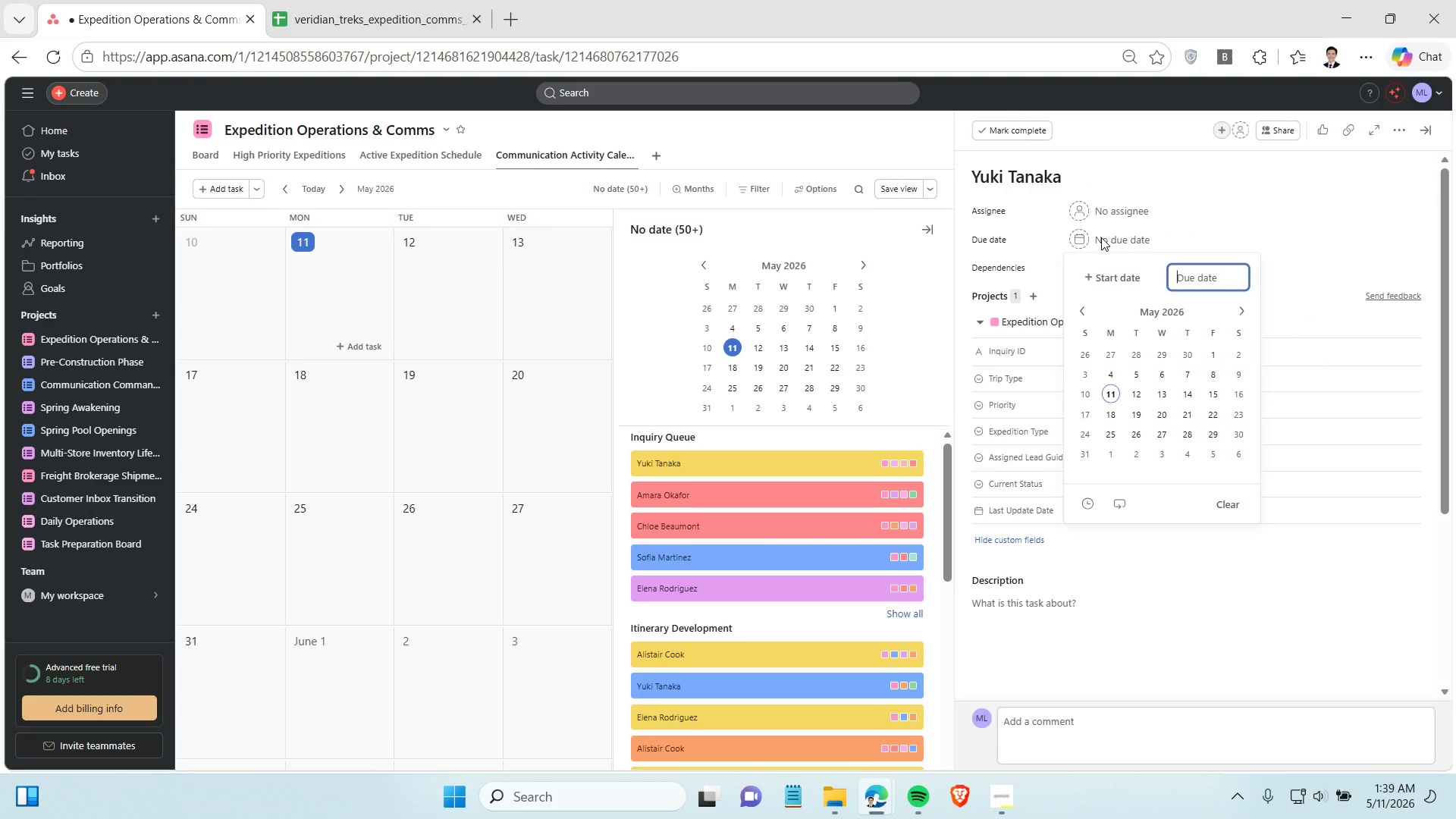 
key(Control+V)
 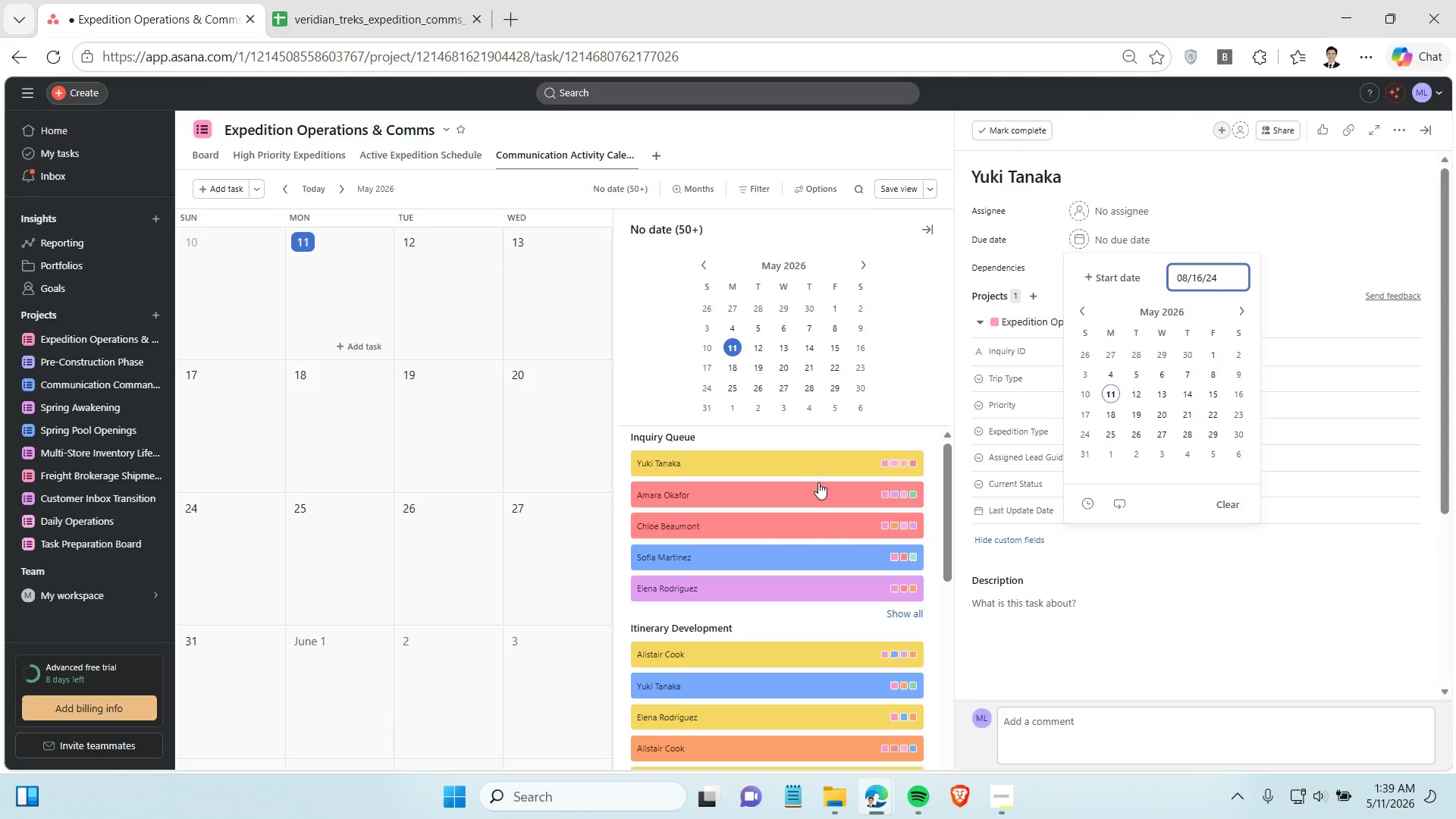 
left_click([810, 489])
 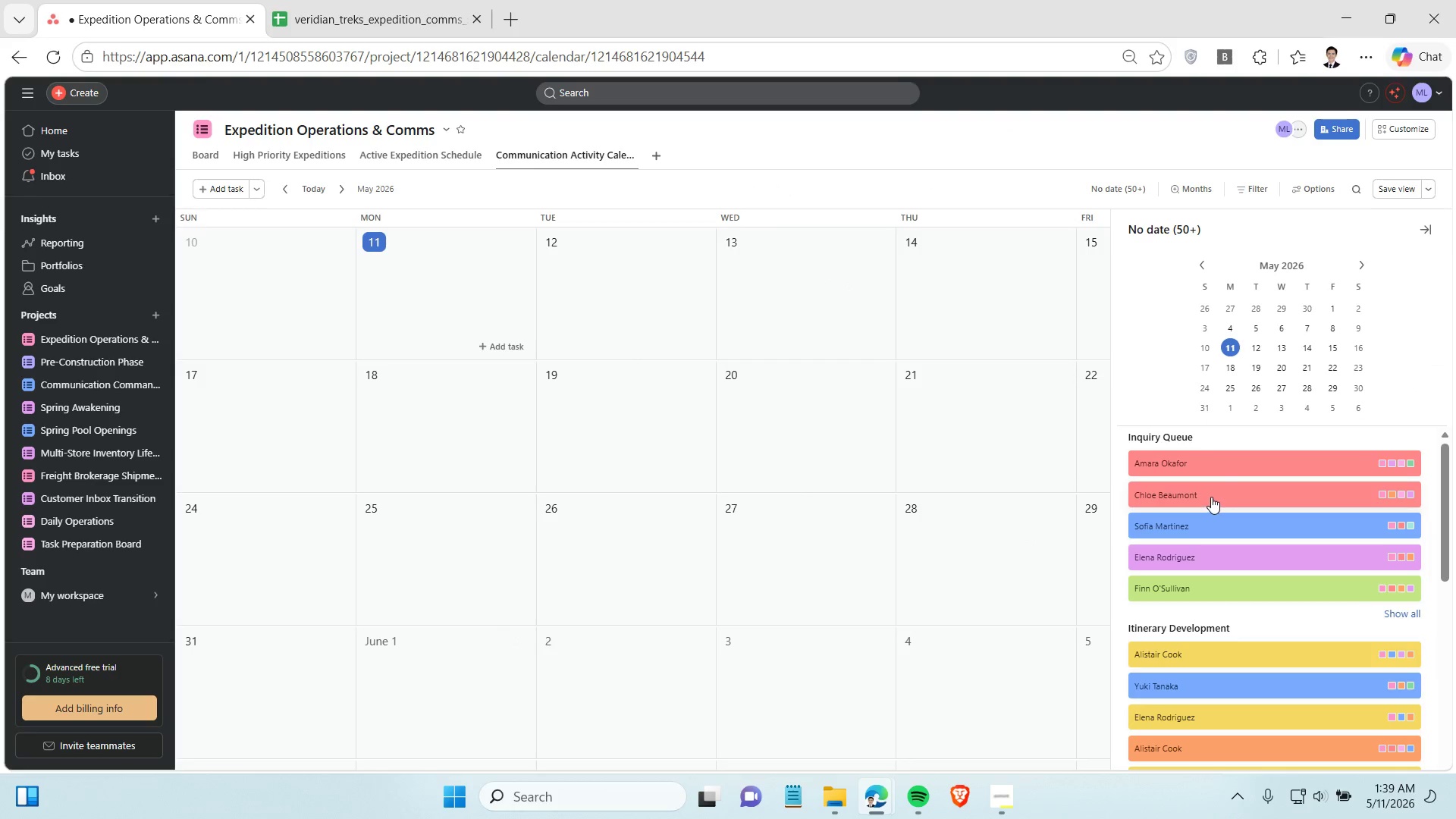 
left_click([1233, 466])
 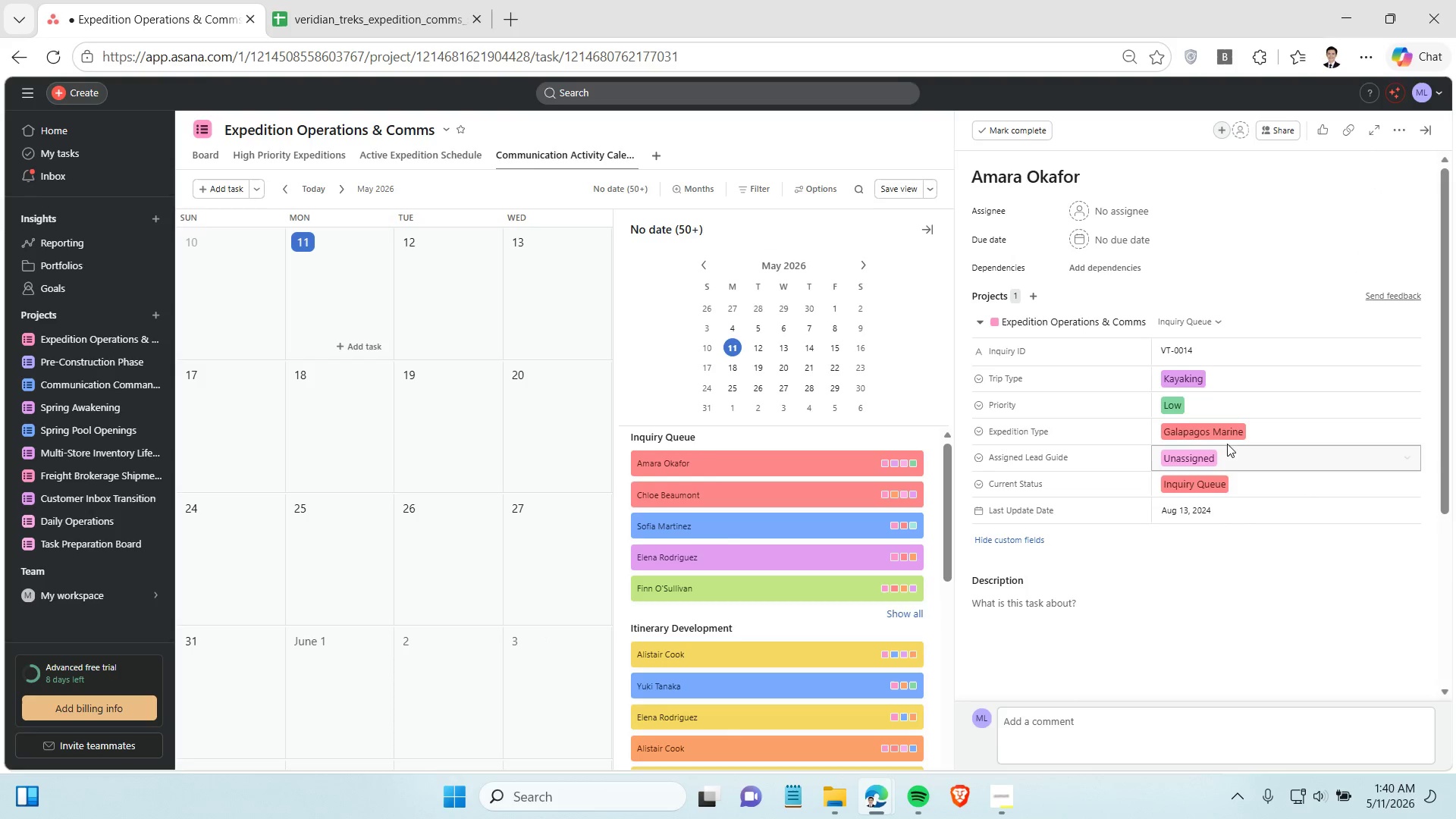 
left_click([1229, 511])
 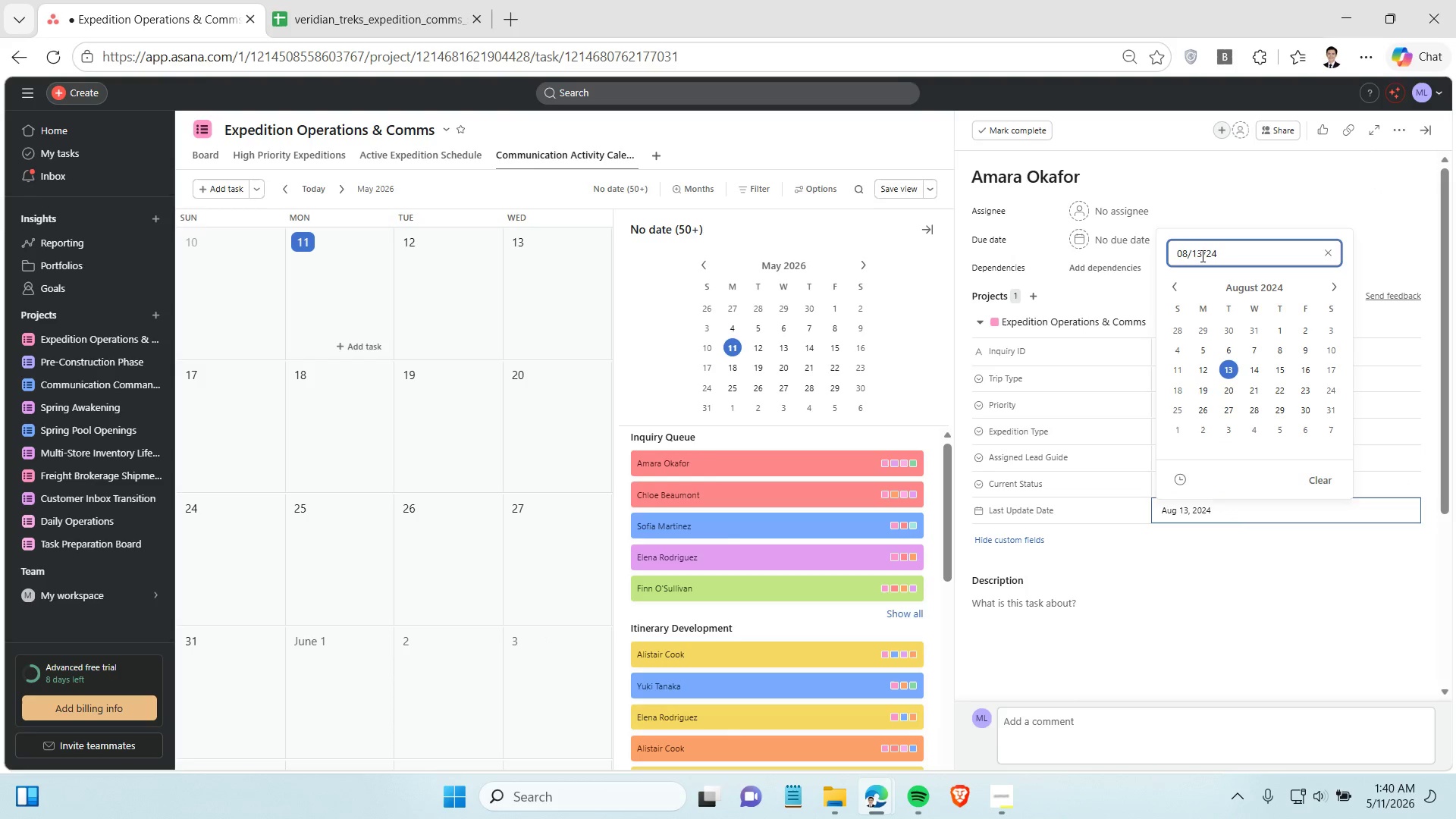 
double_click([1202, 251])
 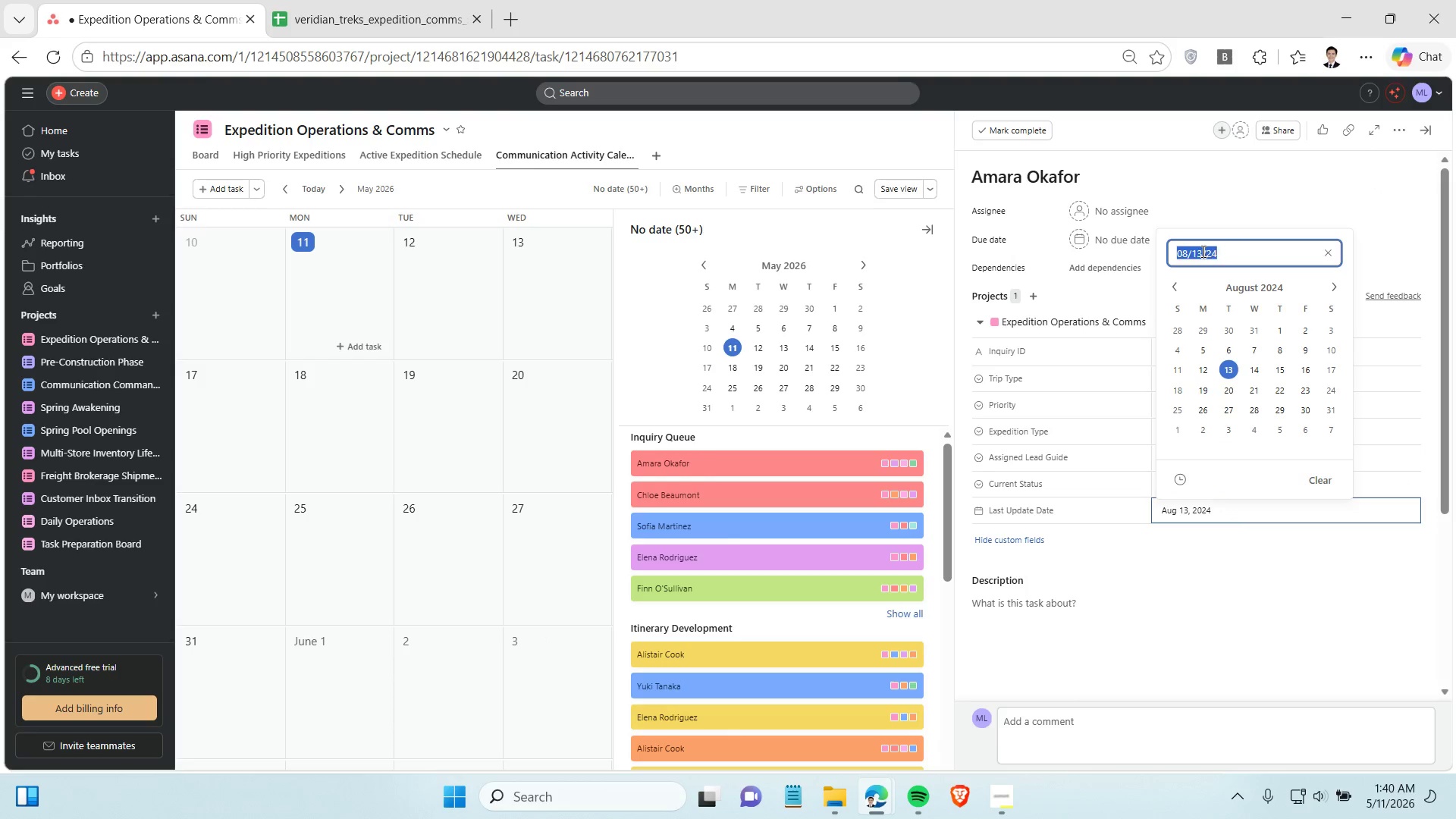 
triple_click([1202, 251])
 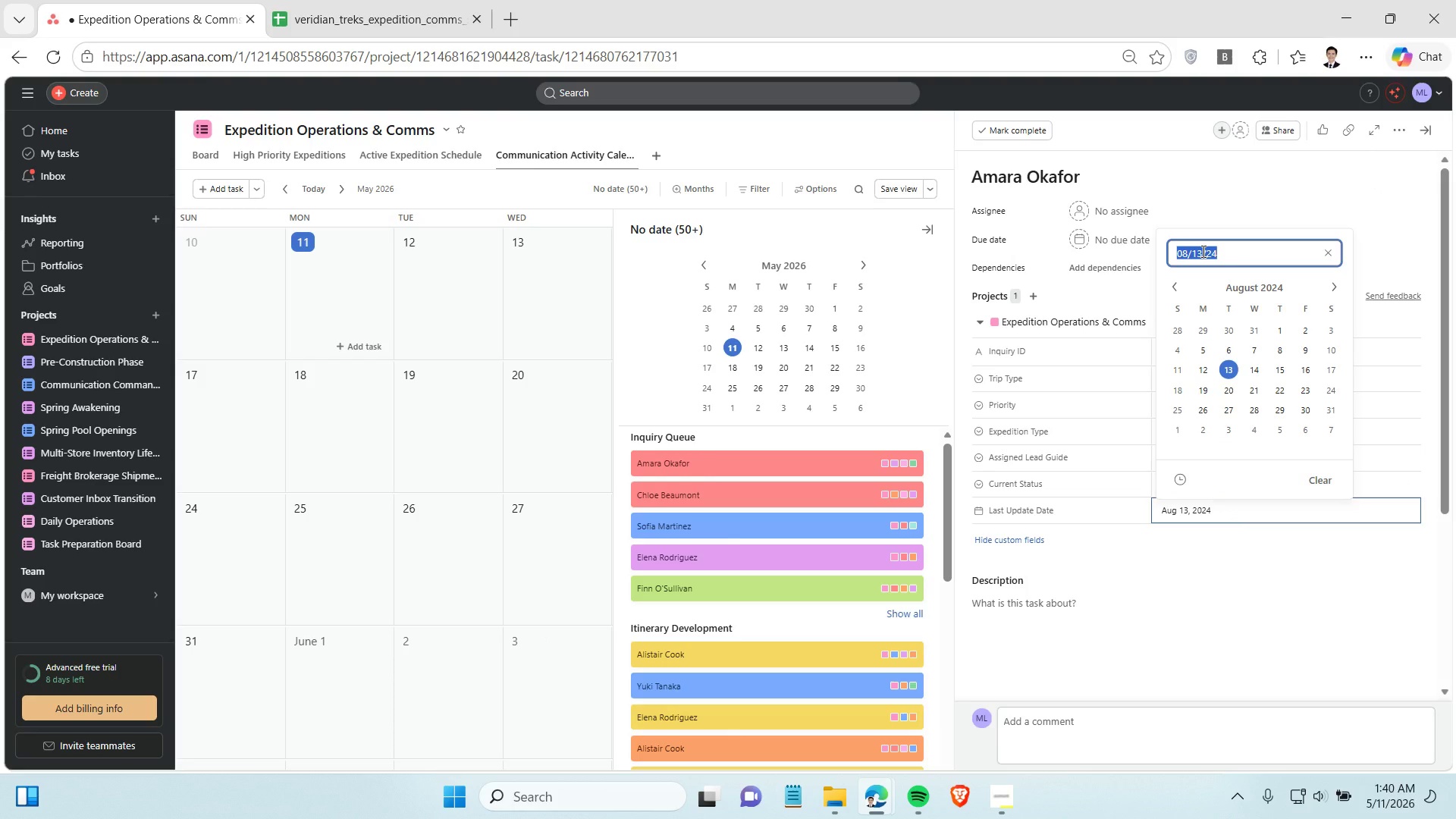 
key(Control+C)
 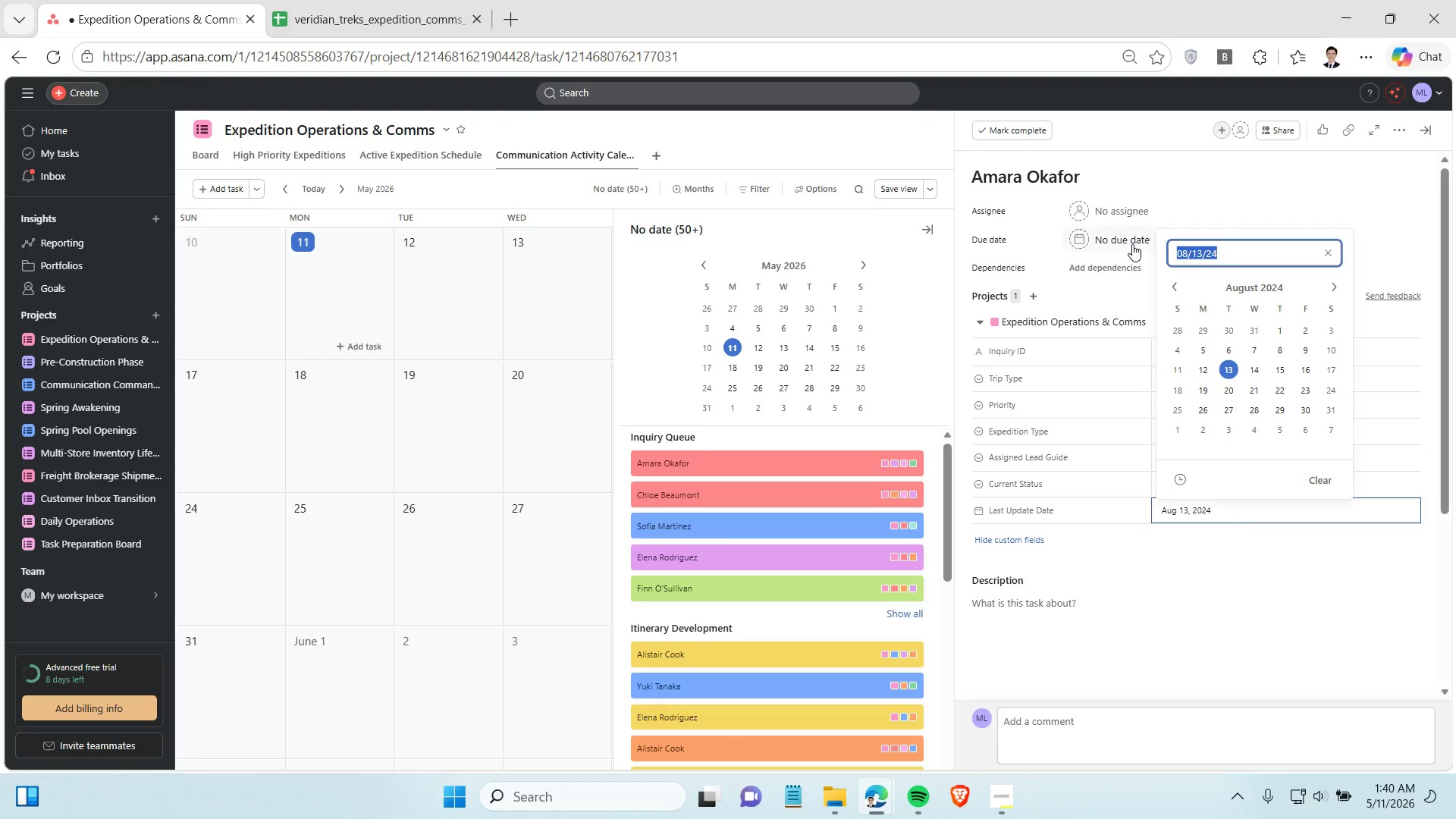 
left_click([1132, 244])
 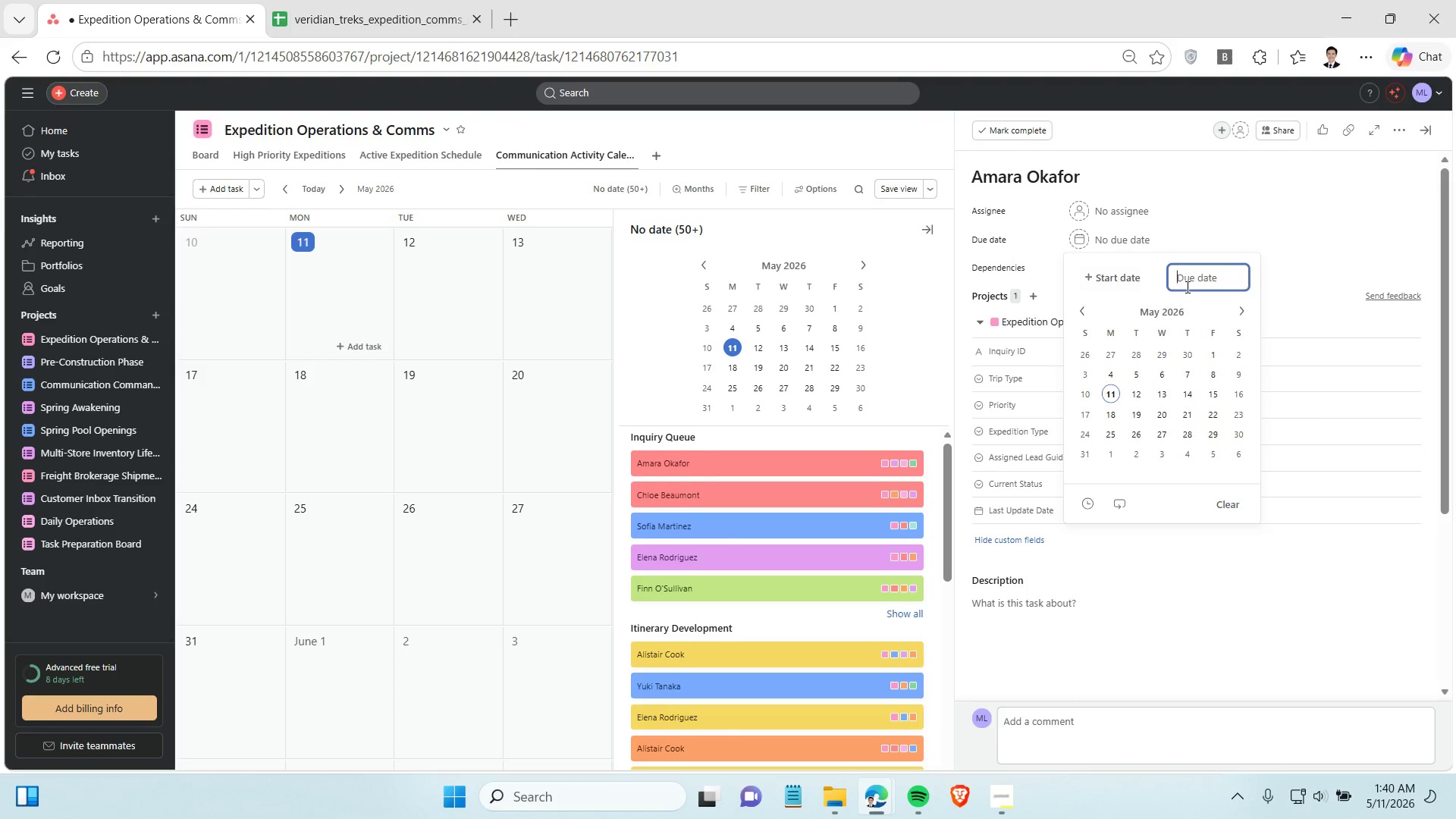 
key(Control+V)
 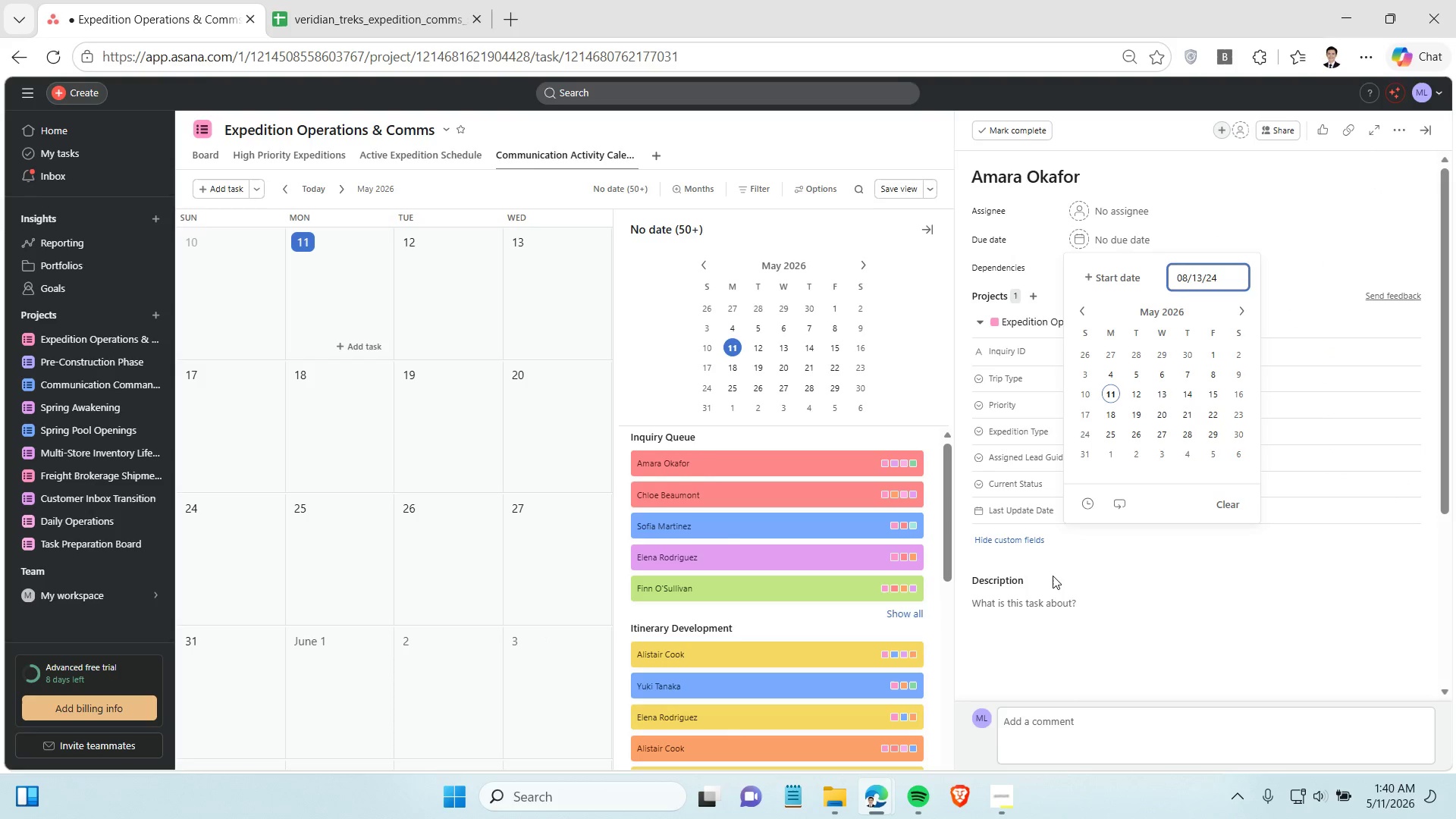 
left_click([1062, 569])
 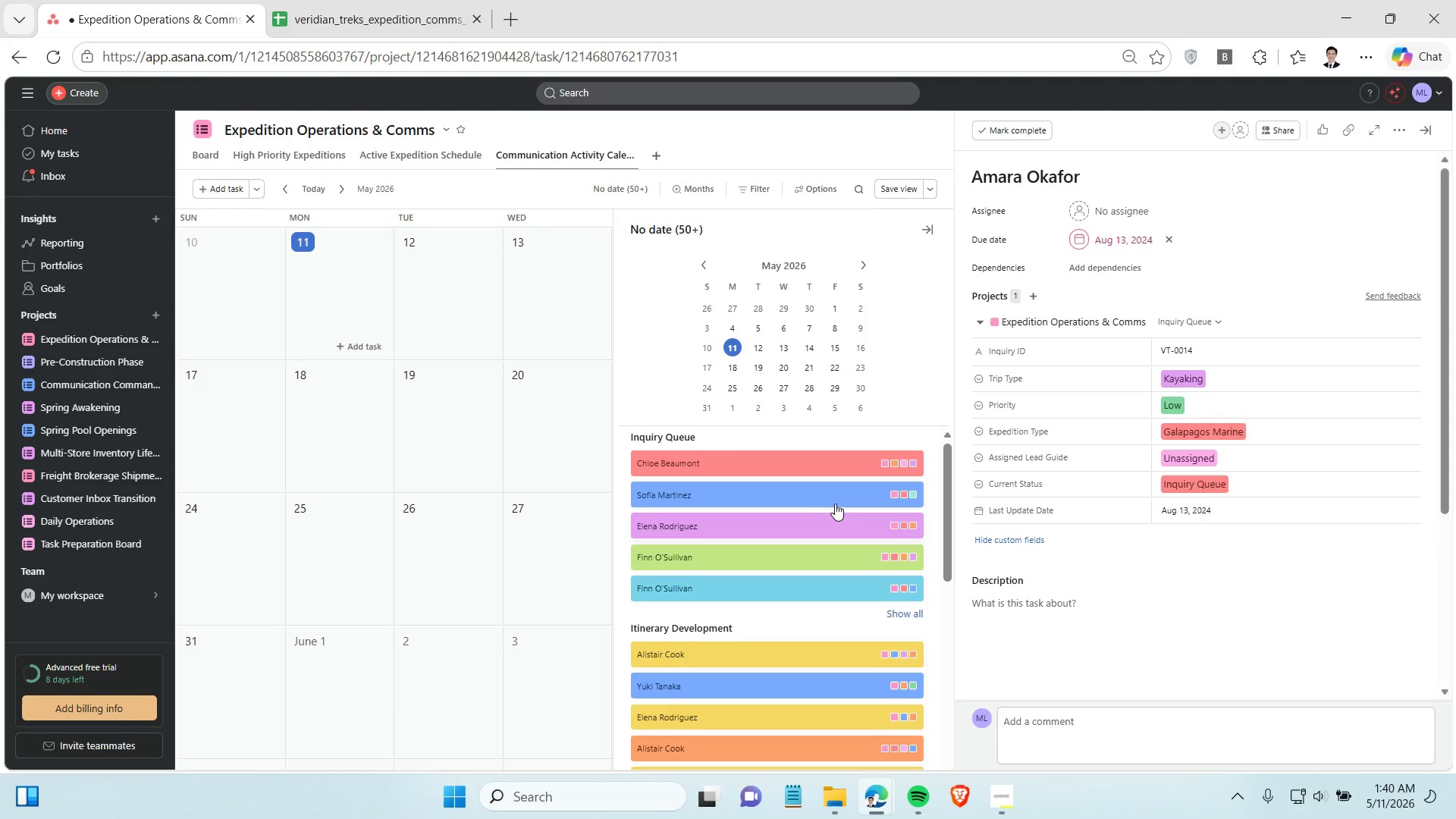 
left_click([836, 494])
 